 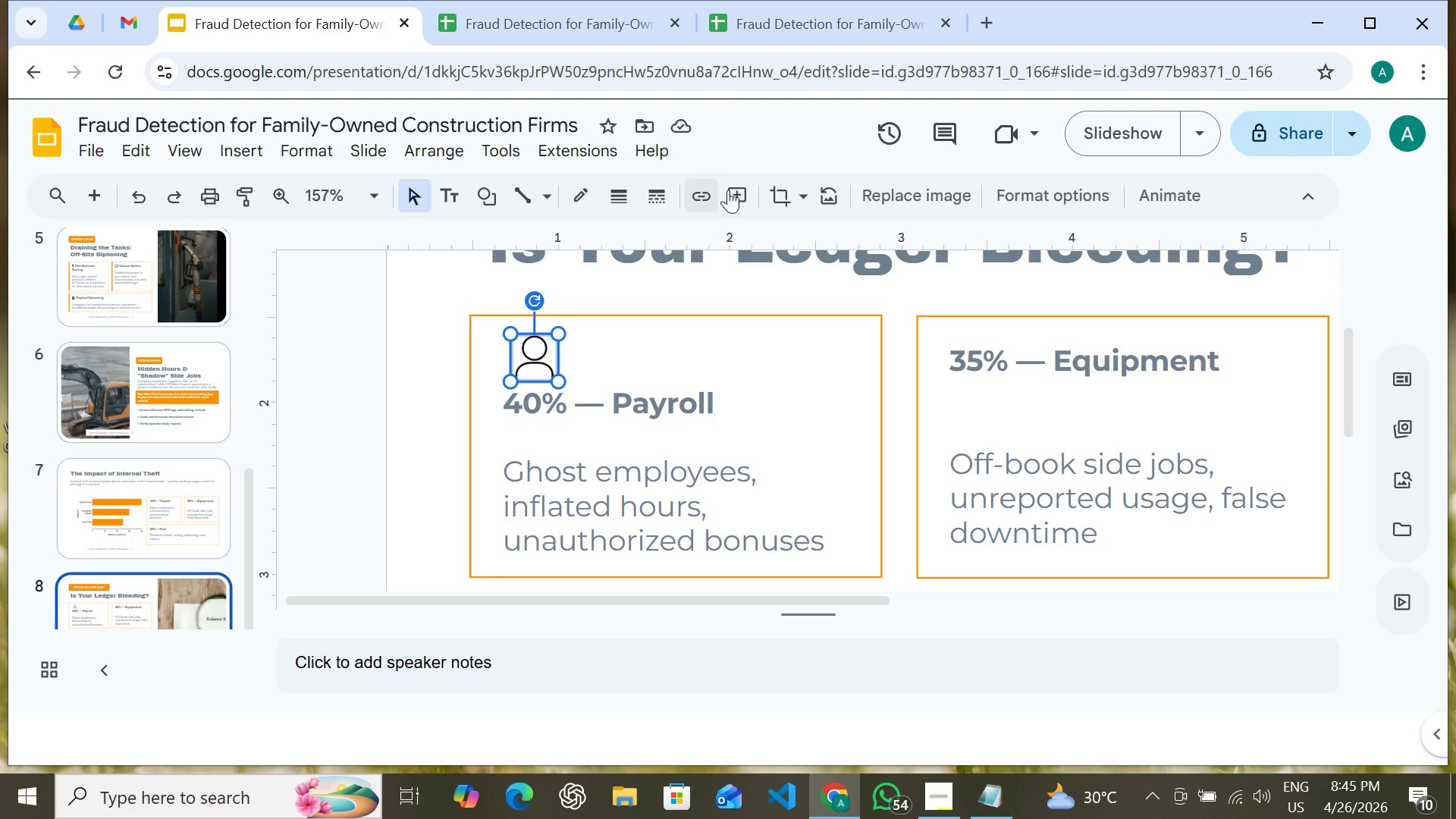 
left_click([895, 203])
 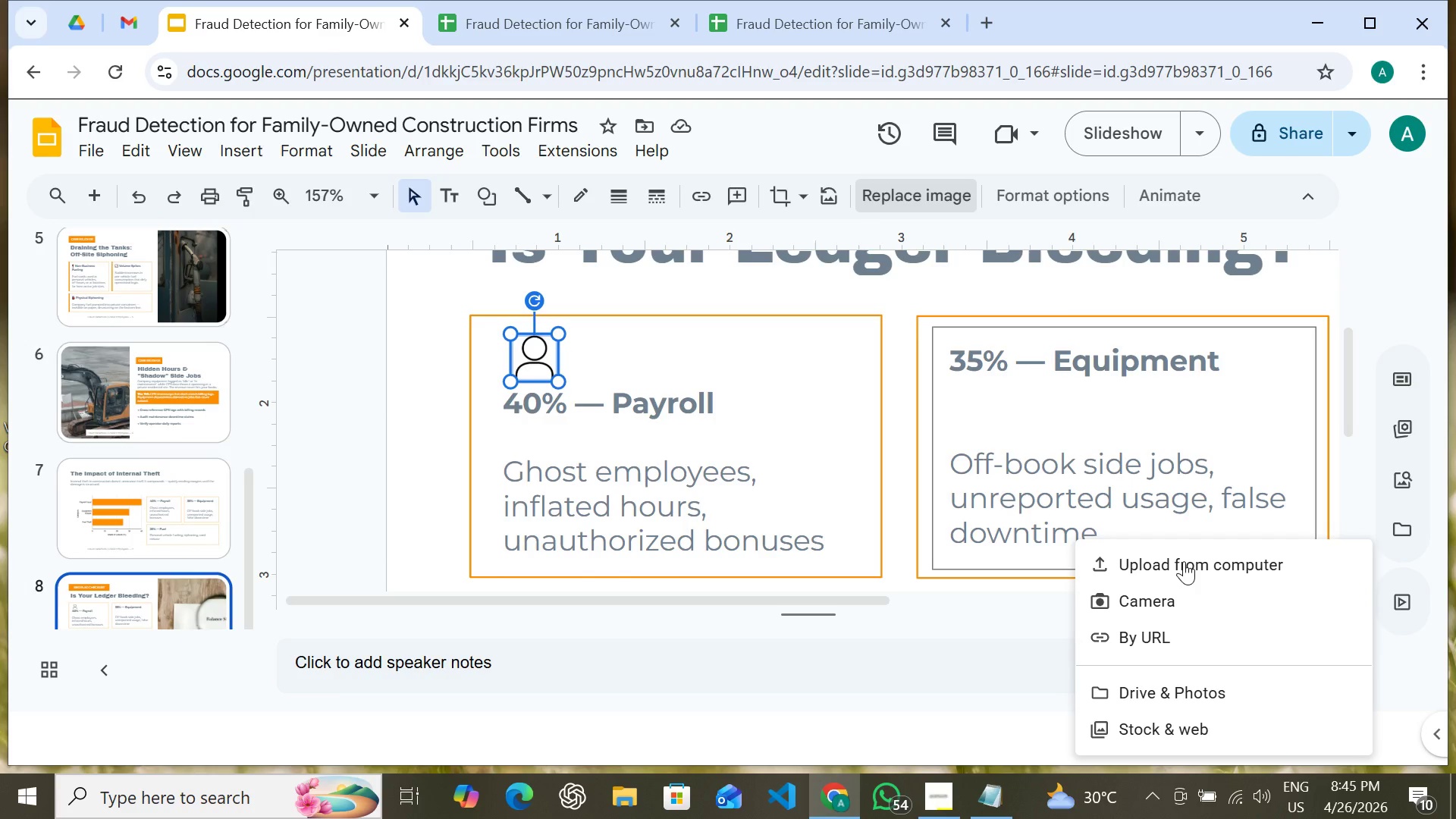 
left_click([1163, 563])
 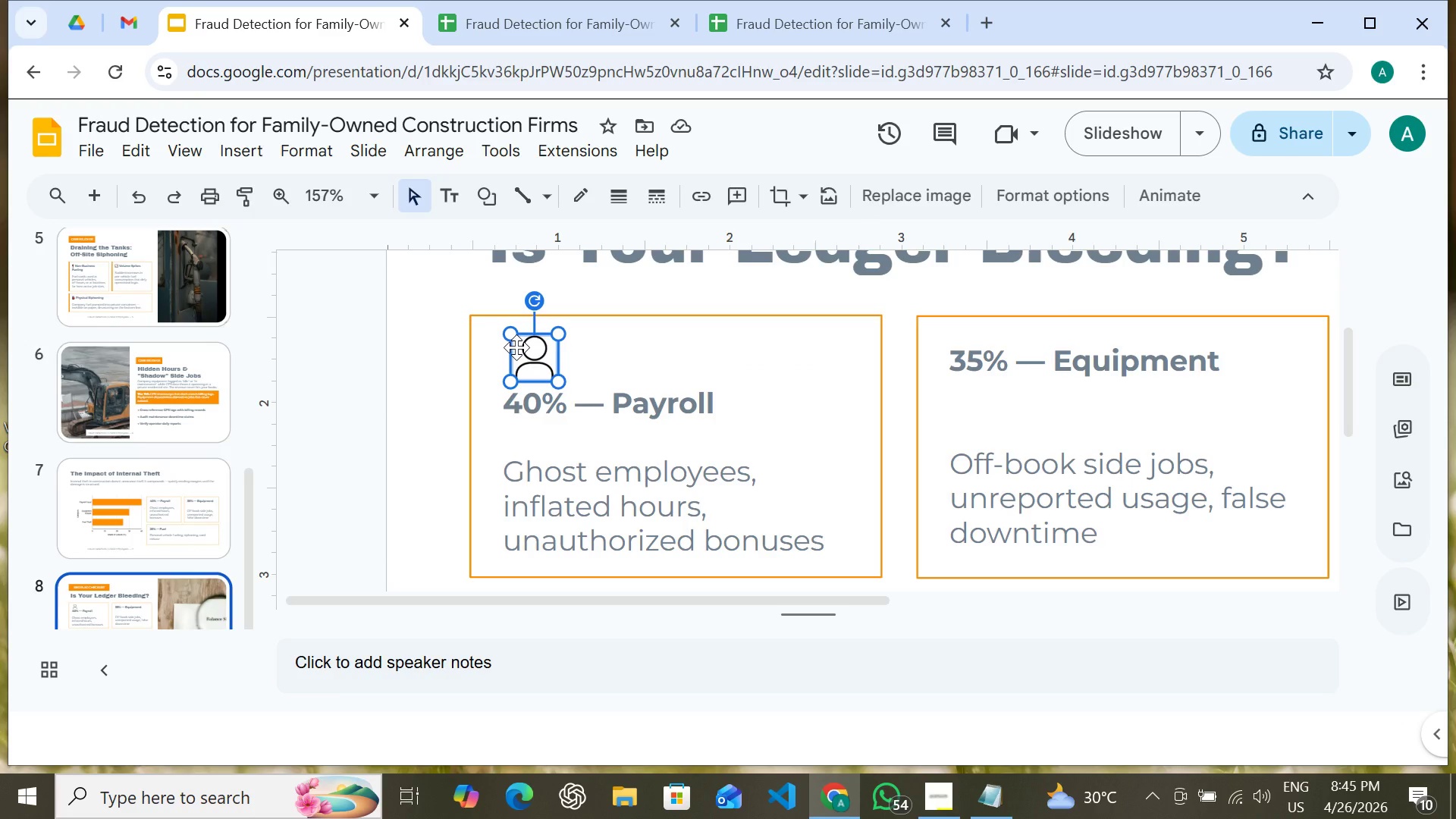 
wait(5.22)
 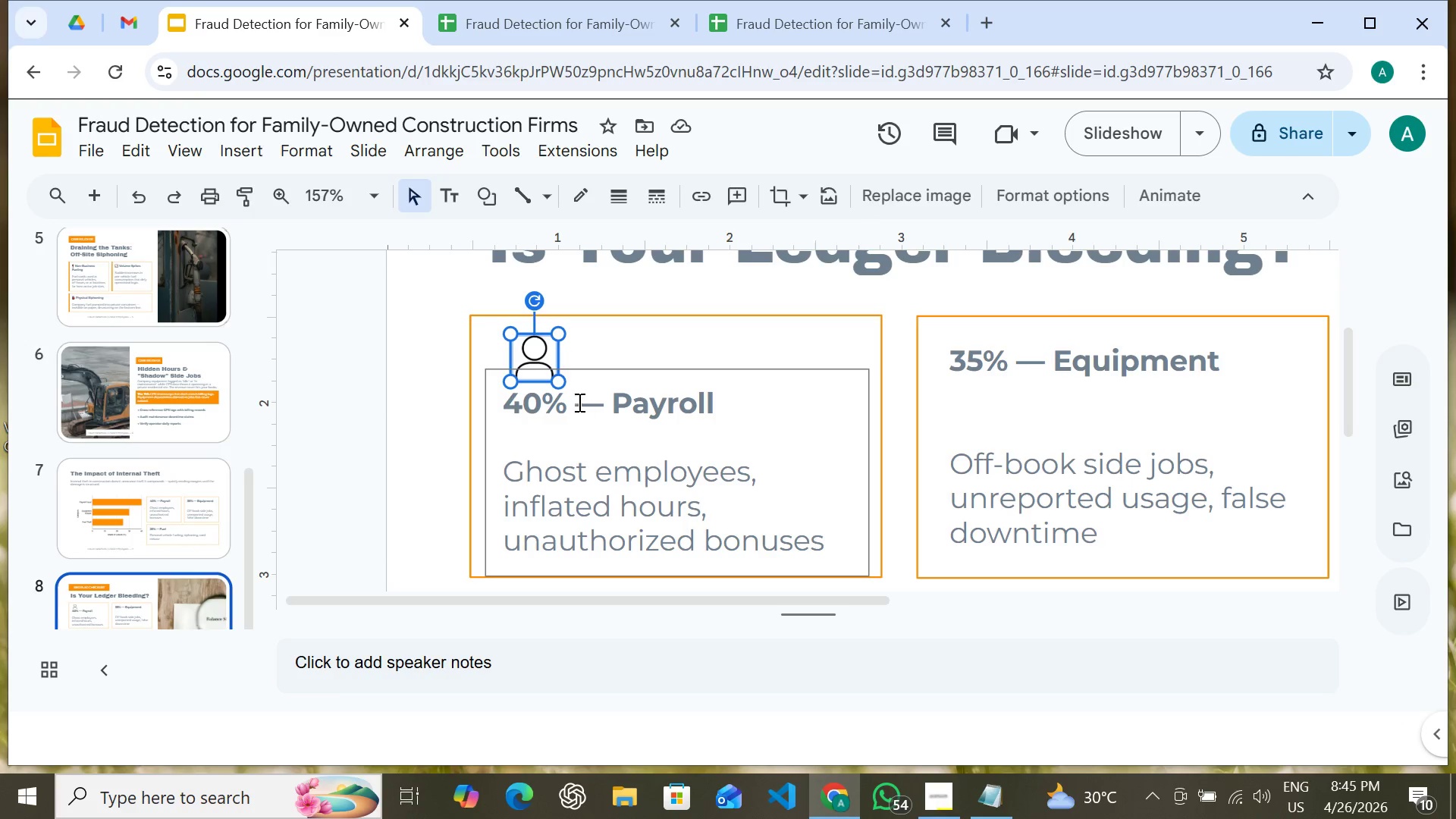 
right_click([516, 347])
 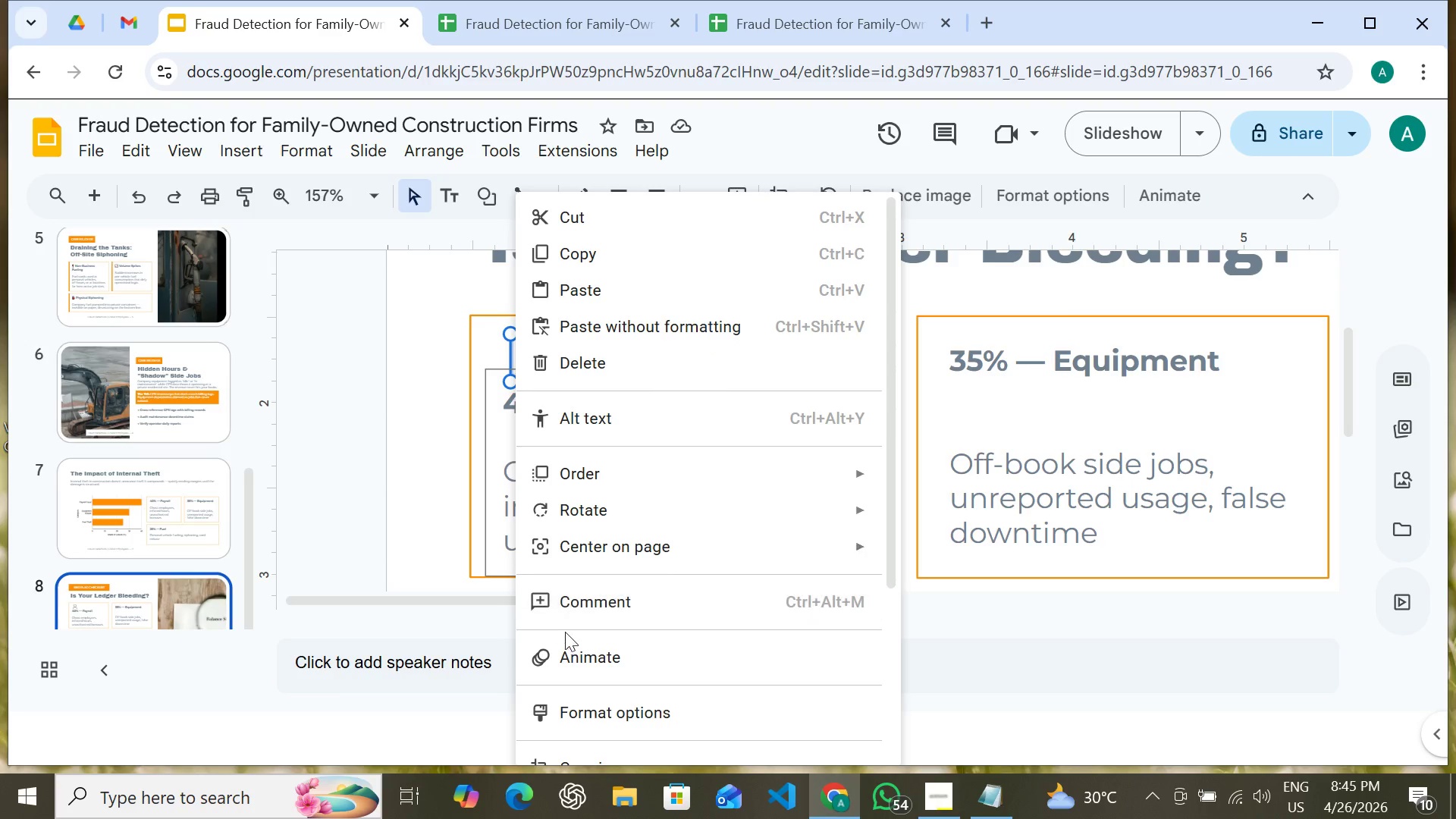 
scroll: coordinate [575, 648], scroll_direction: down, amount: 4.0
 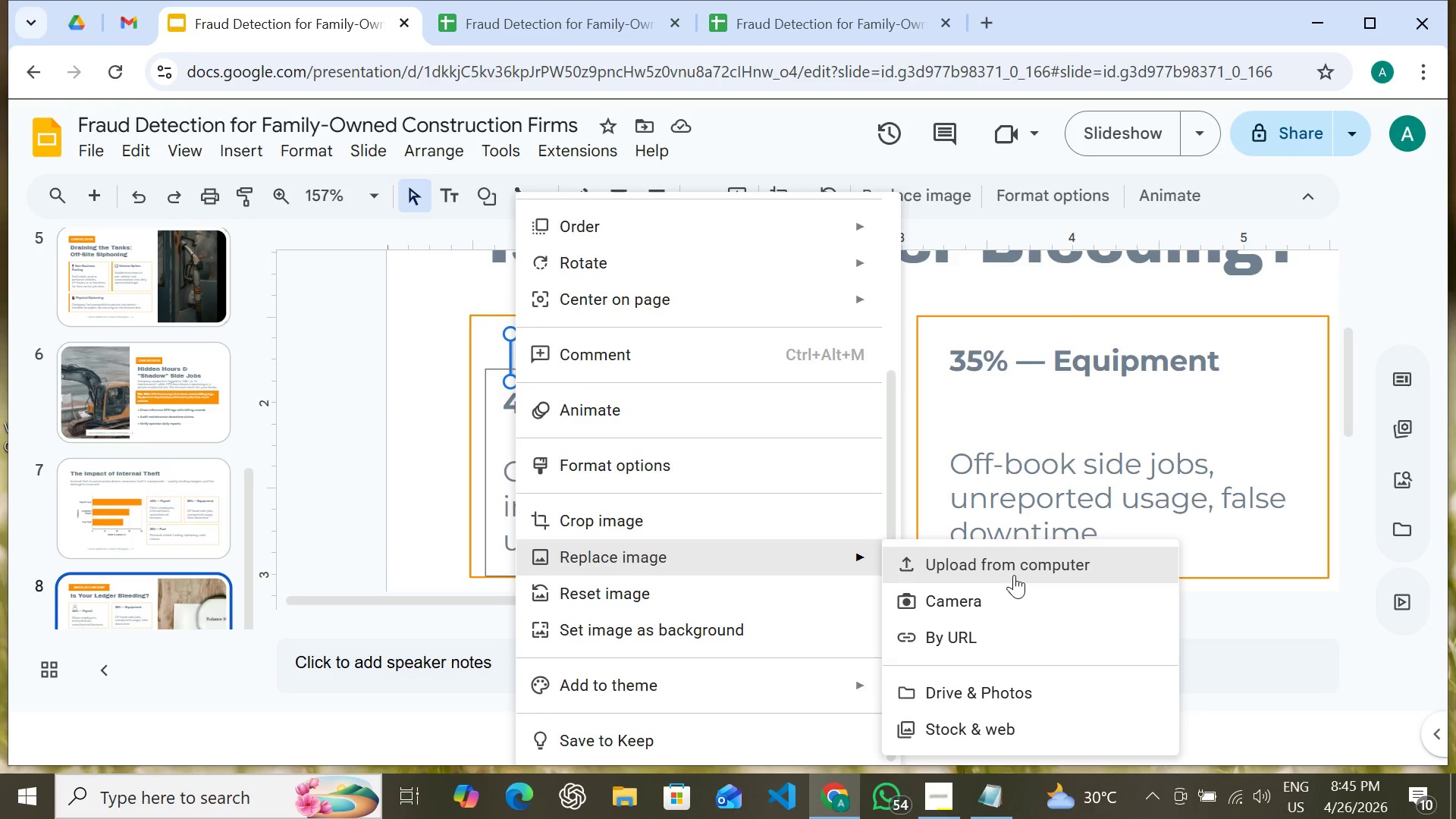 
left_click([1014, 575])
 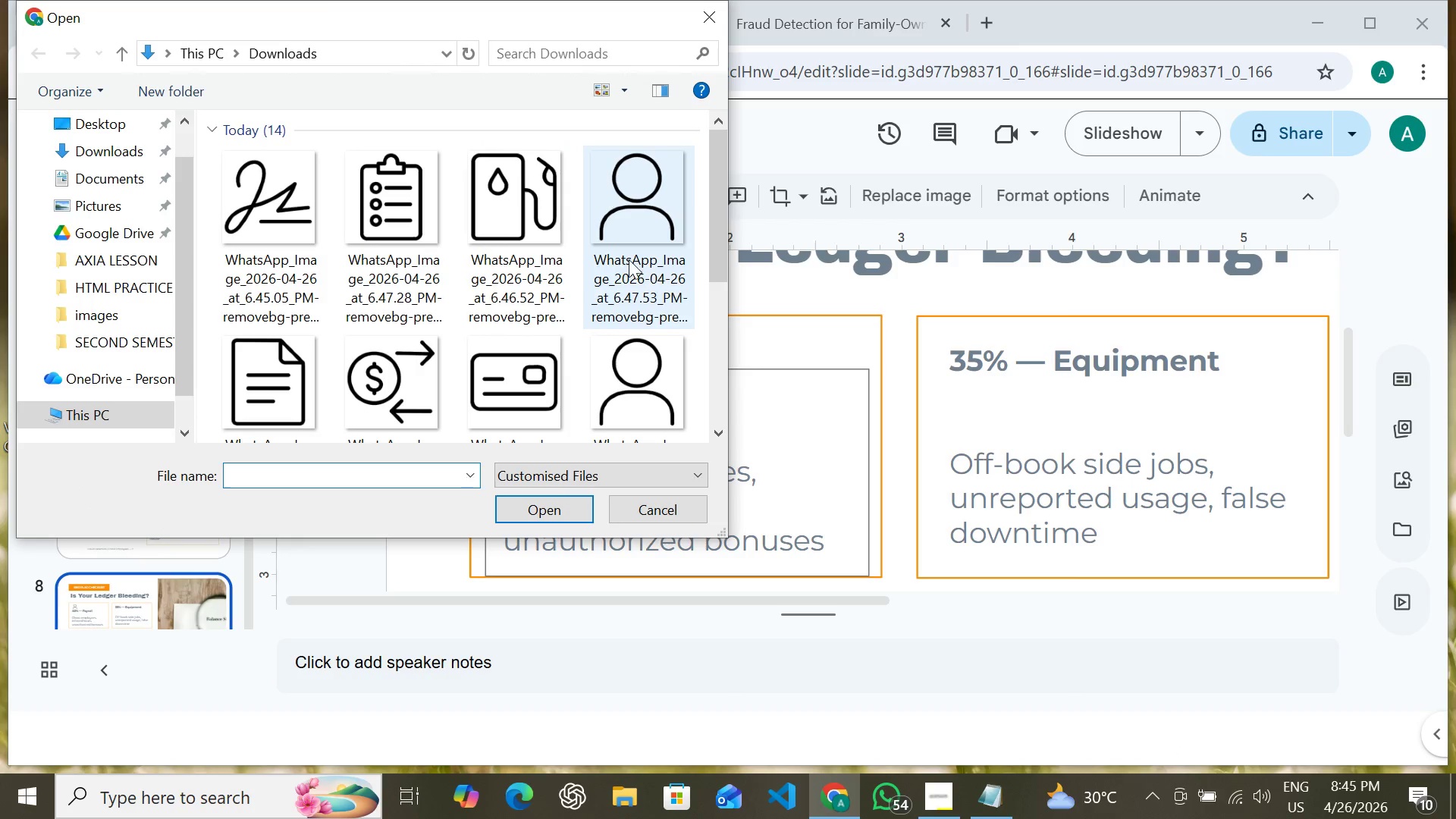 
mouse_move([410, 167])
 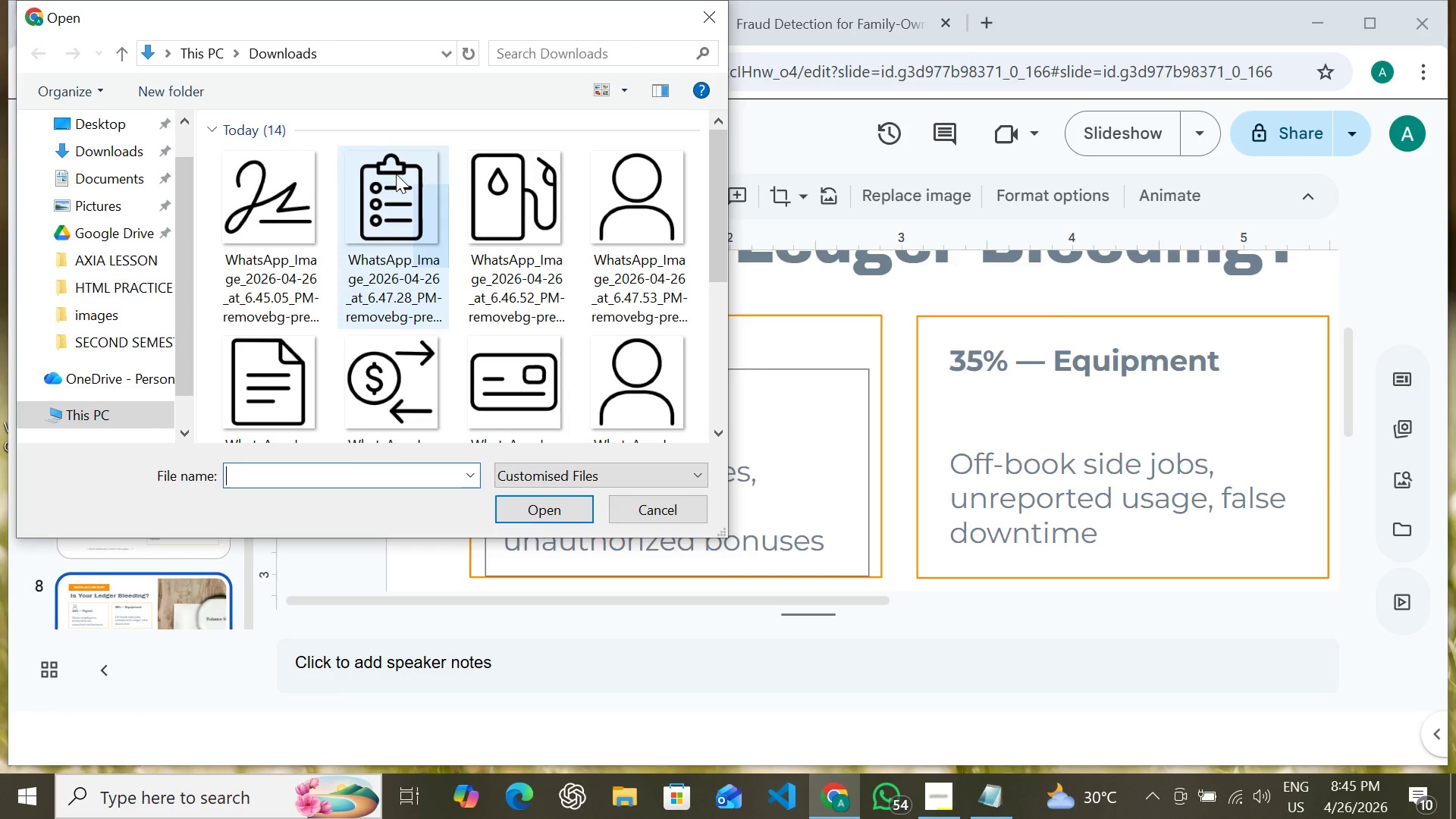 
left_click([396, 174])
 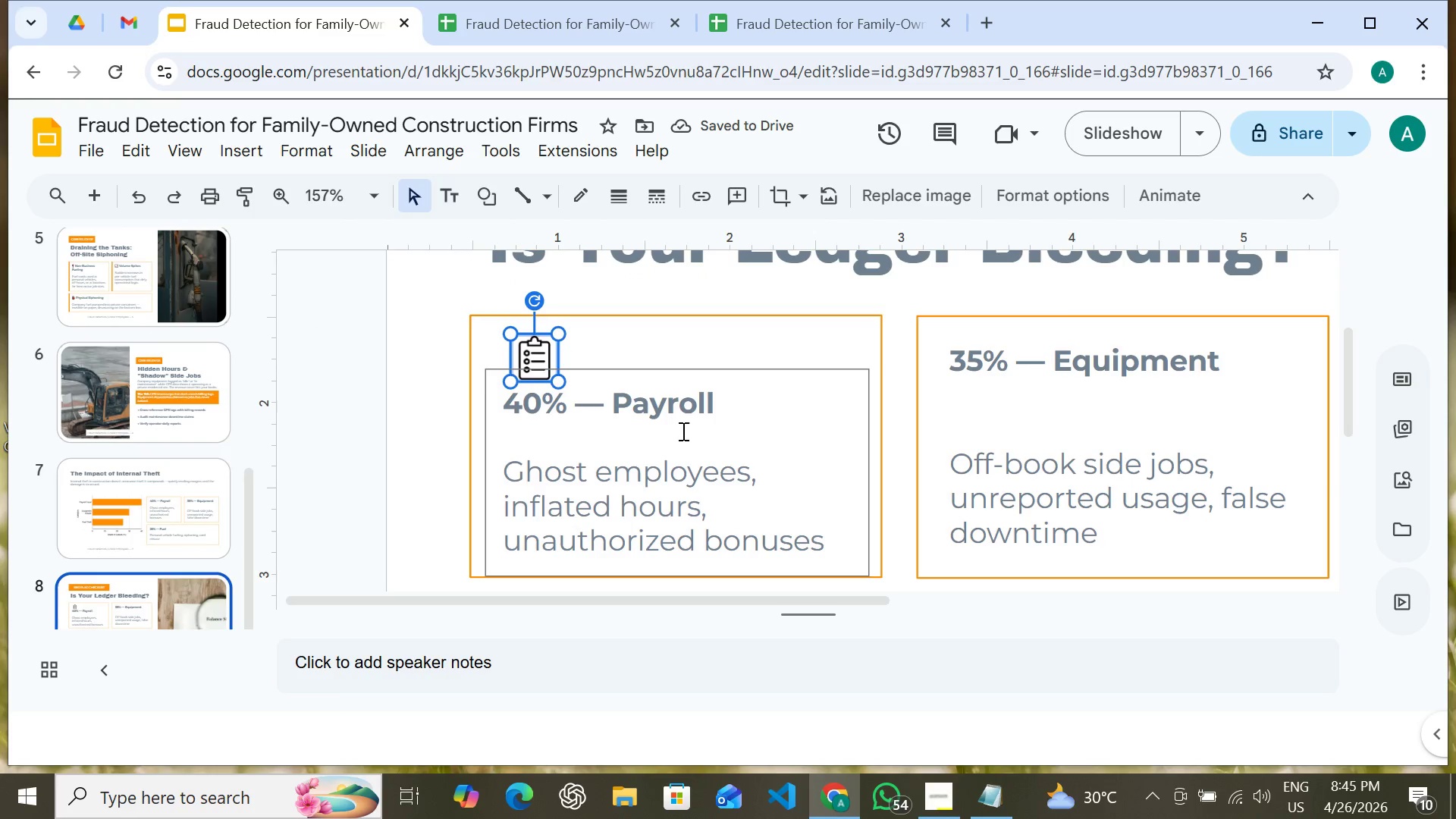 
left_click([686, 365])
 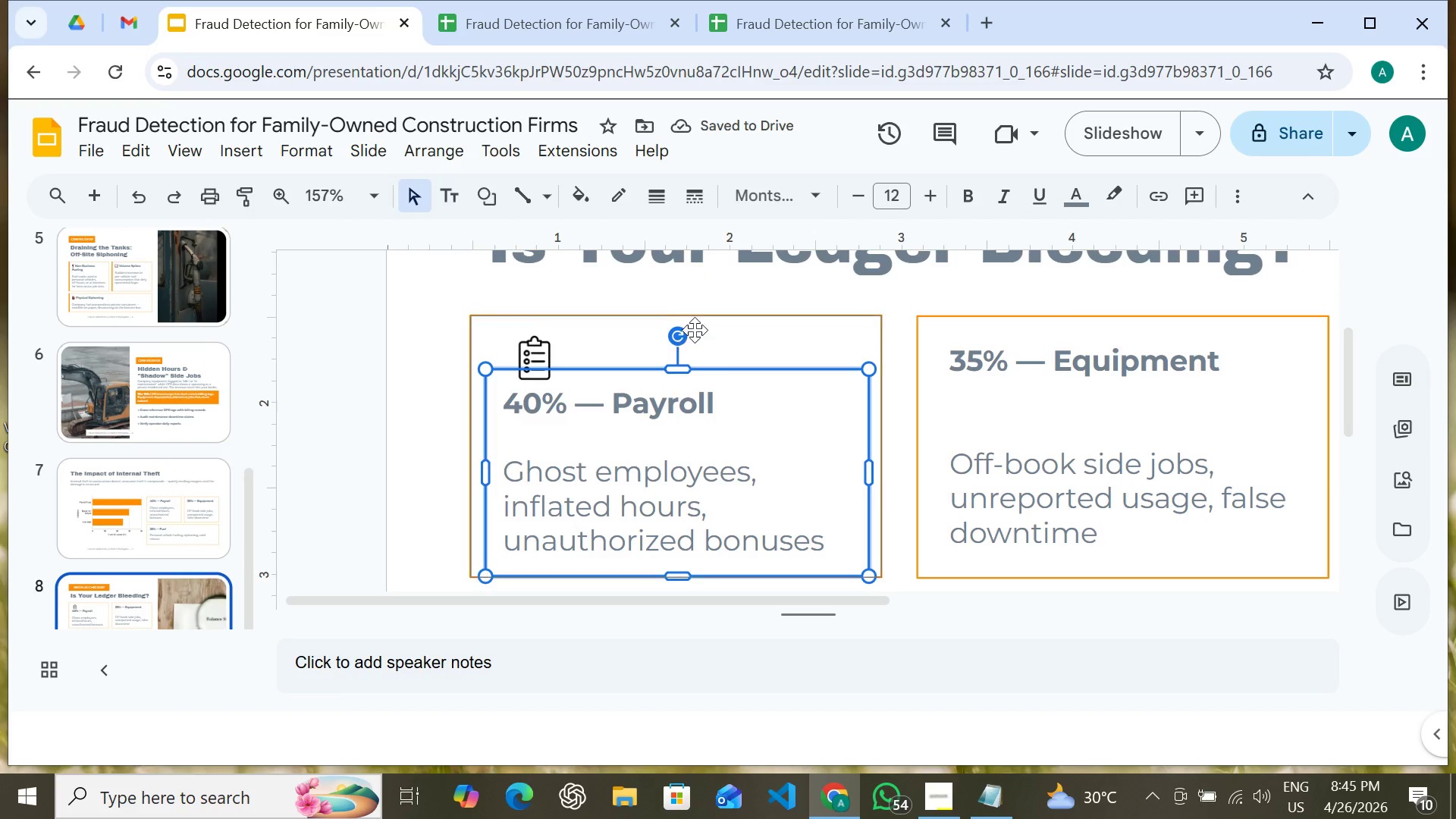 
key(ArrowDown)
 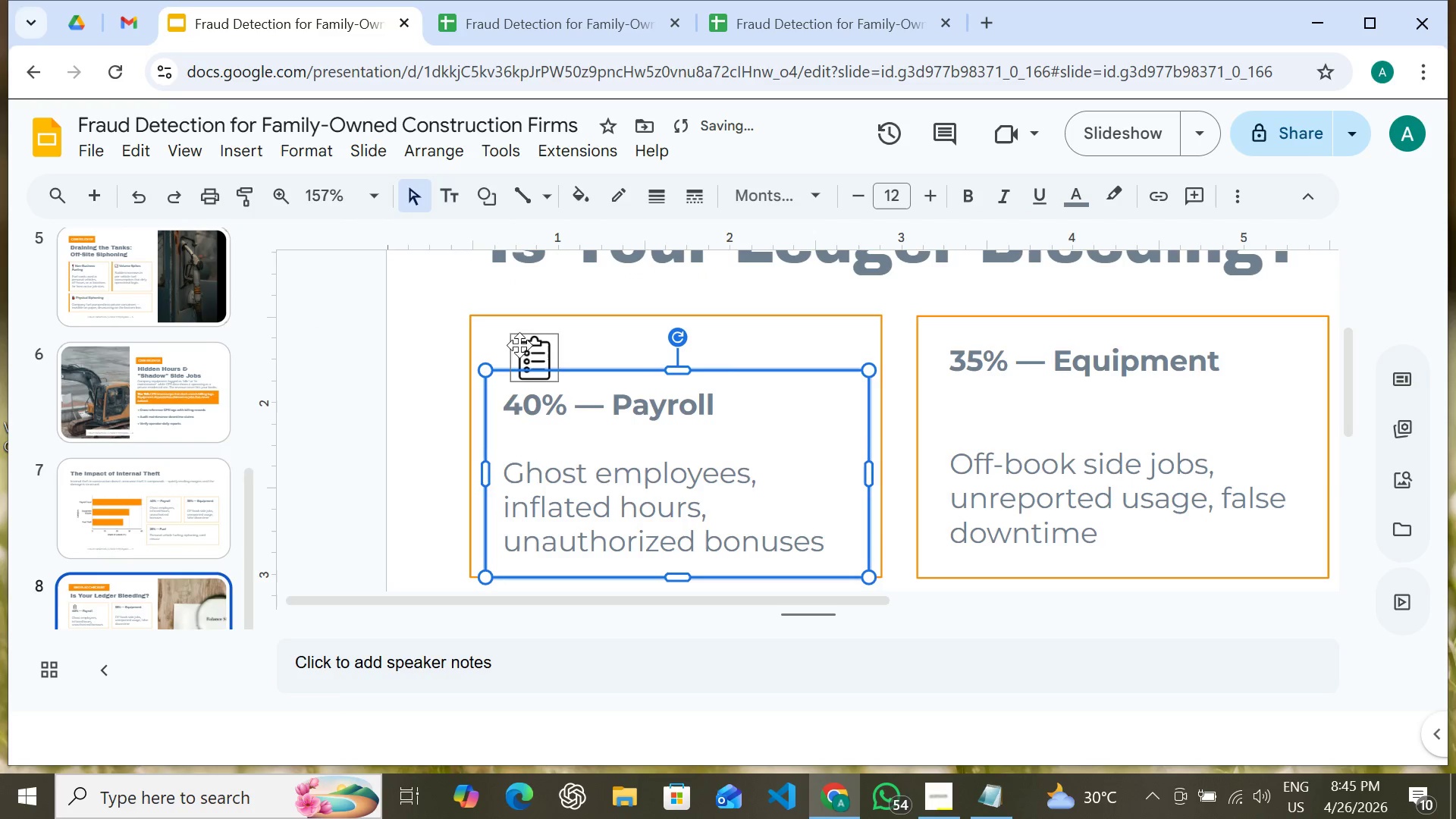 
left_click([535, 355])
 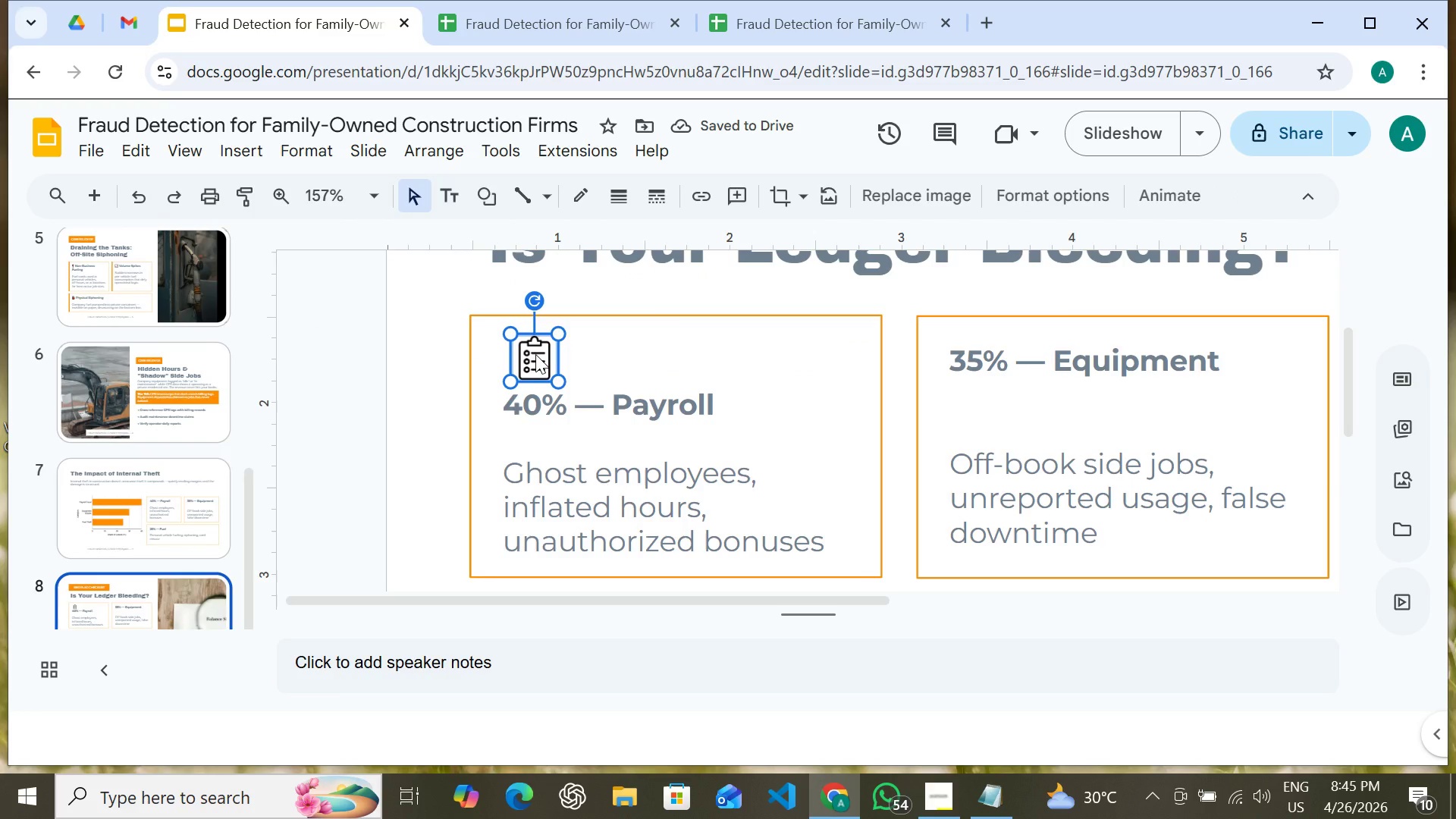 
left_click_drag(start_coordinate=[535, 354], to_coordinate=[530, 352])
 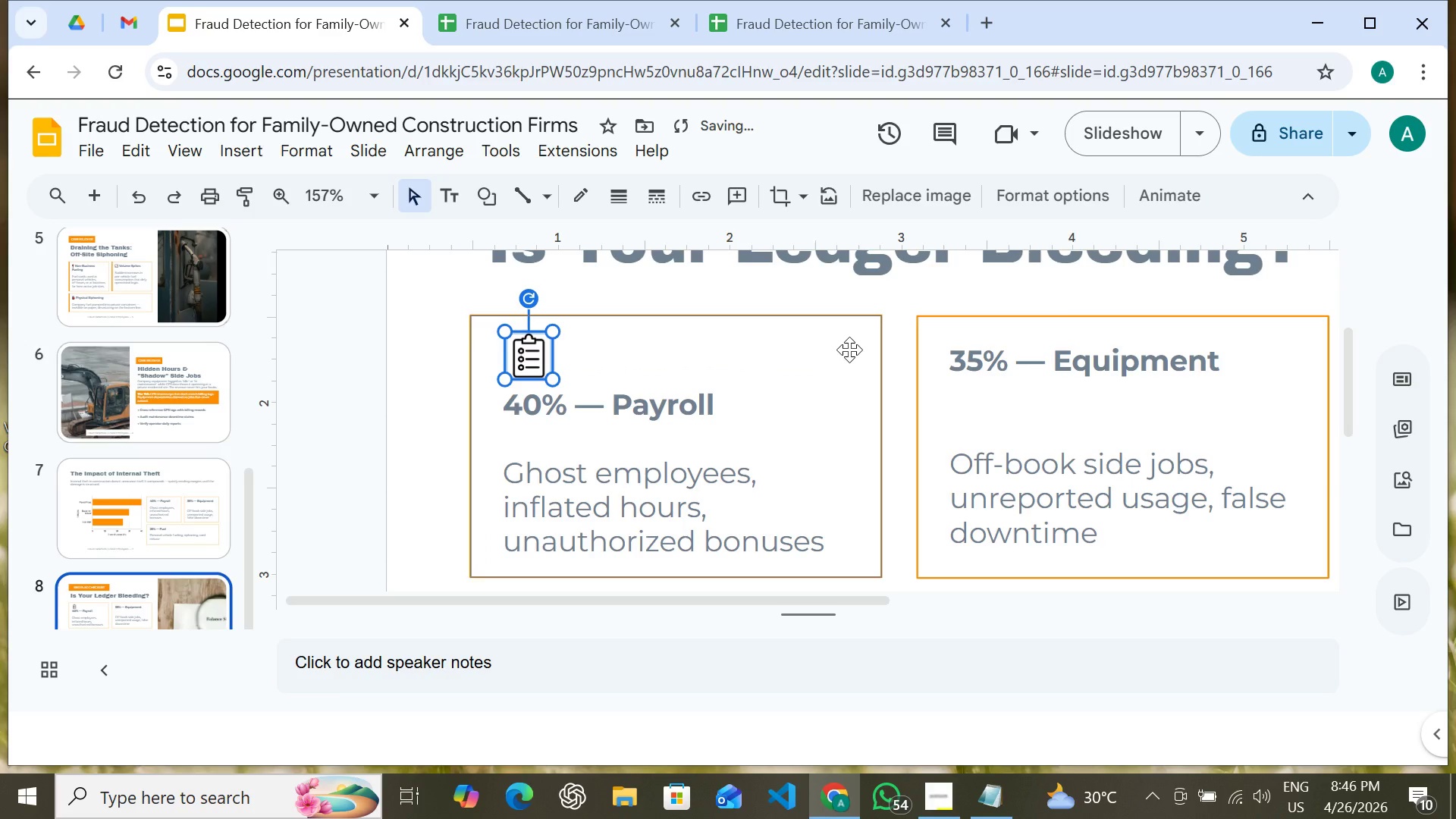 
left_click([849, 350])
 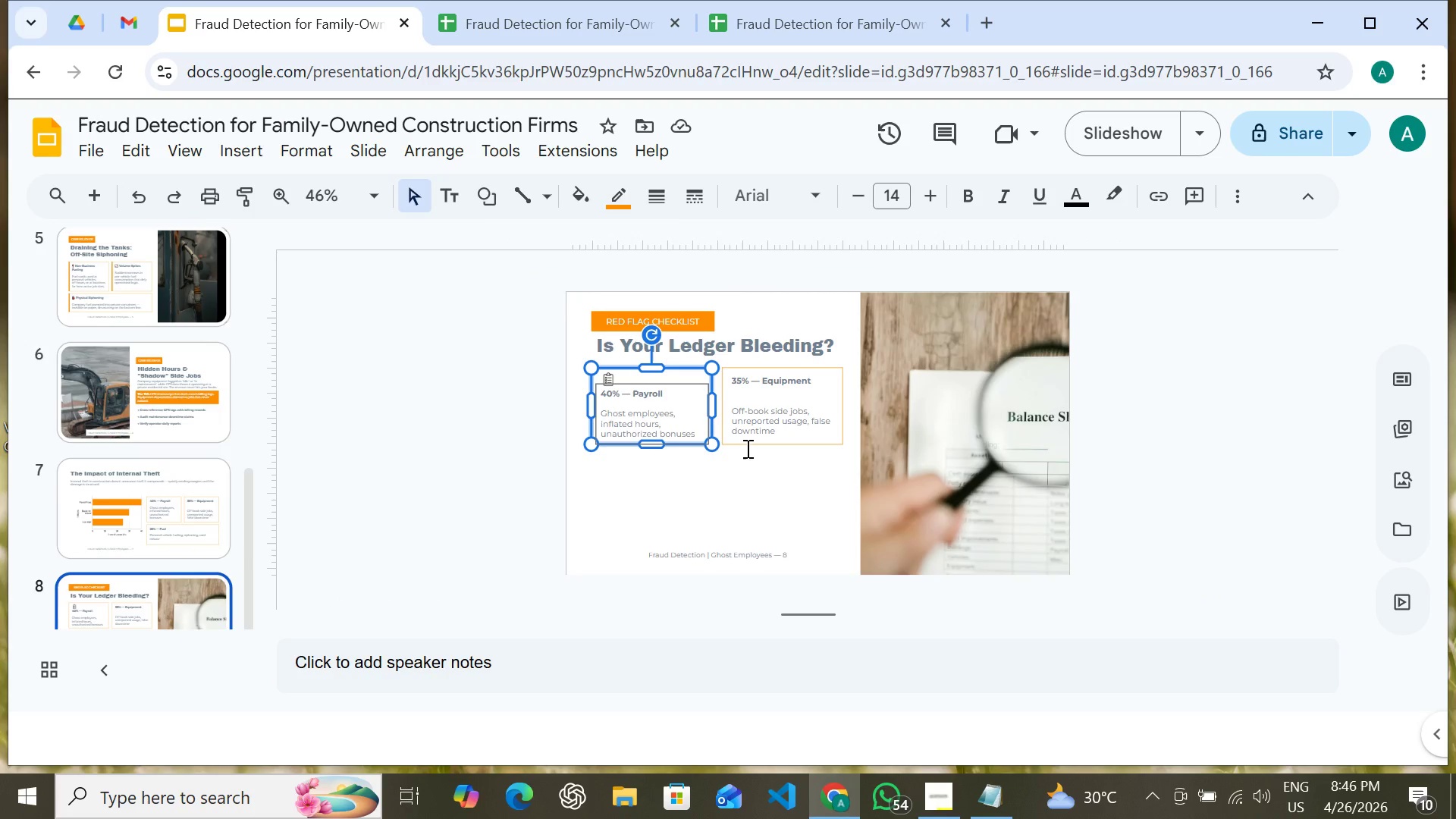 
wait(21.62)
 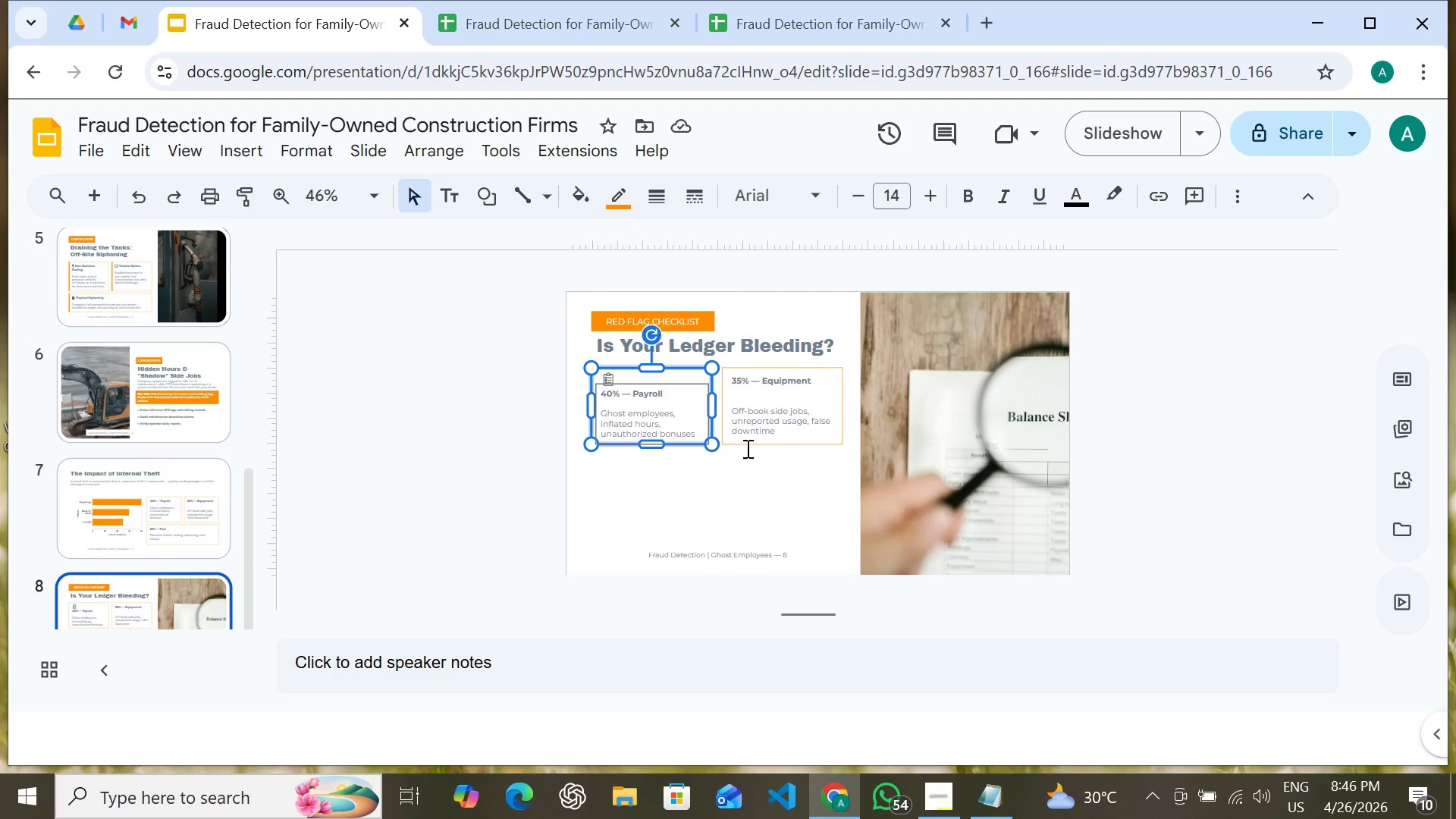 
left_click([733, 475])
 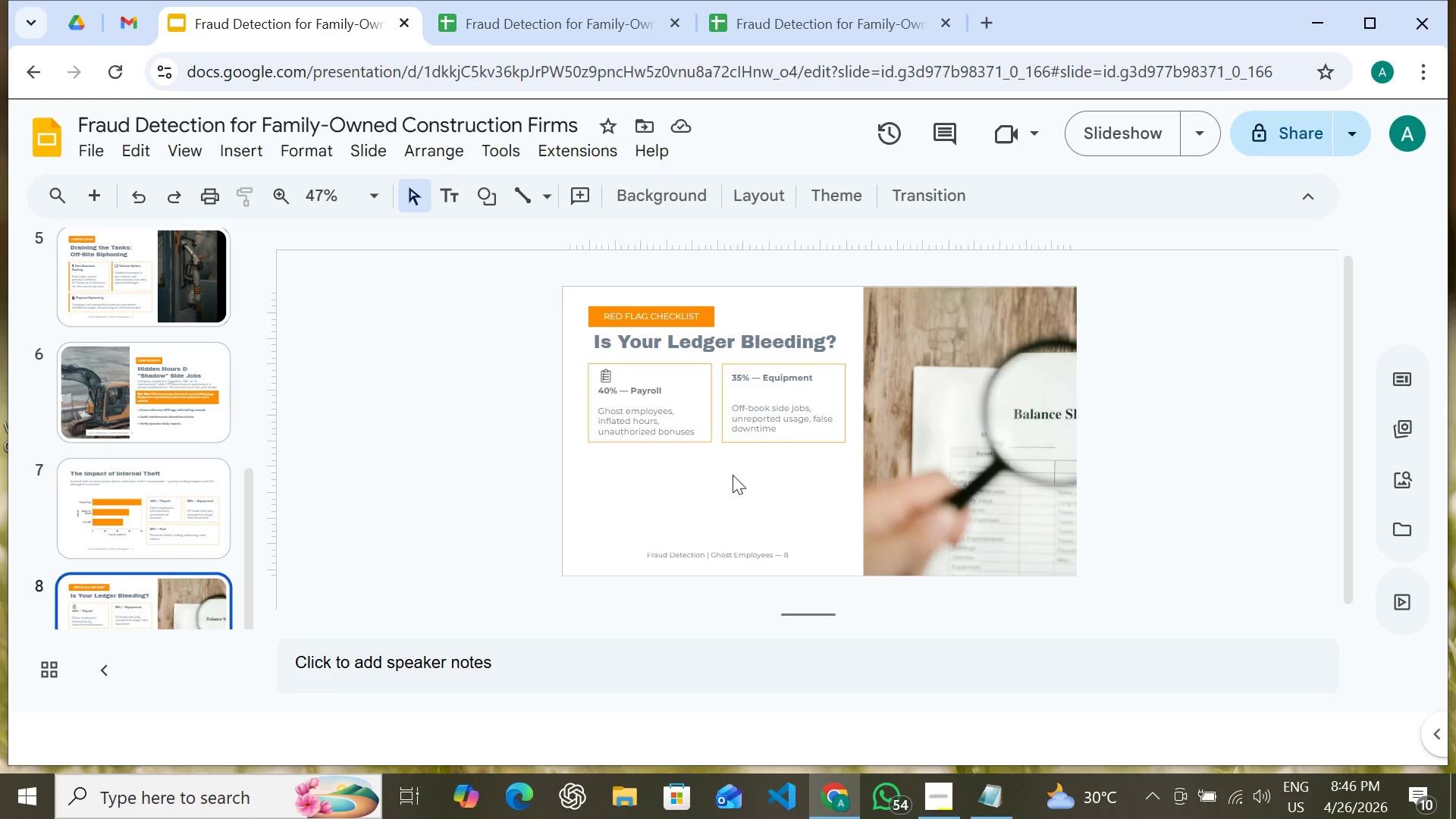 
hold_key(key=ShiftLeft, duration=1.52)
 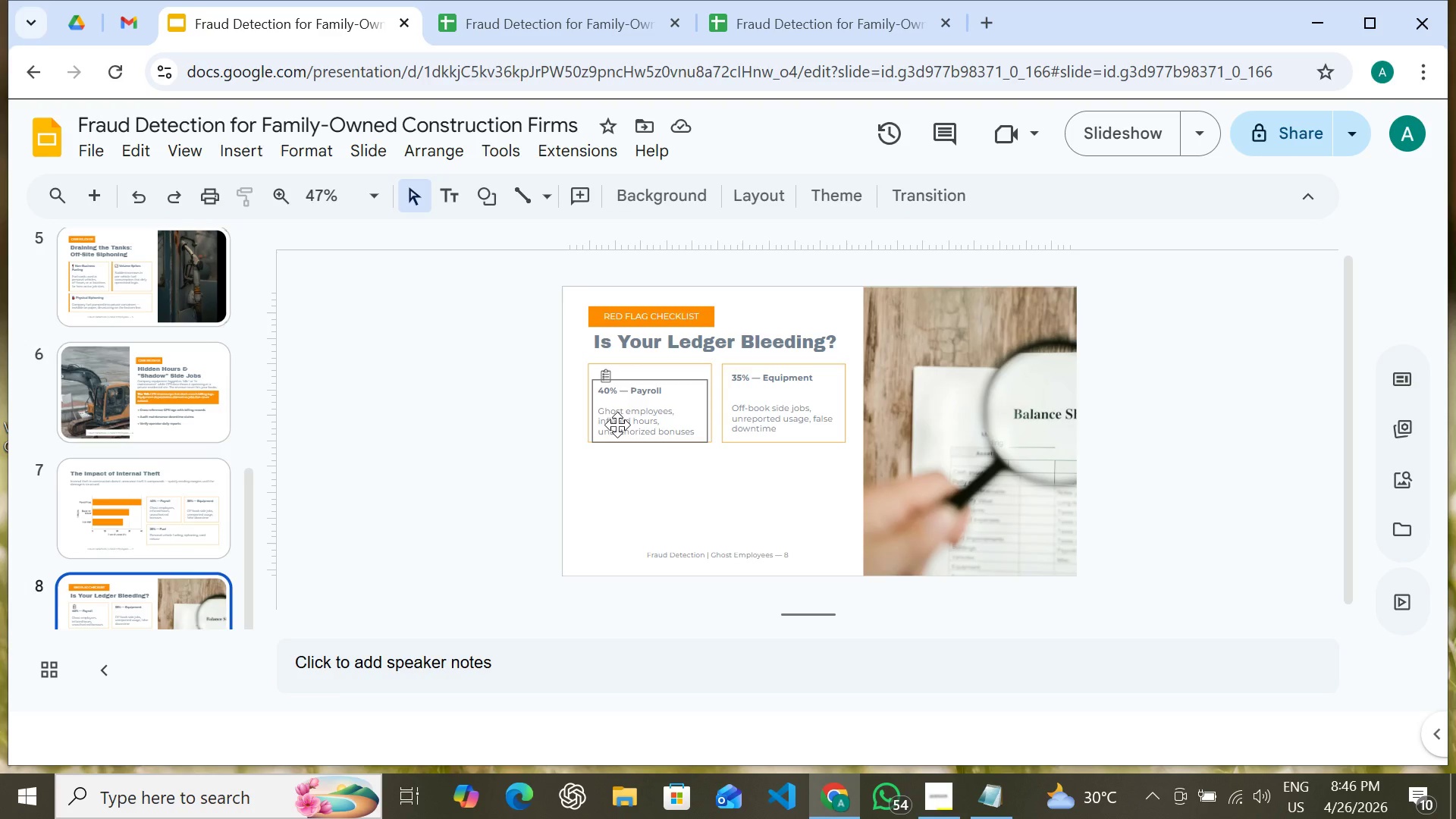 
key(Shift+ShiftLeft)
 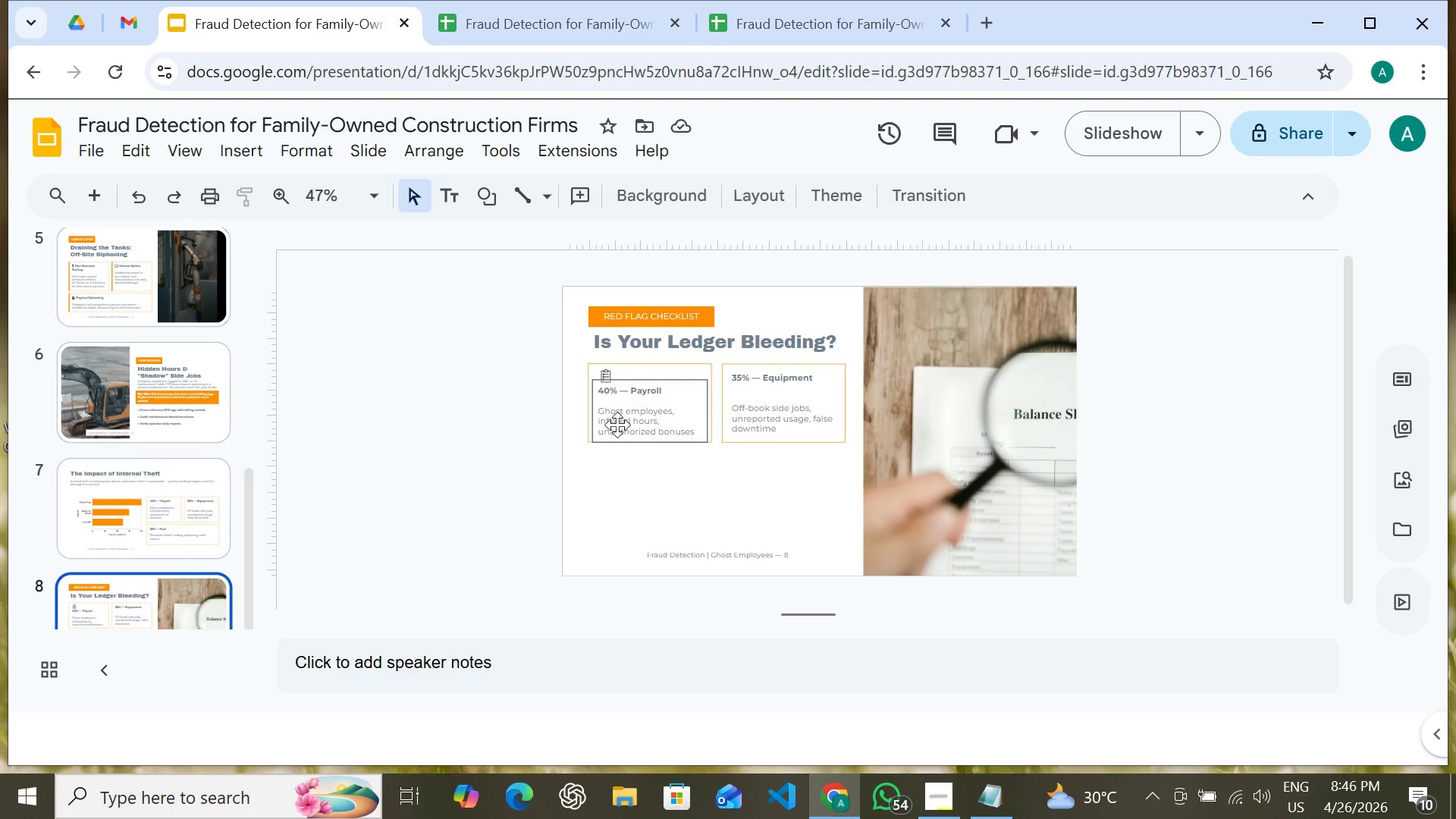 
key(Shift+ShiftLeft)
 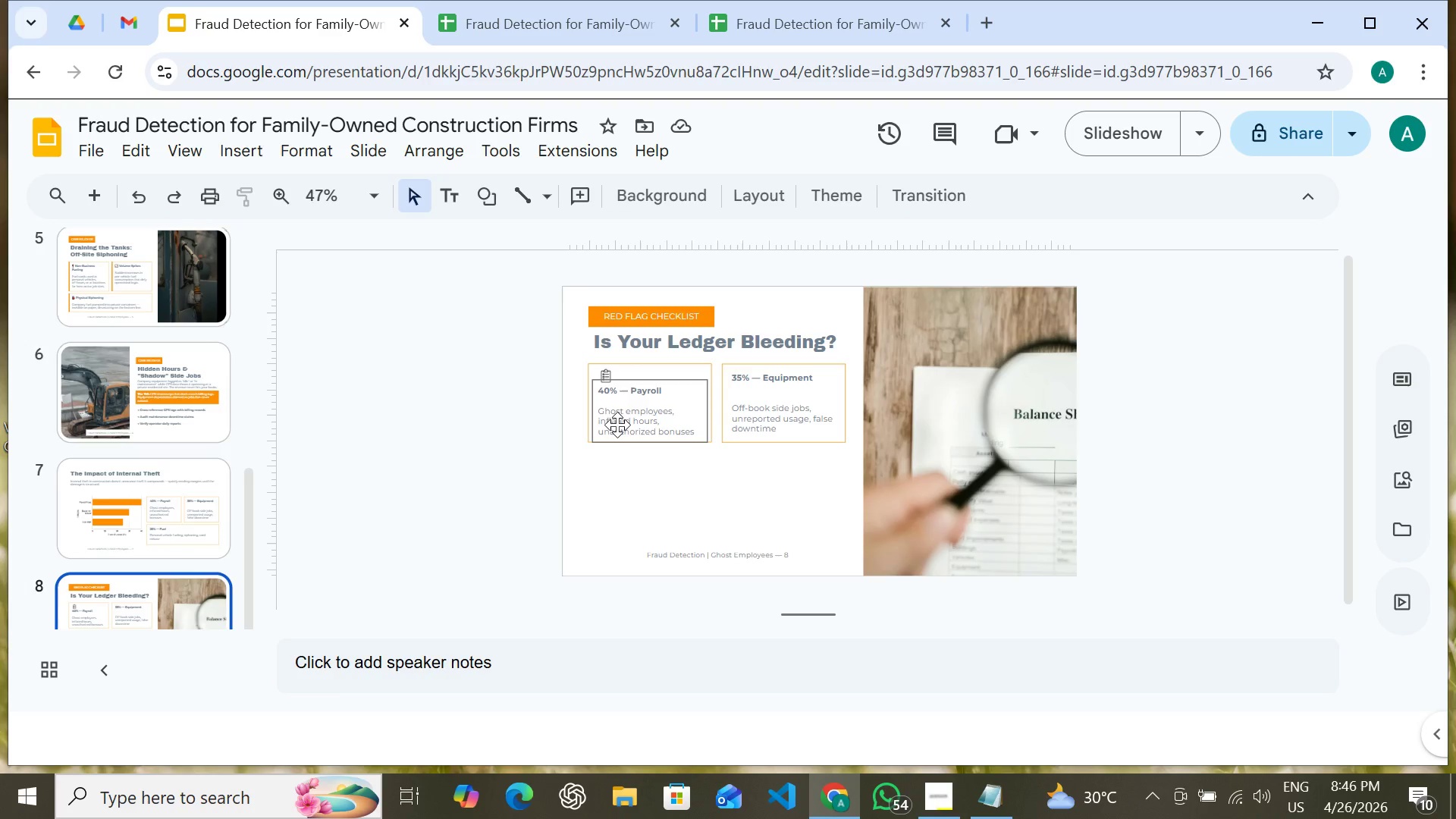 
key(Shift+ShiftLeft)
 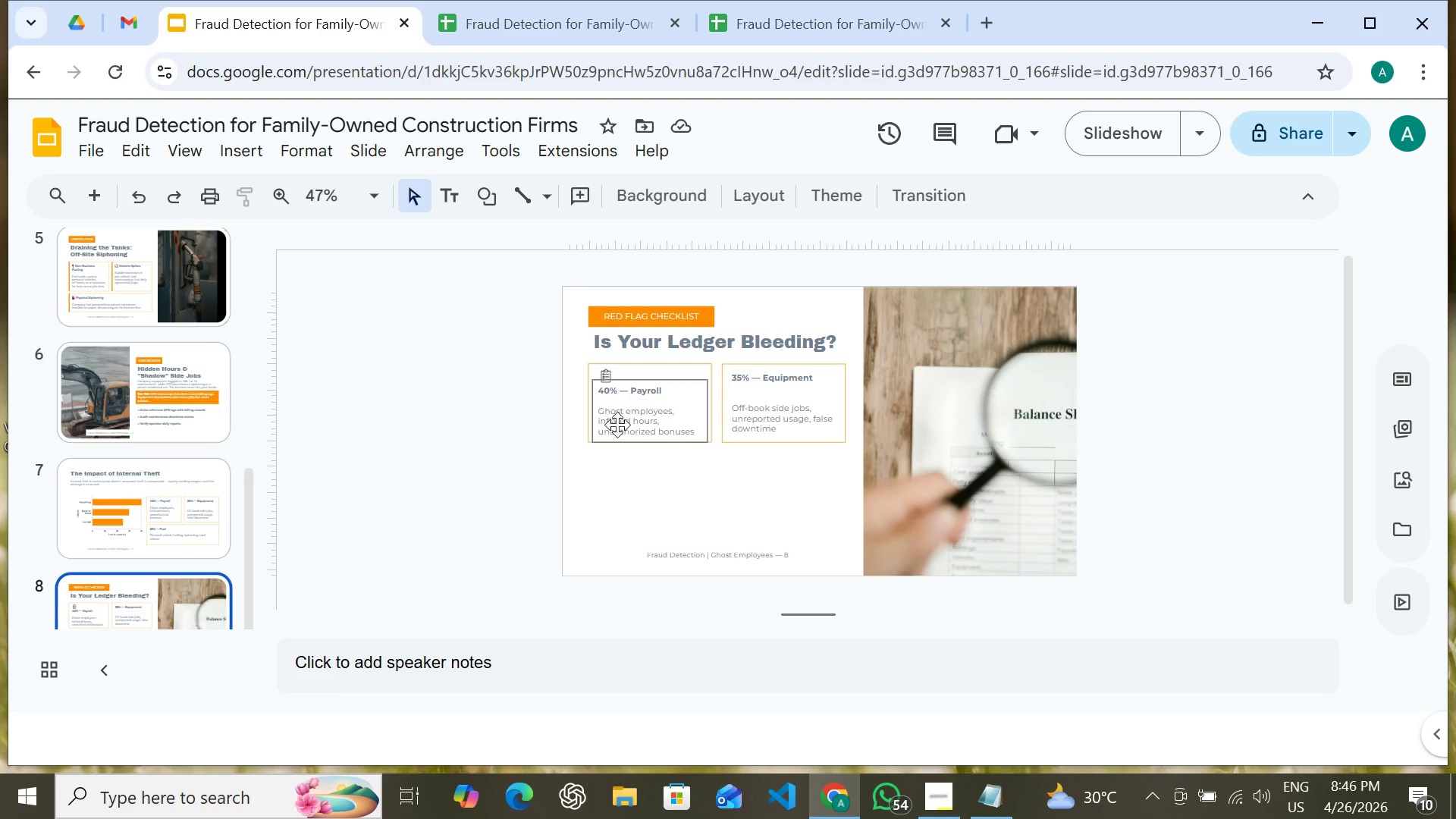 
key(Shift+ShiftLeft)
 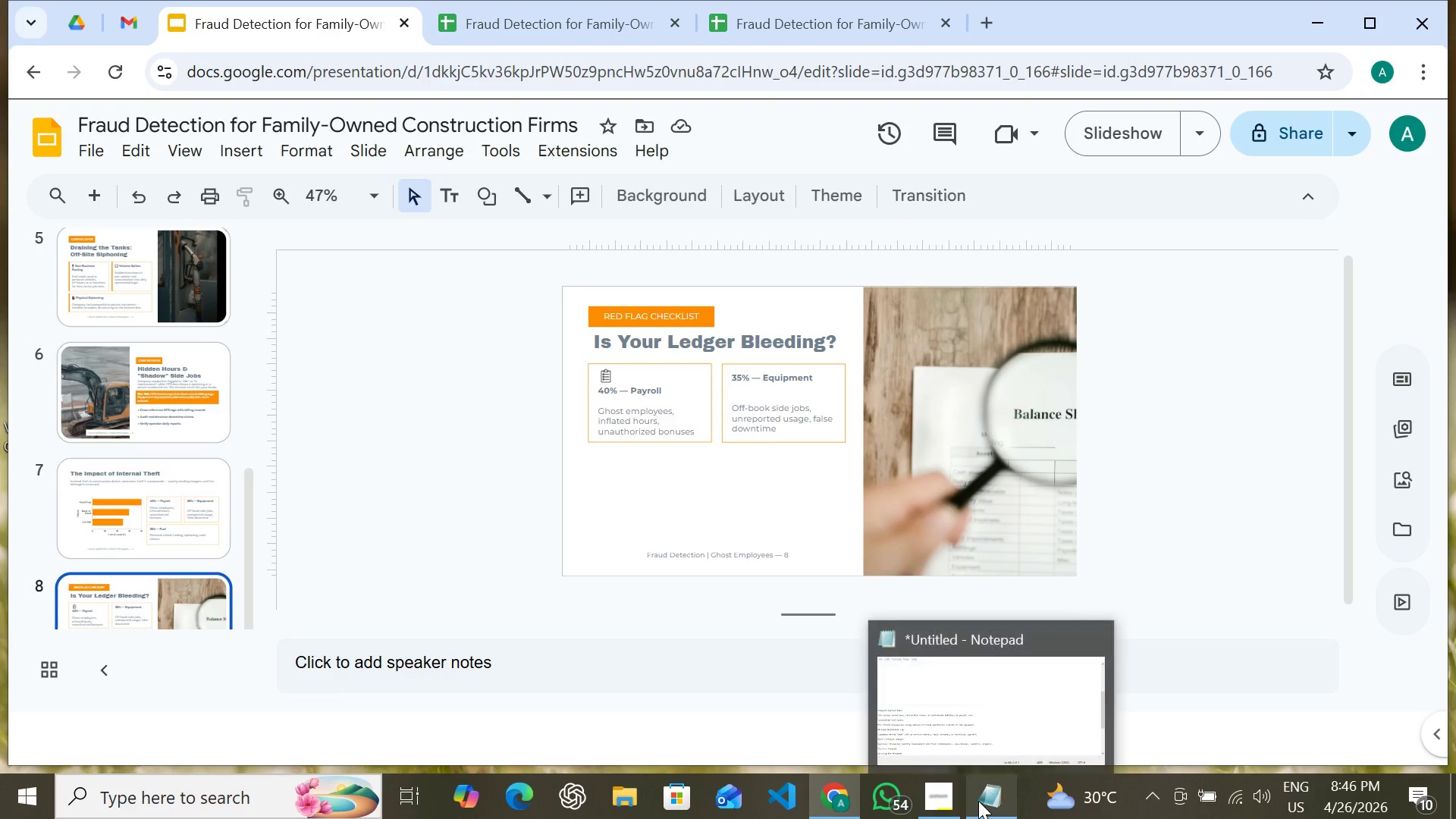 
left_click([978, 801])
 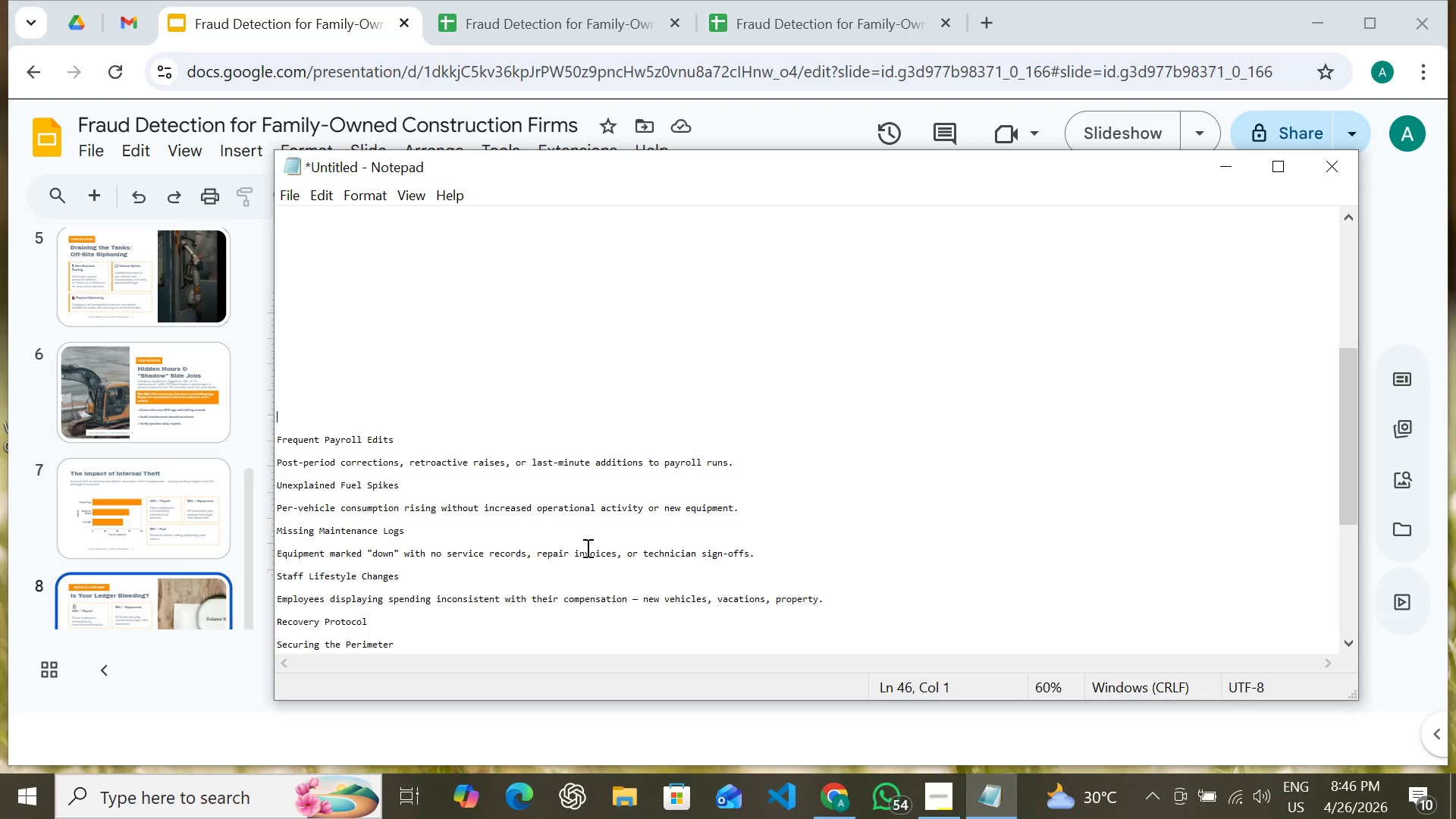 
wait(13.7)
 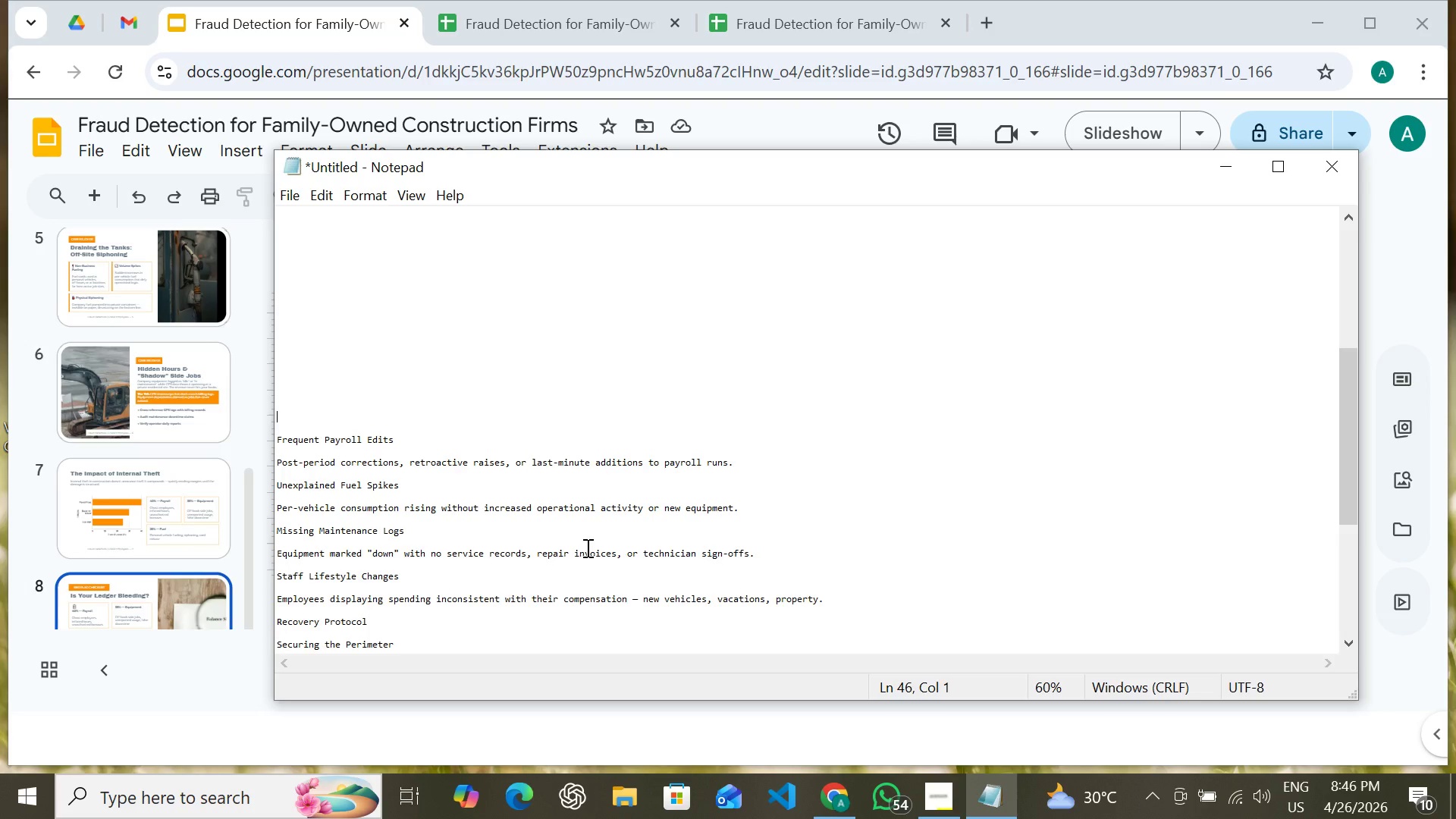 
left_click_drag(start_coordinate=[395, 444], to_coordinate=[270, 439])
 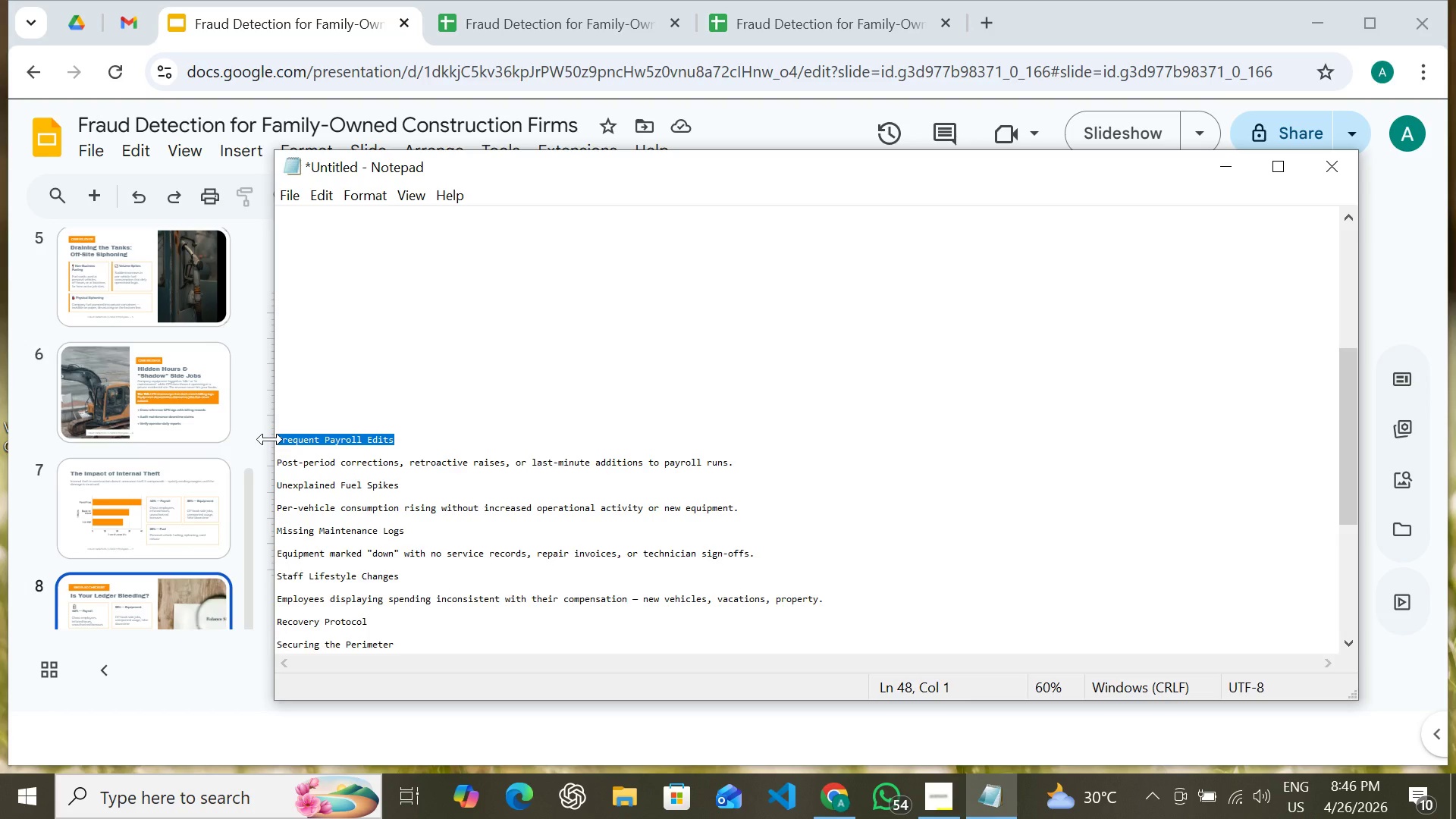 
key(Control+X)
 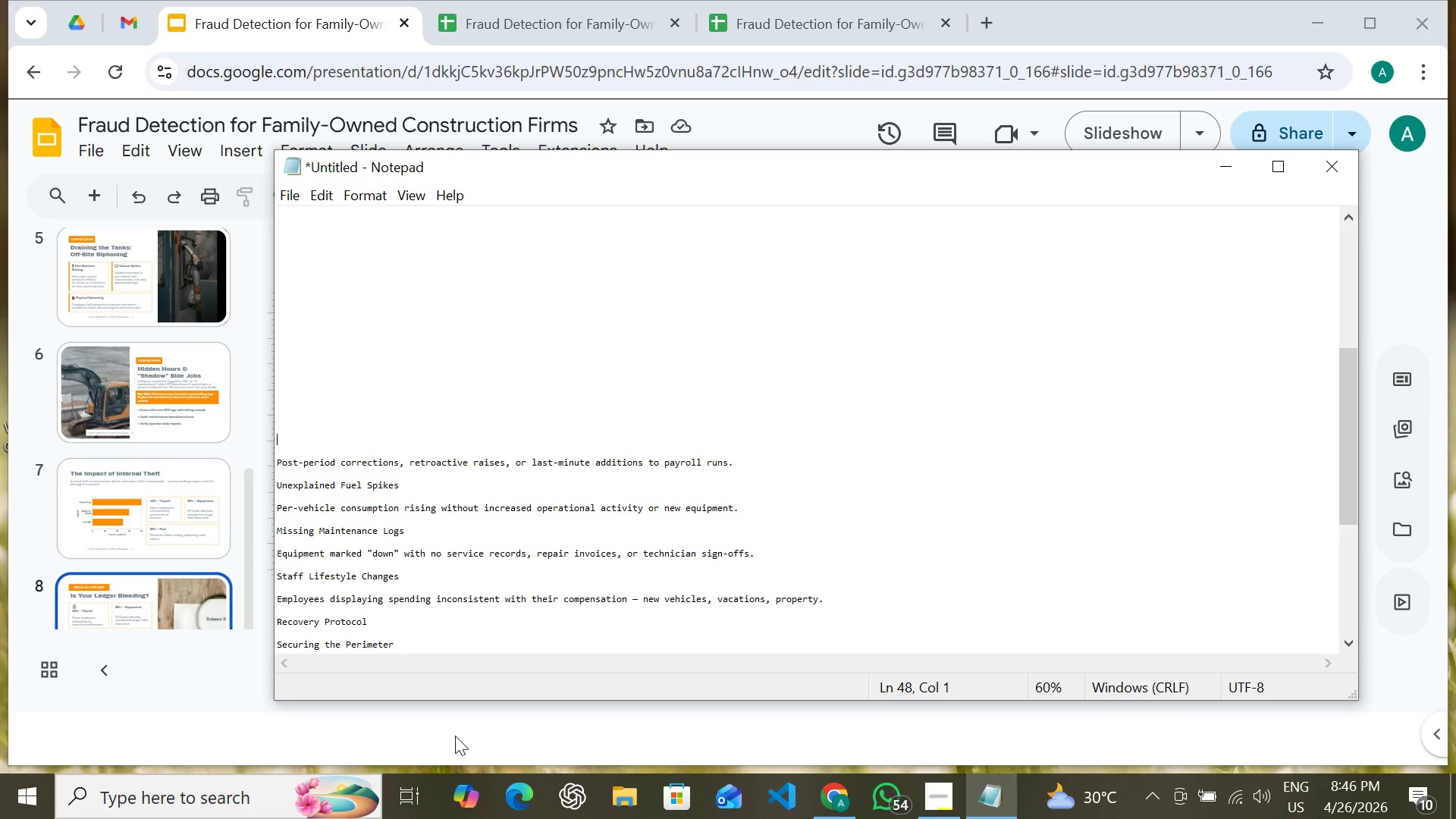 
left_click([455, 736])
 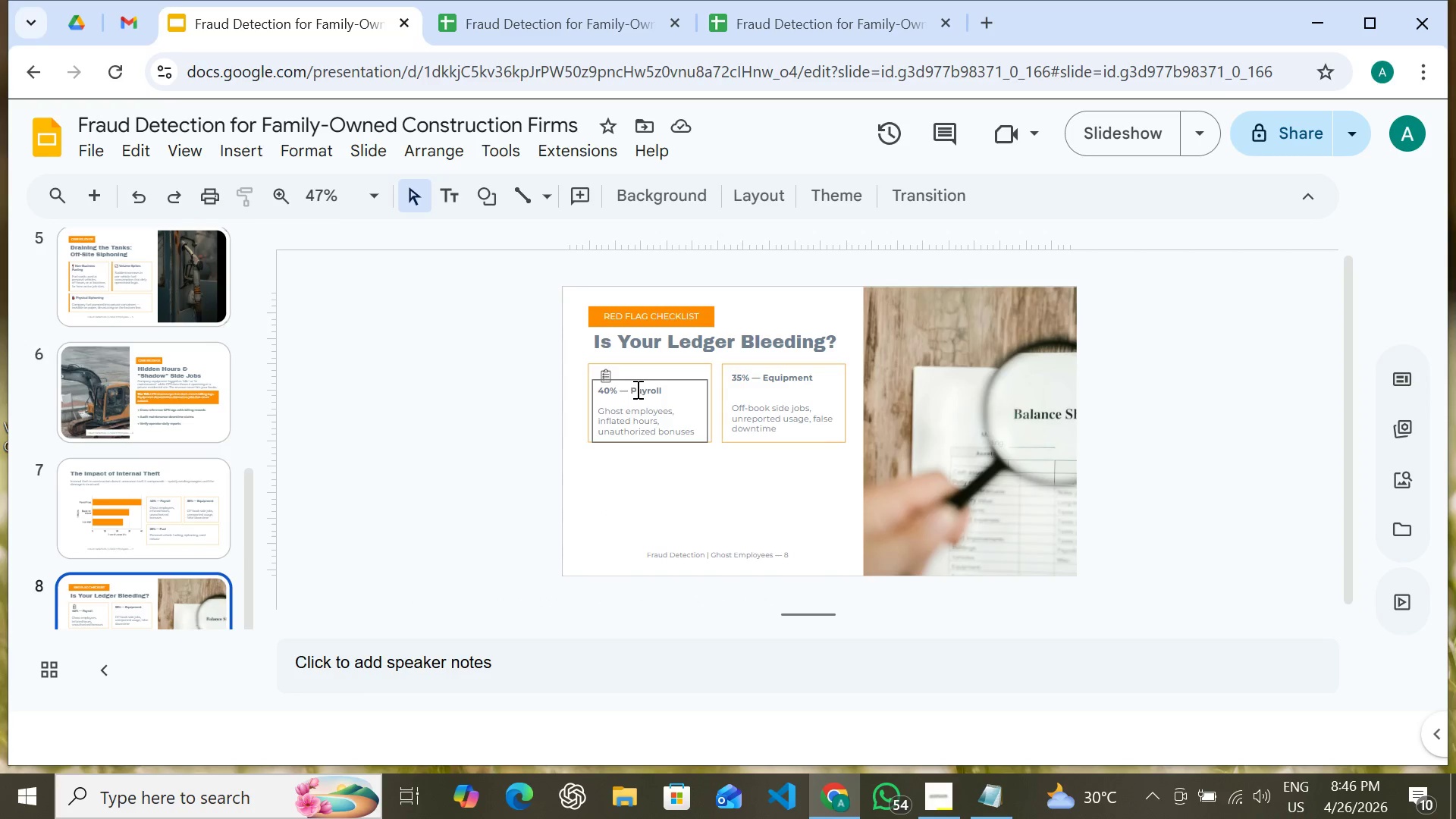 
left_click([637, 389])
 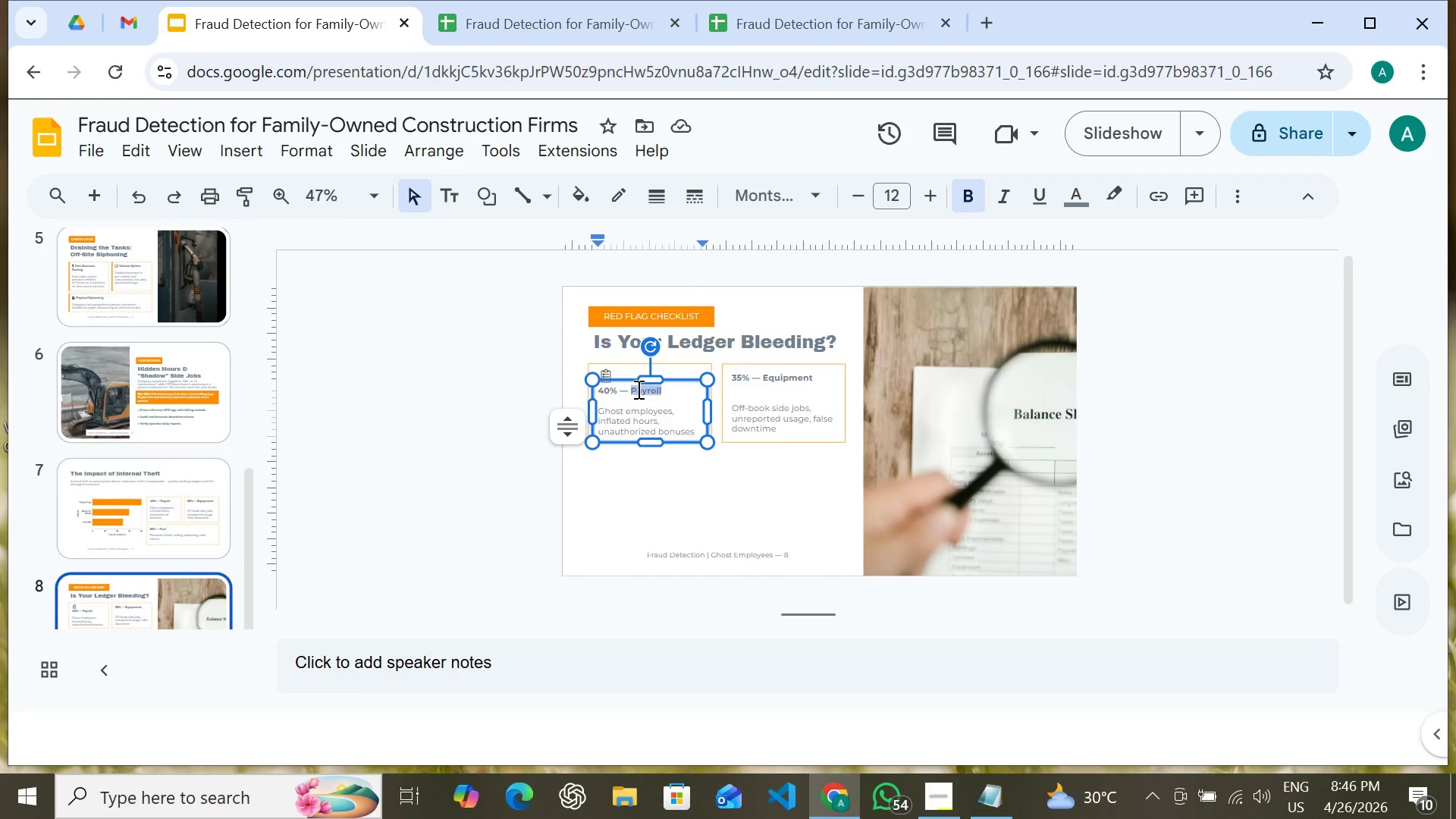 
double_click([637, 389])
 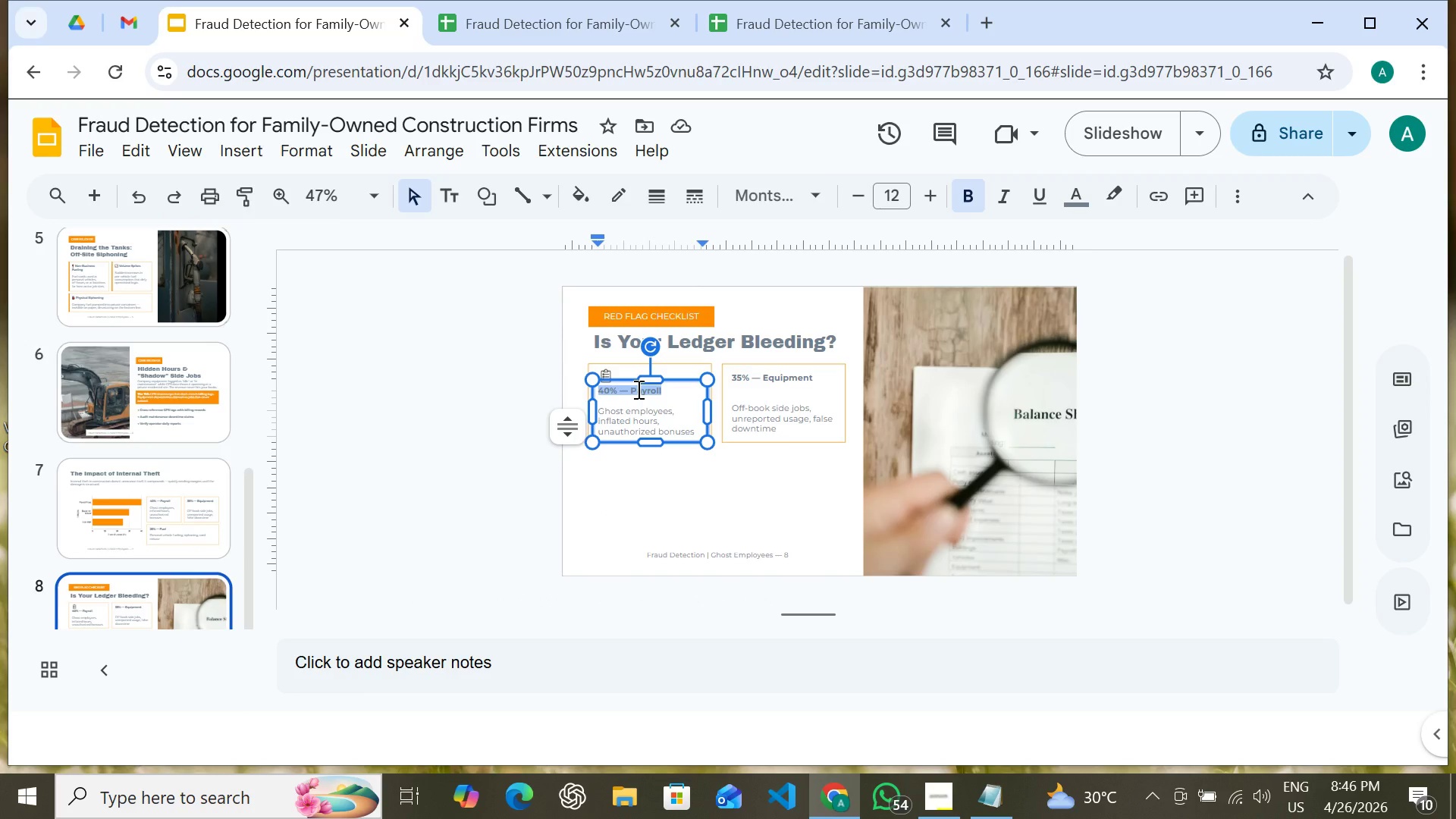 
key(Control+ControlLeft)
 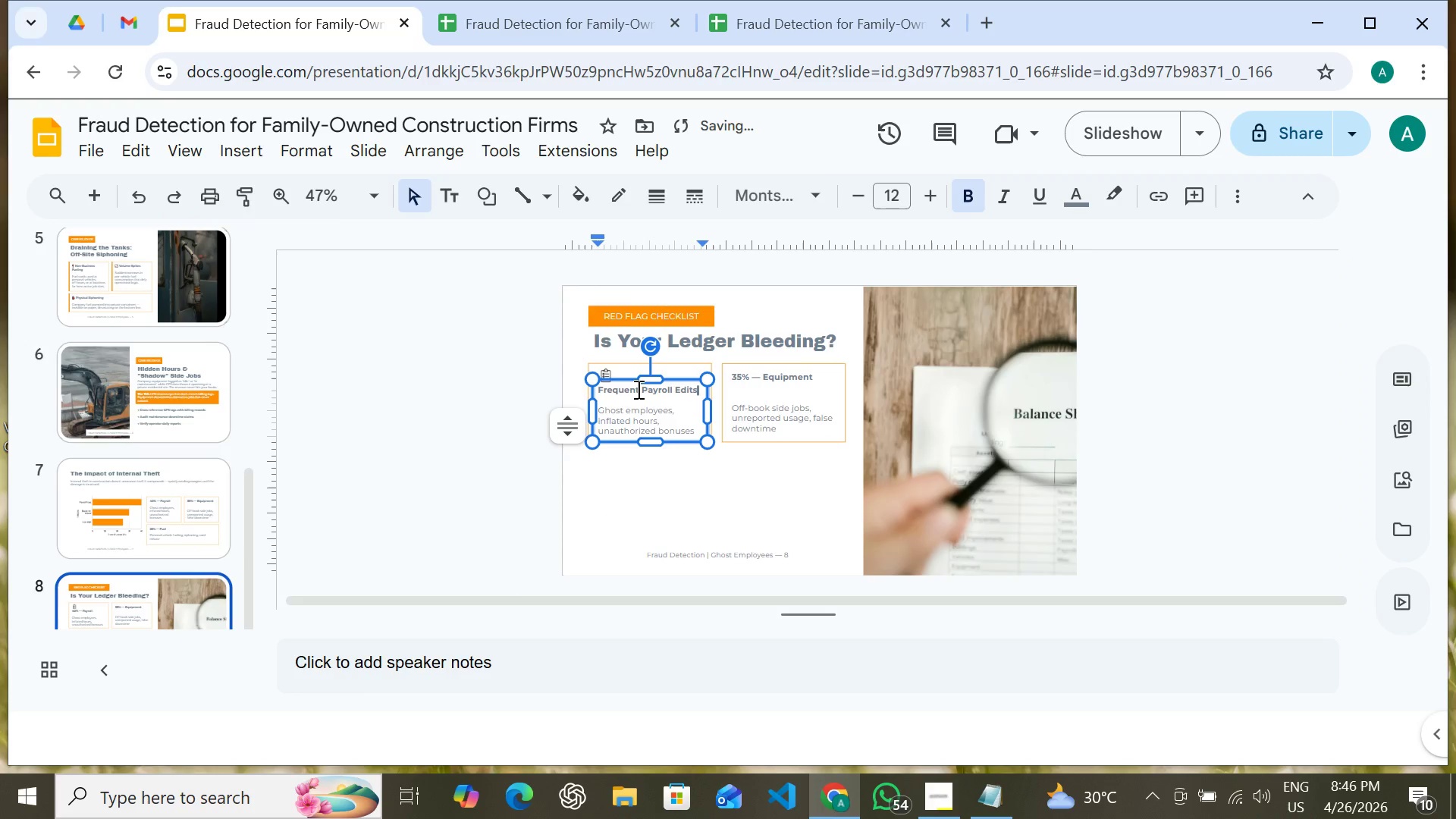 
key(Control+V)
 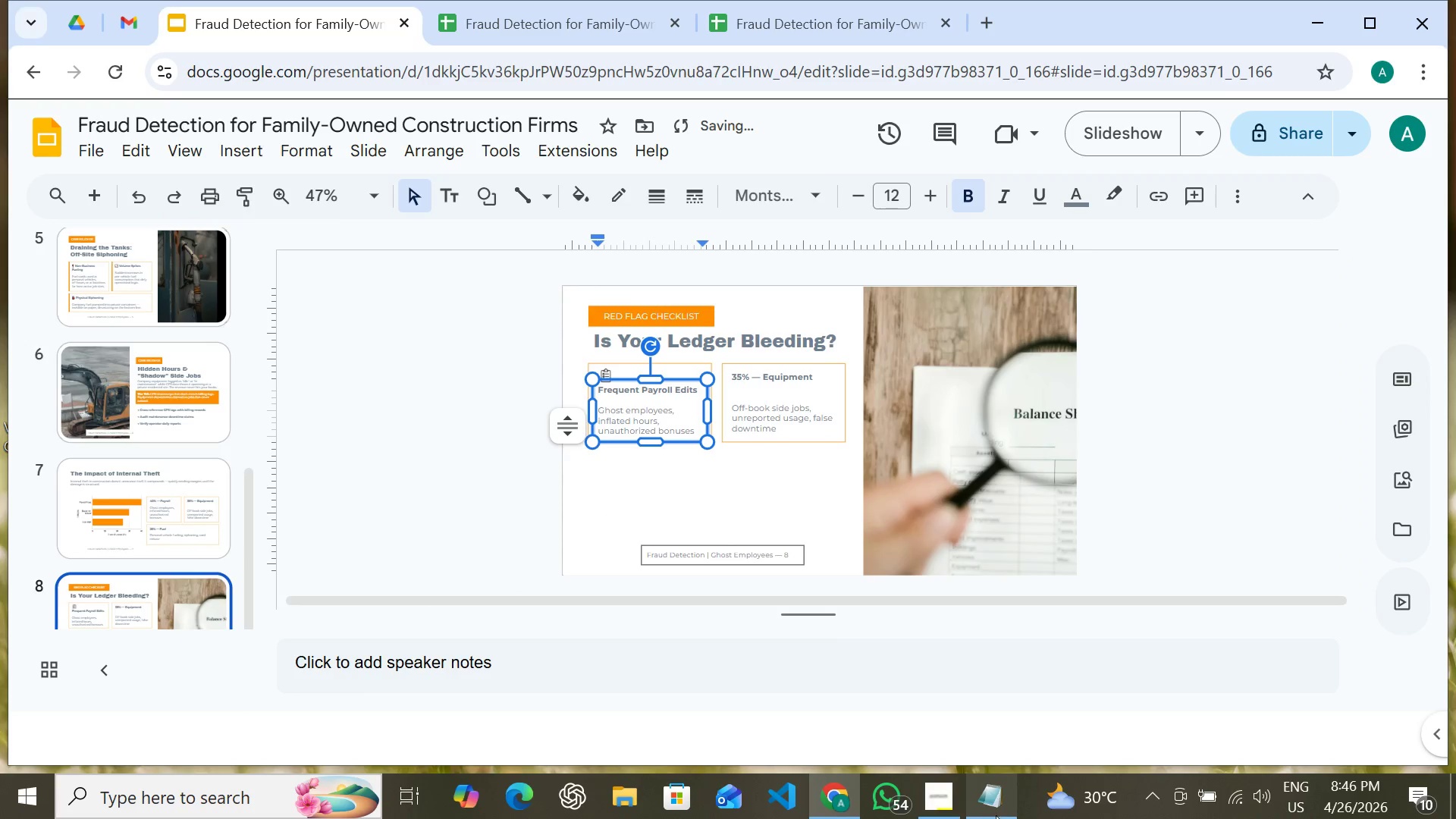 
left_click([996, 811])
 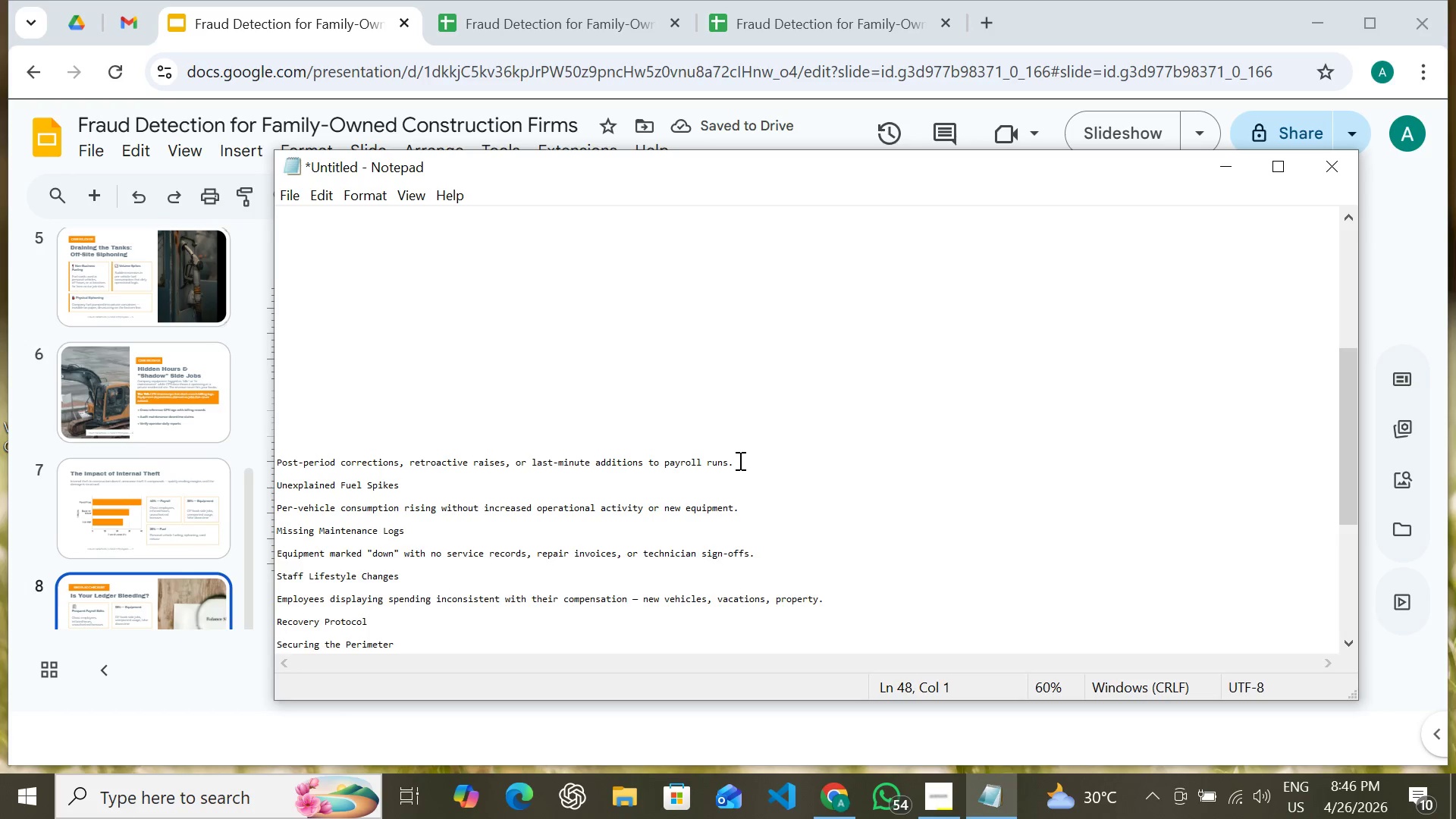 
left_click_drag(start_coordinate=[739, 460], to_coordinate=[267, 460])
 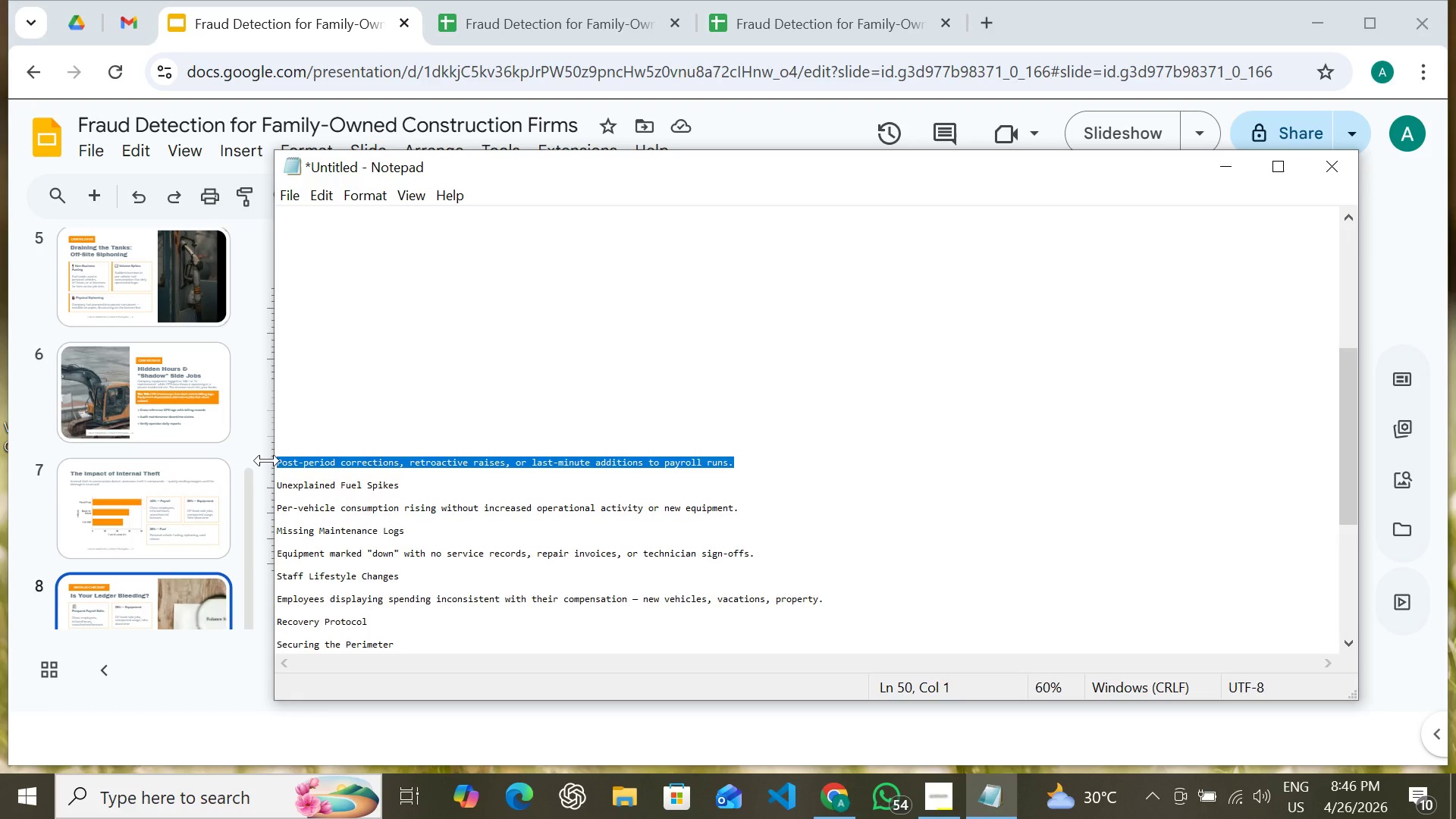 
key(Control+X)
 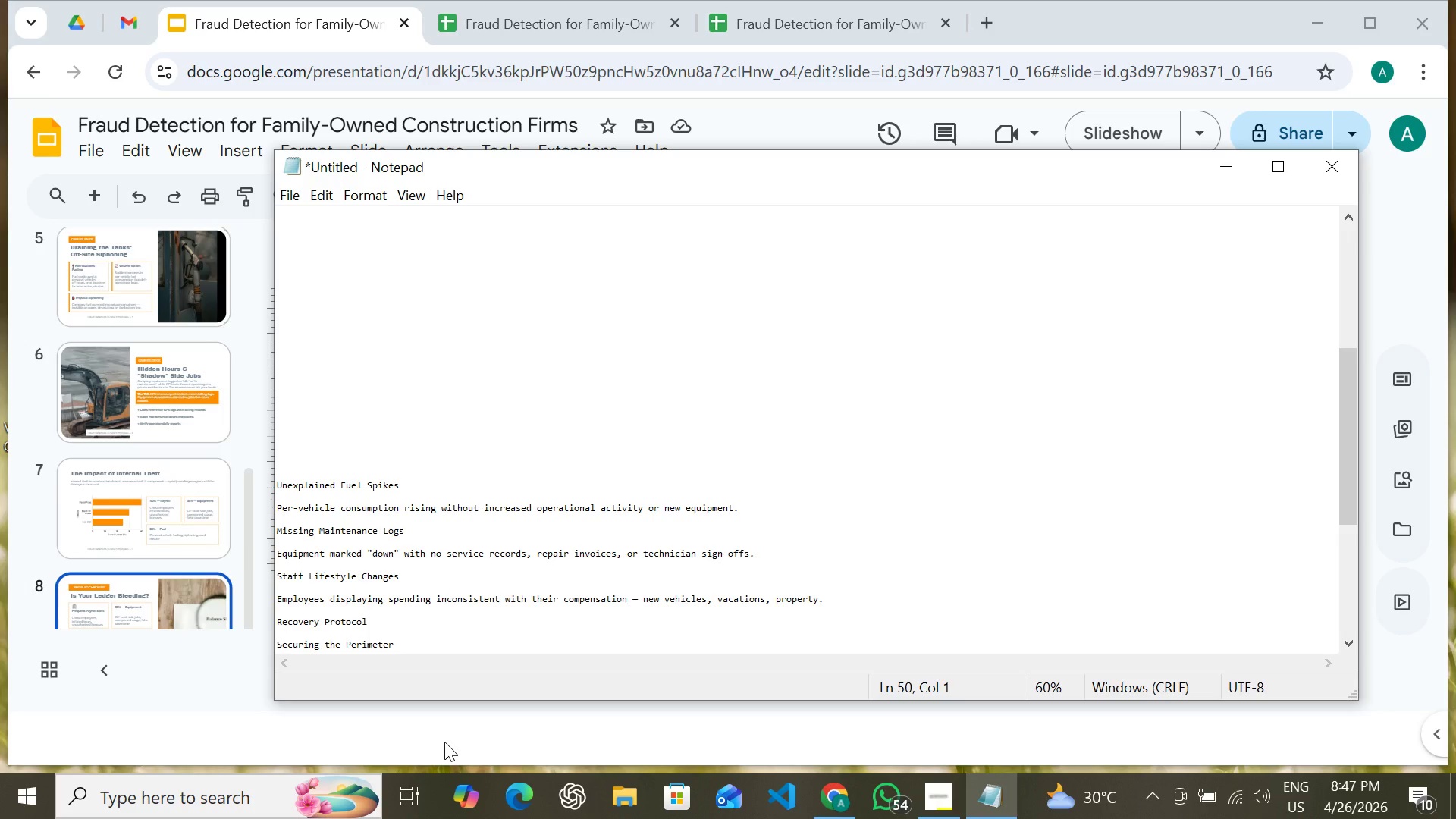 
left_click_drag(start_coordinate=[444, 742], to_coordinate=[611, 396])
 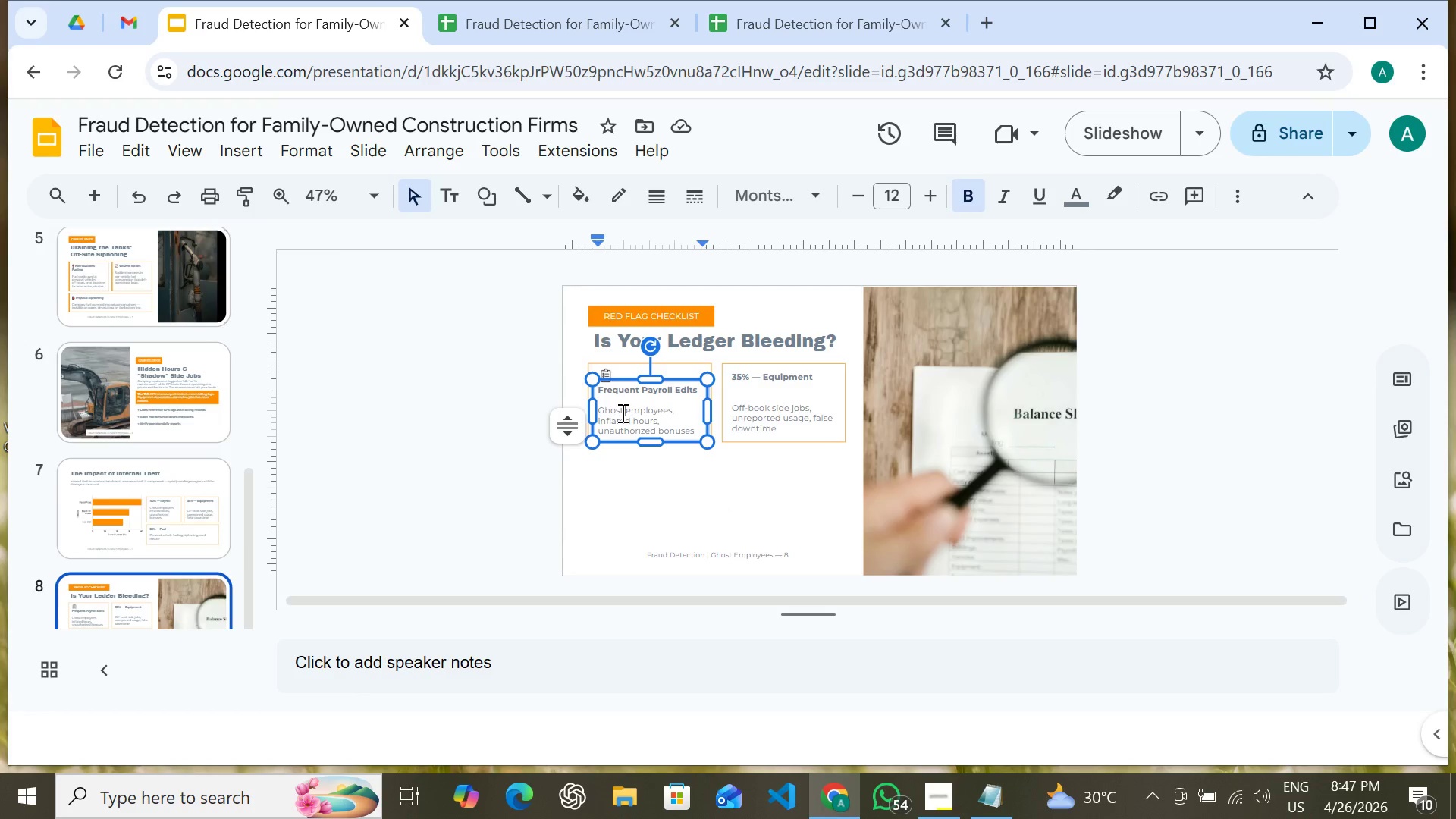 
double_click([621, 413])
 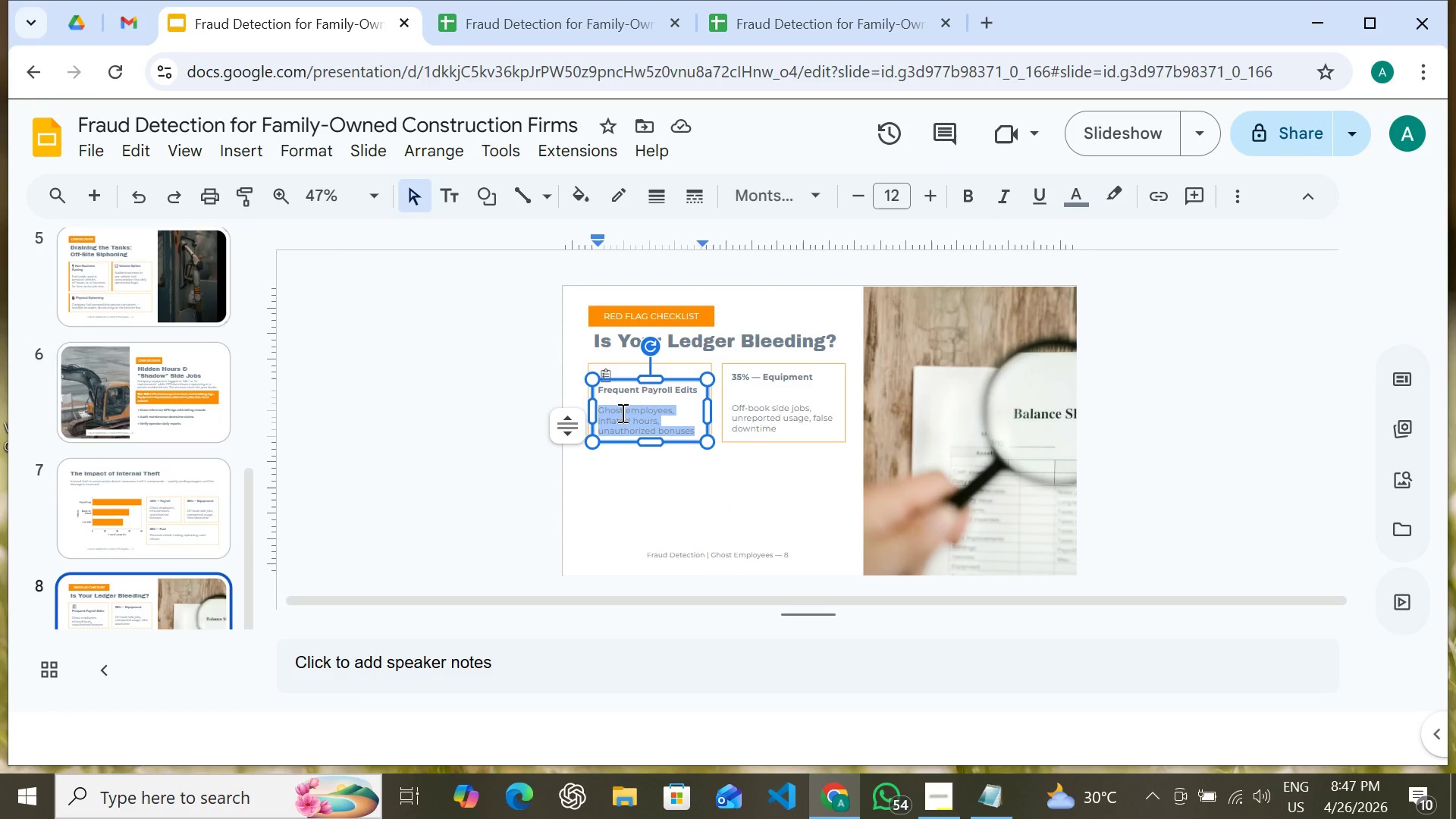 
triple_click([621, 413])
 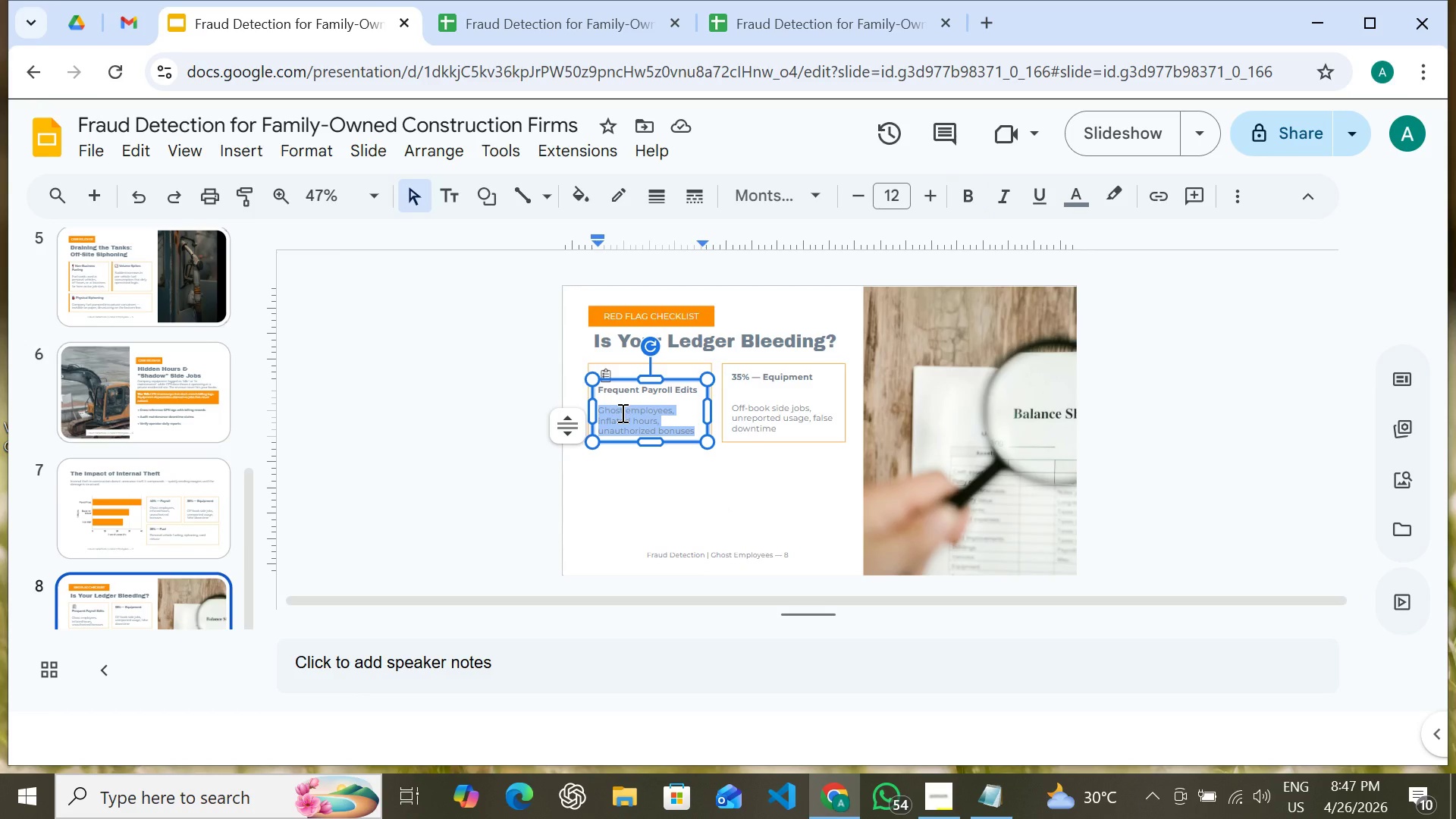 
key(Control+V)
 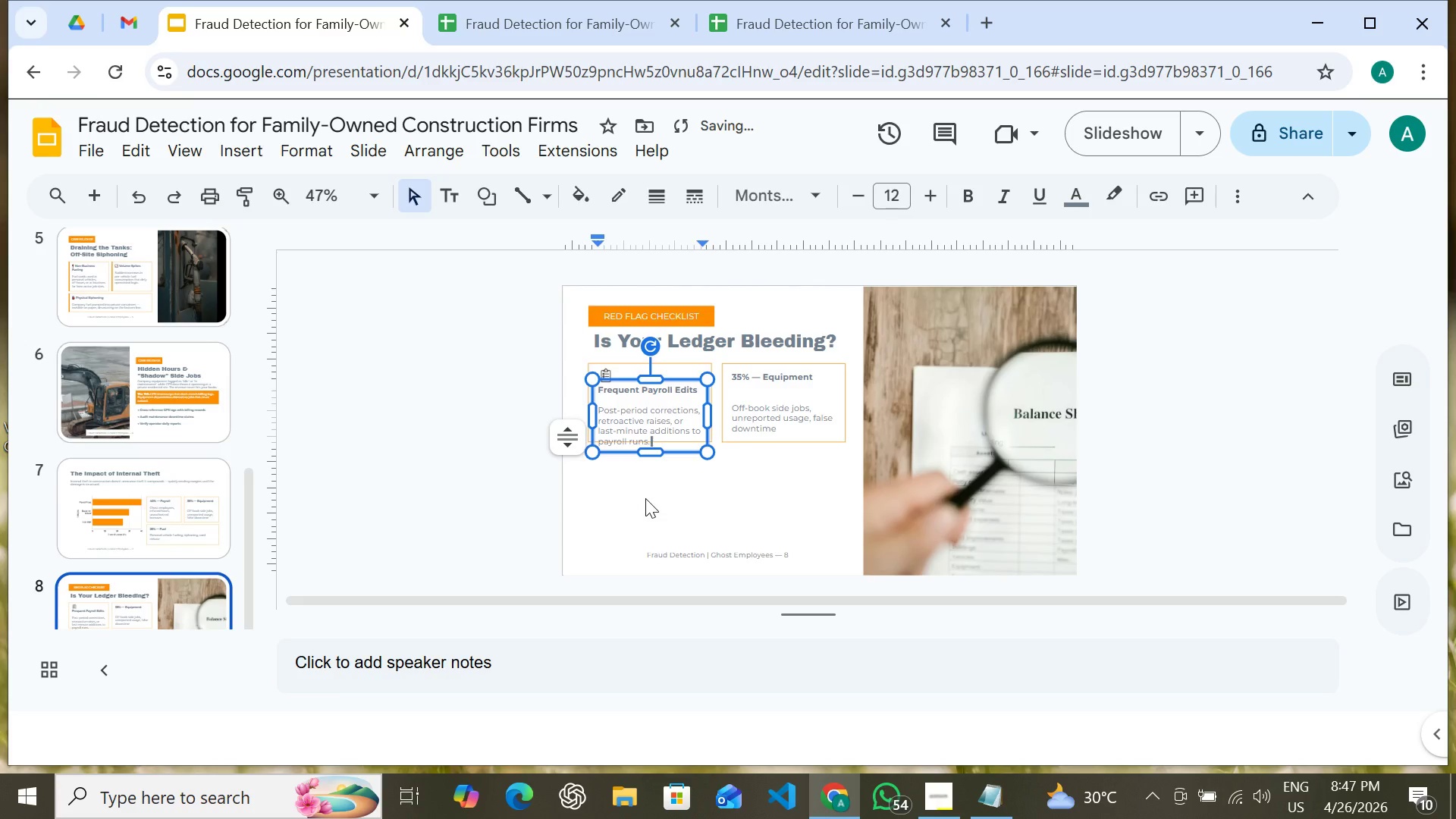 
left_click([645, 498])
 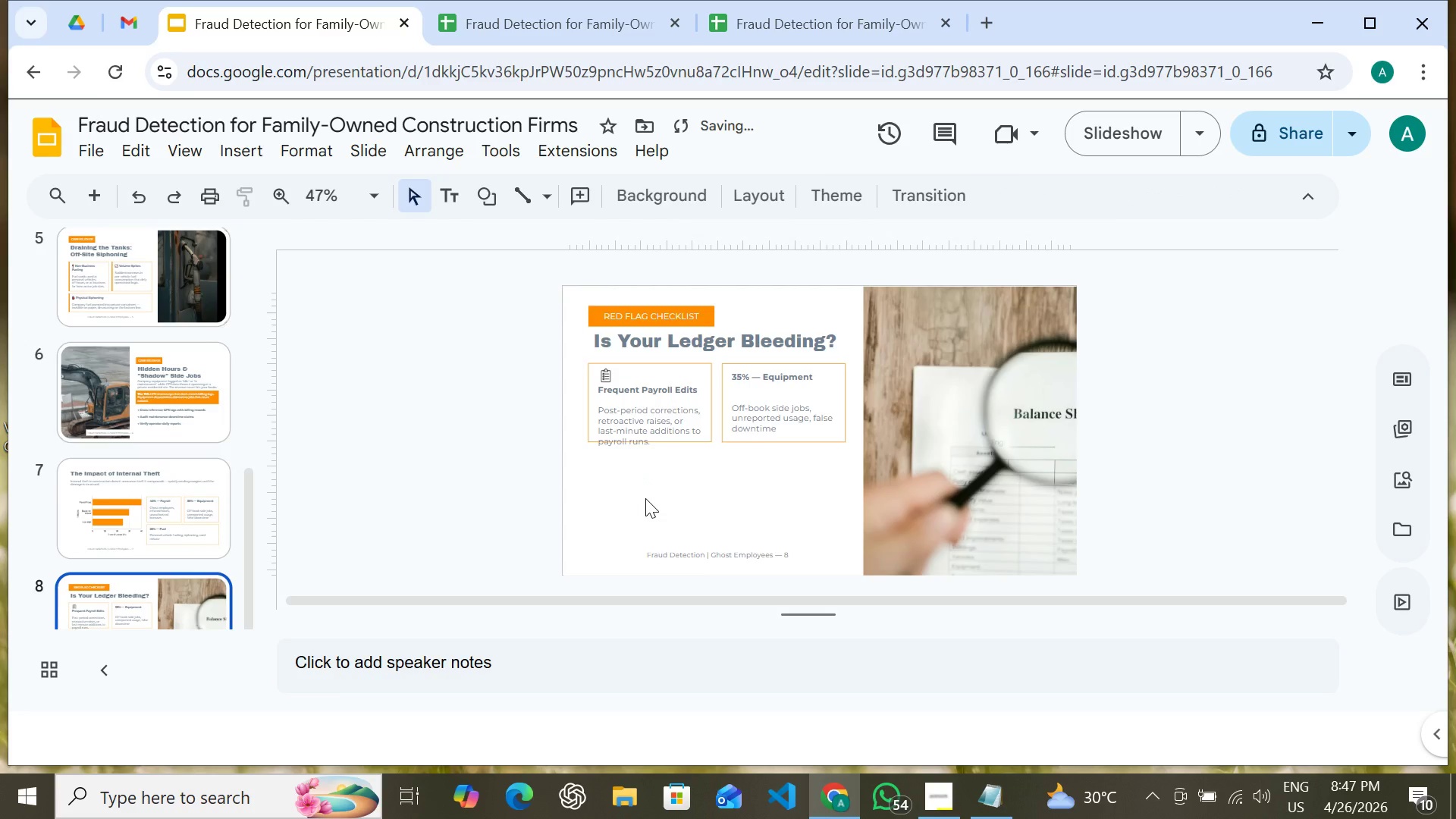 
hold_key(key=ShiftLeft, duration=1.53)
 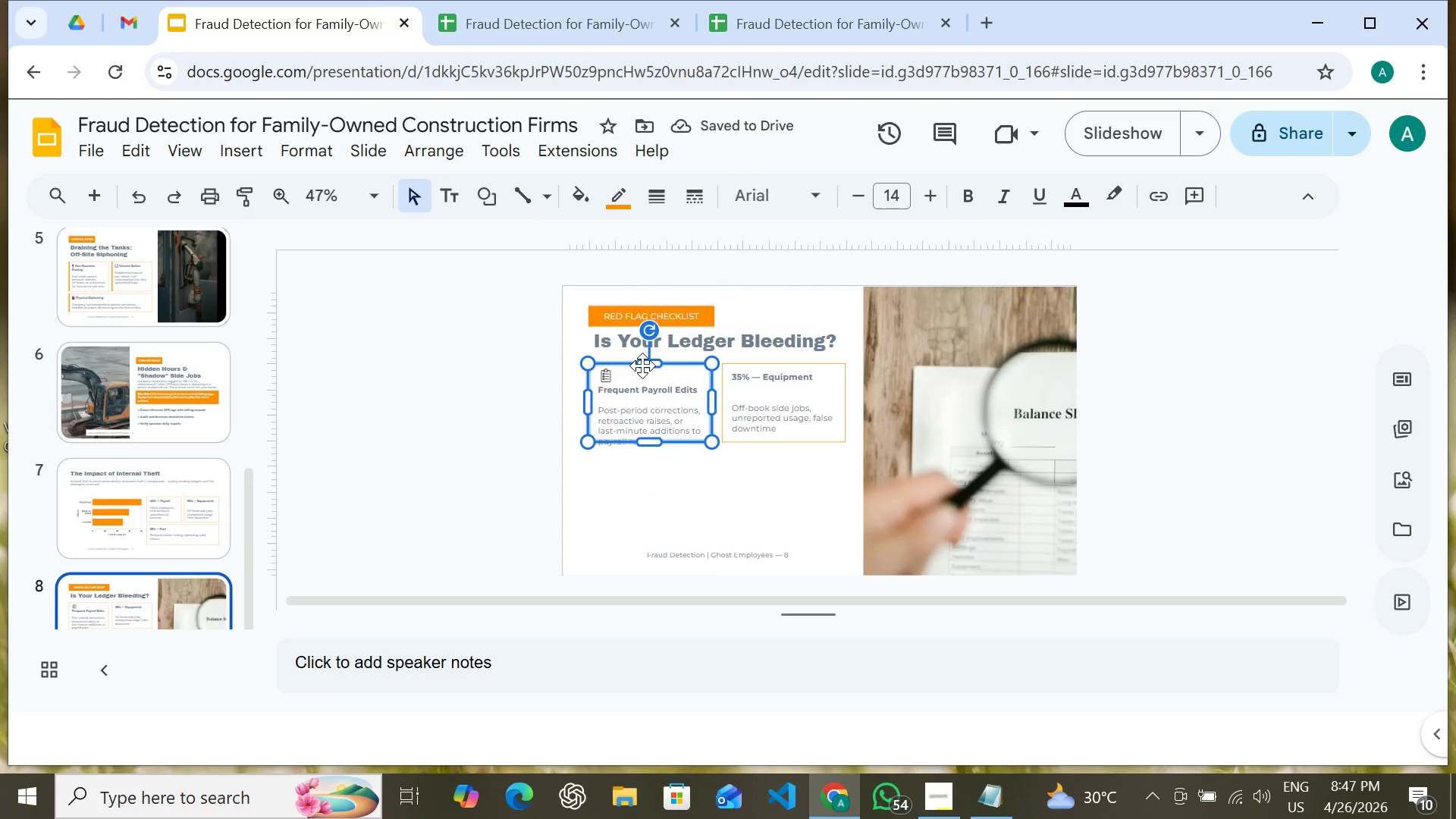 
hold_key(key=ShiftLeft, duration=0.84)
left_click([642, 366])
 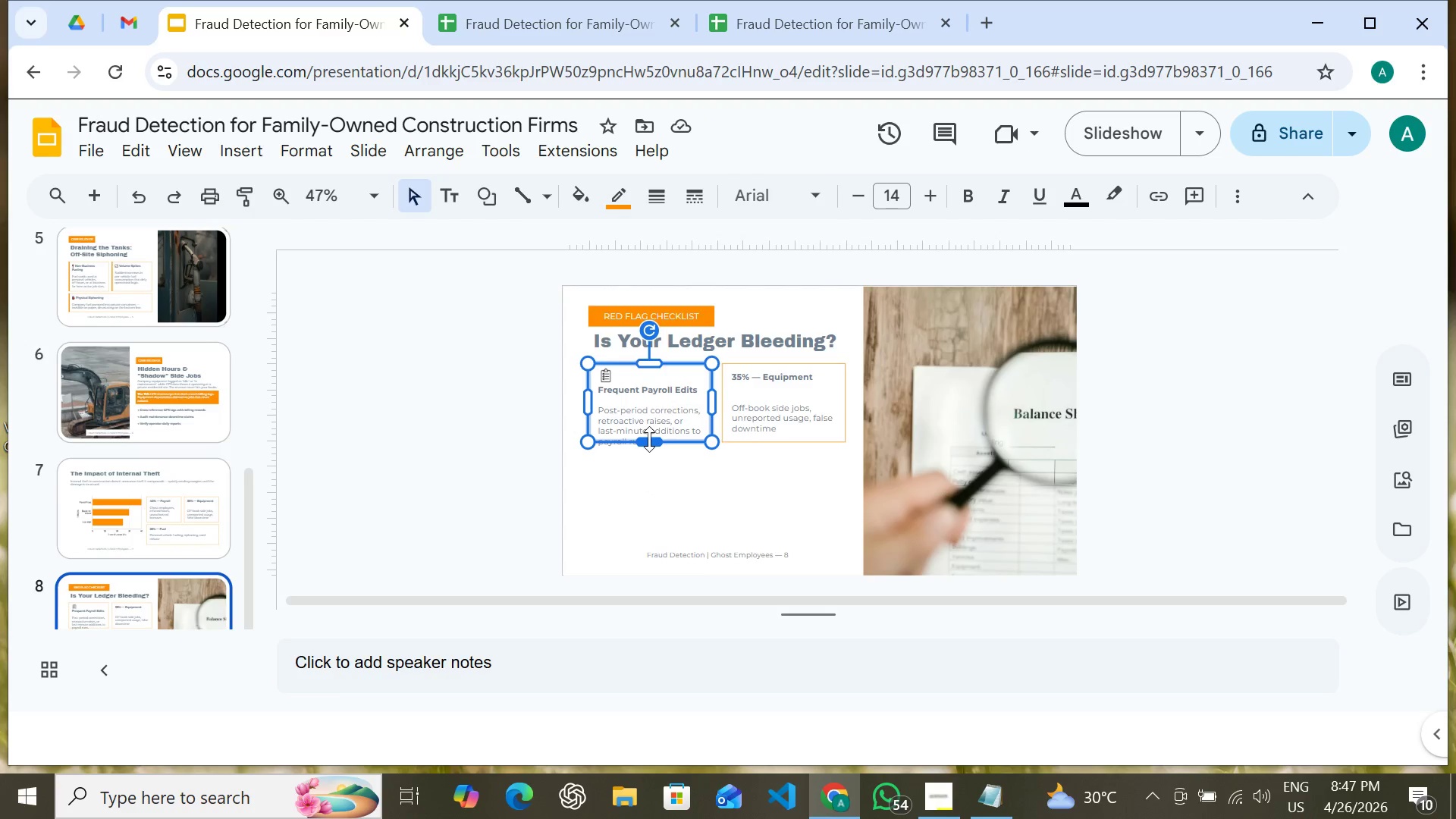 
left_click_drag(start_coordinate=[649, 439], to_coordinate=[646, 447])
 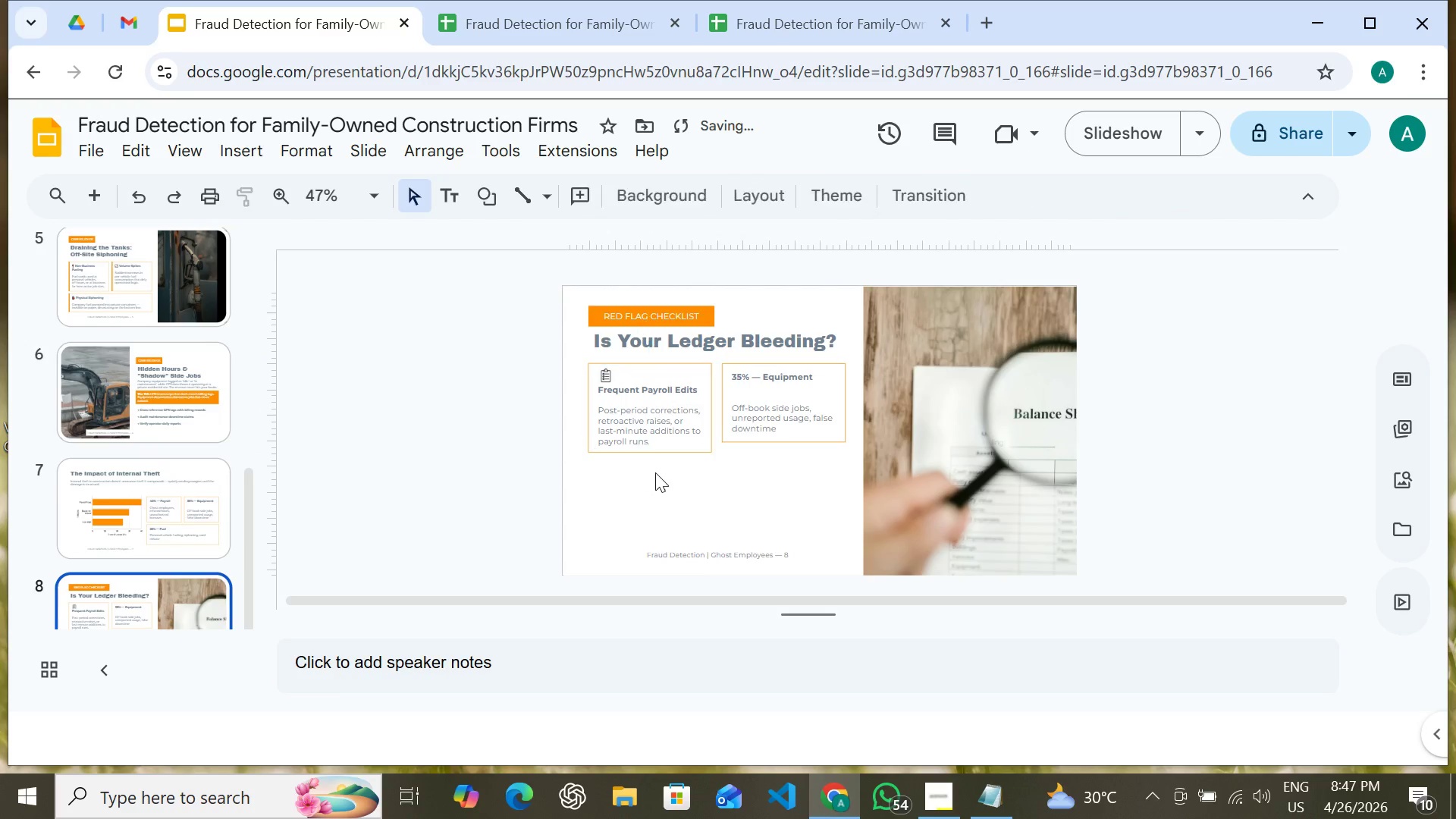 
left_click([655, 472])
 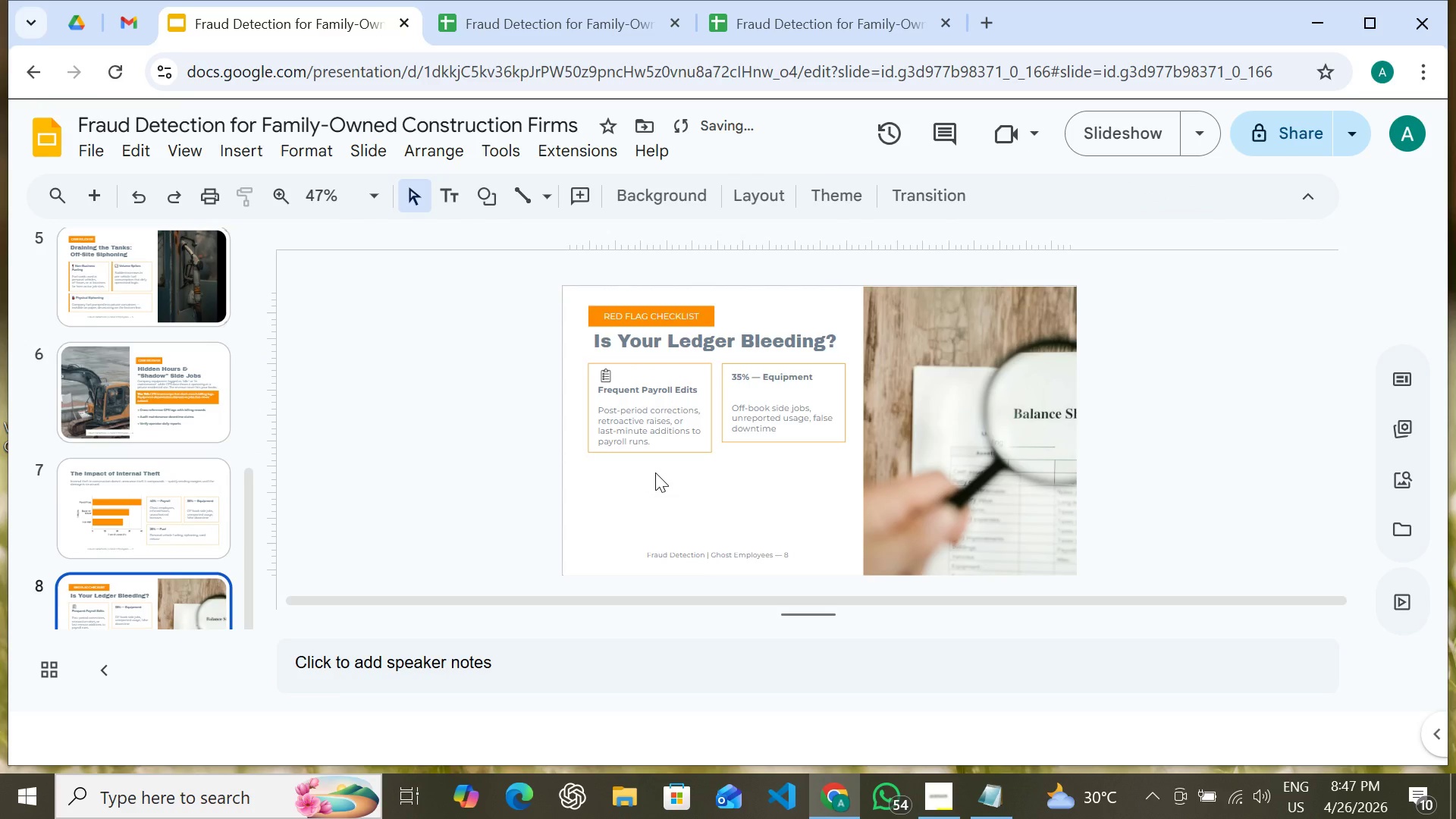 
hold_key(key=ShiftLeft, duration=1.53)
 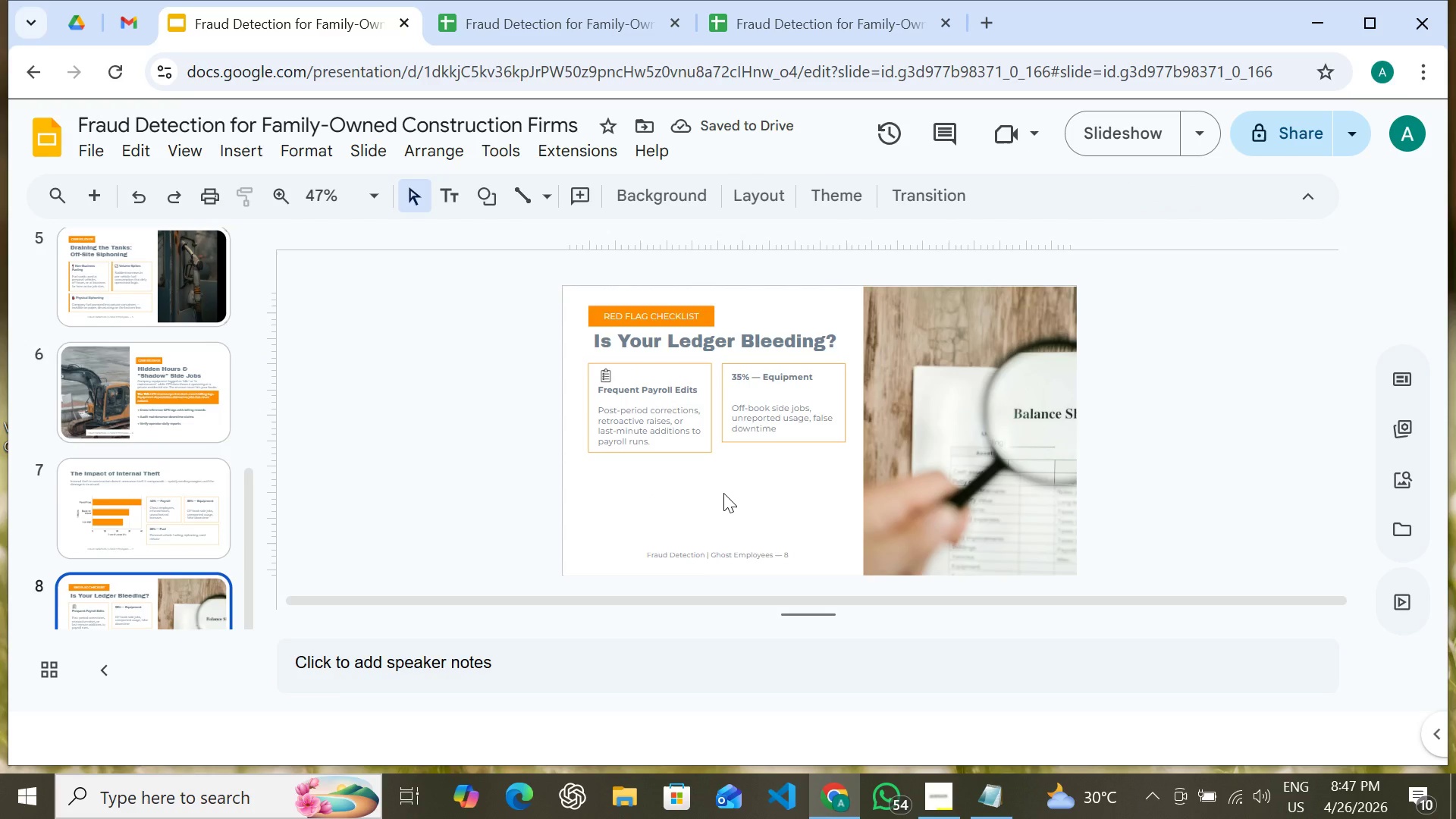 
hold_key(key=ShiftLeft, duration=1.5)
 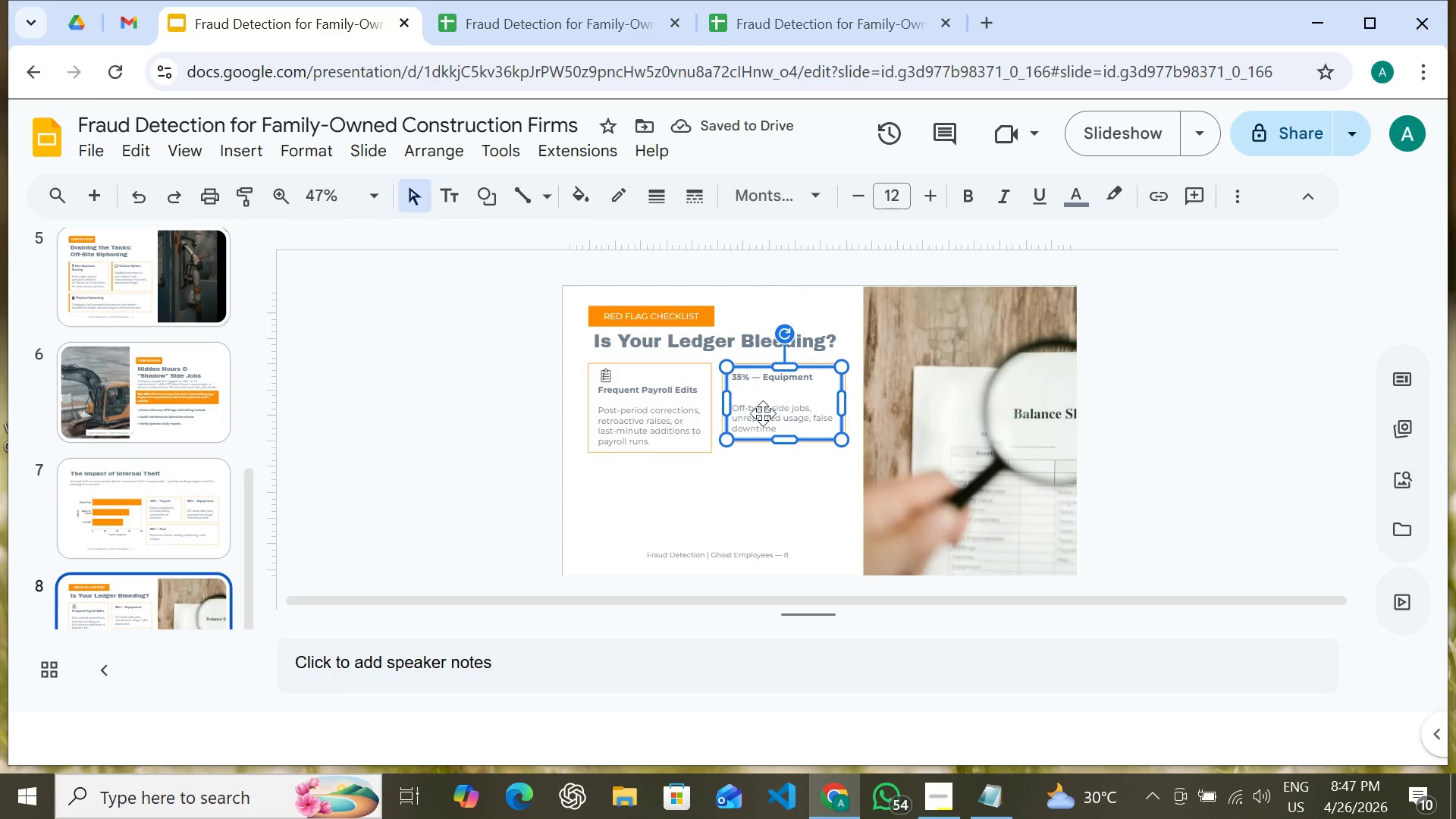 
hold_key(key=ShiftLeft, duration=0.53)
left_click([763, 413])
 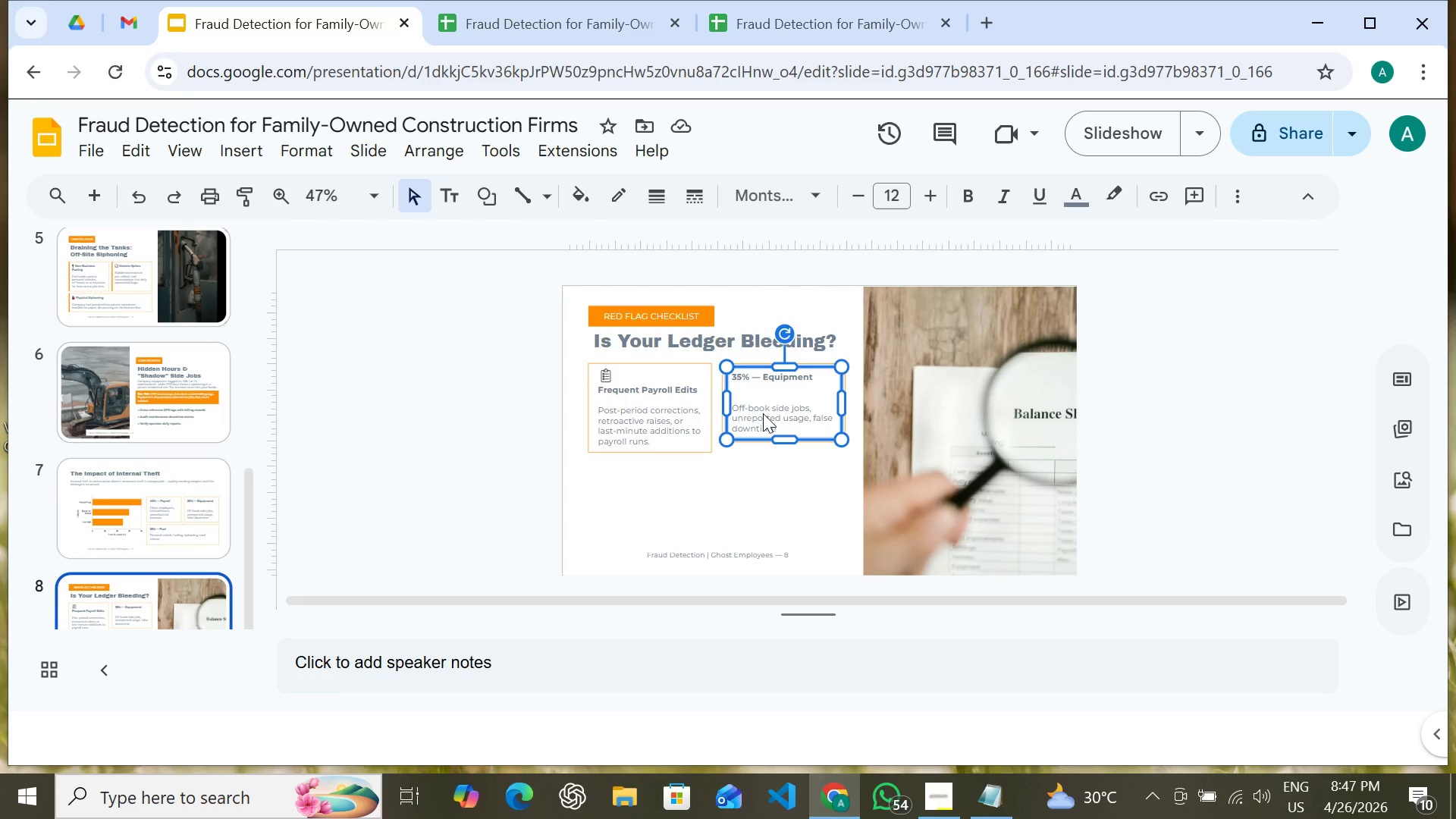 
hold_key(key=ShiftLeft, duration=1.53)
 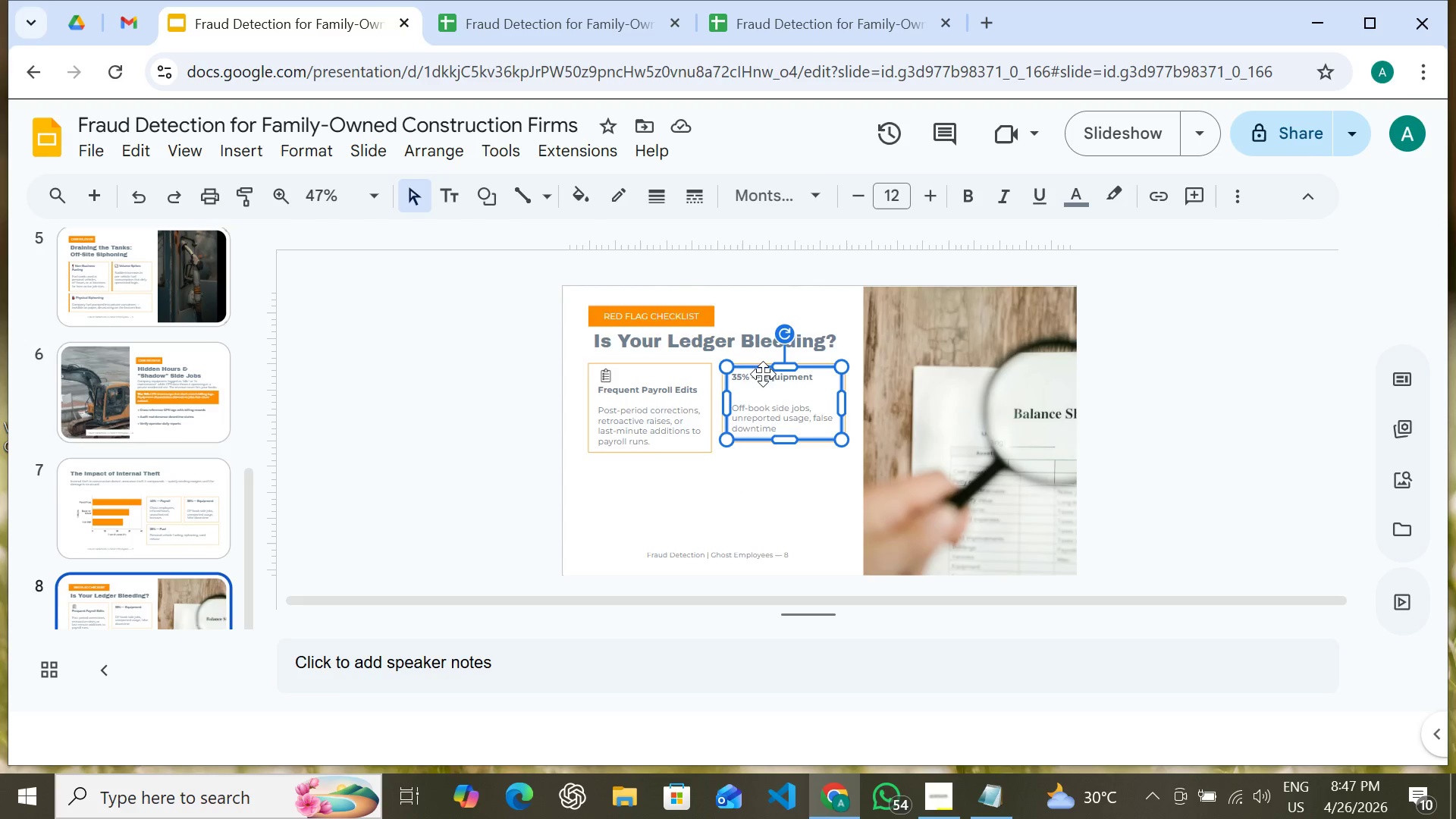 
hold_key(key=ShiftLeft, duration=1.5)
 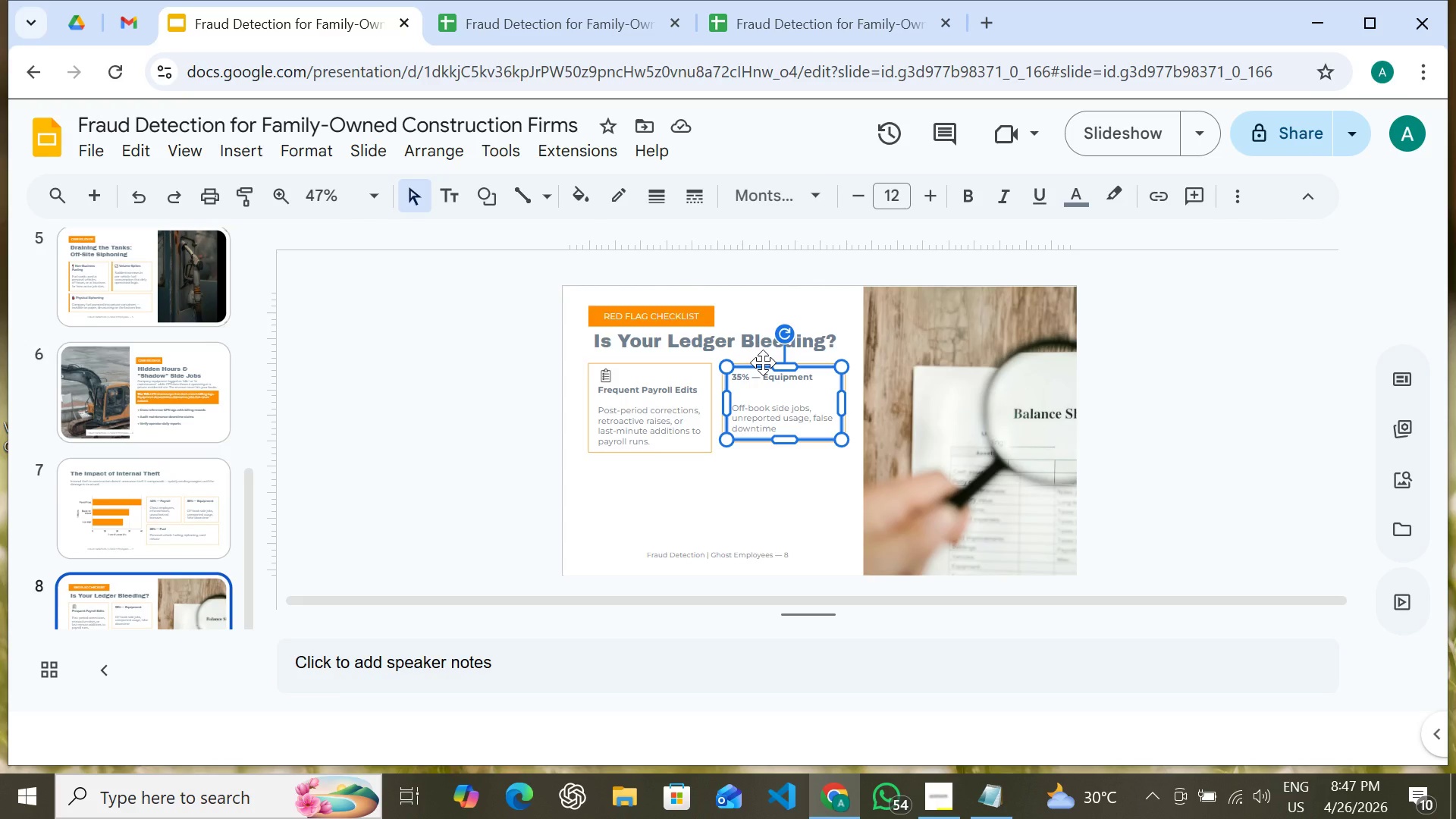 
hold_key(key=ShiftLeft, duration=1.5)
 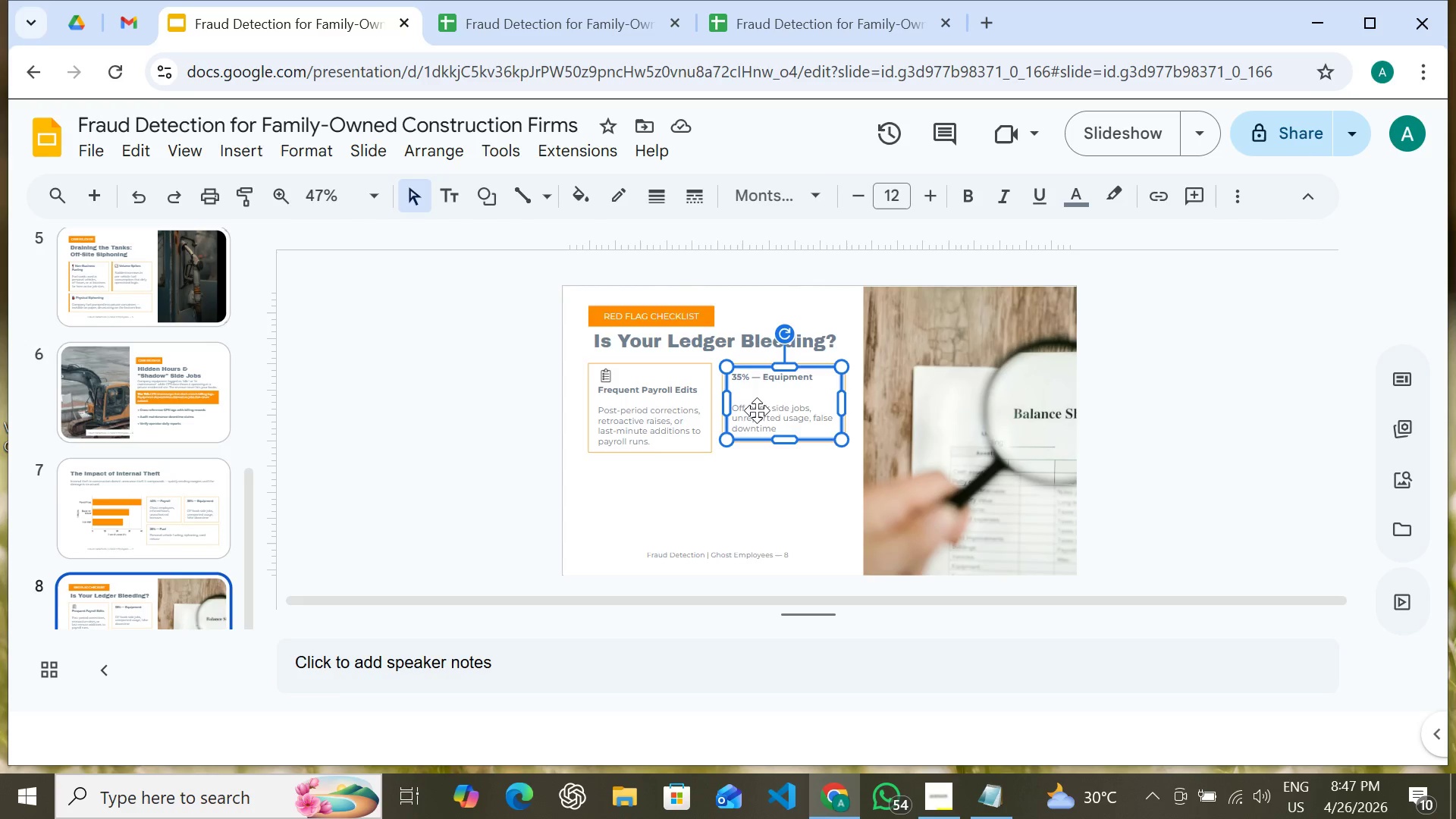 
hold_key(key=ShiftLeft, duration=0.81)
 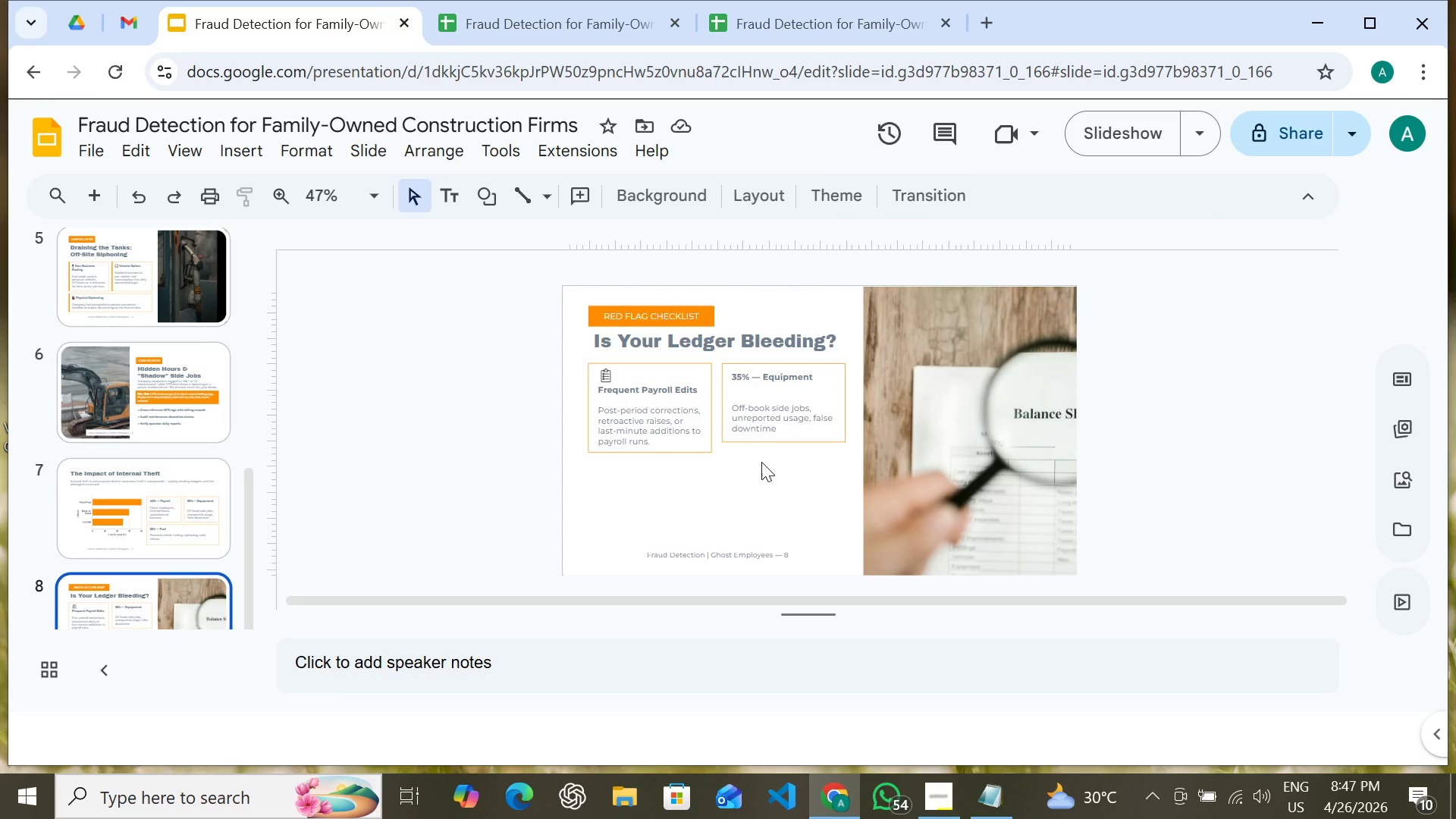 
left_click([761, 462])
 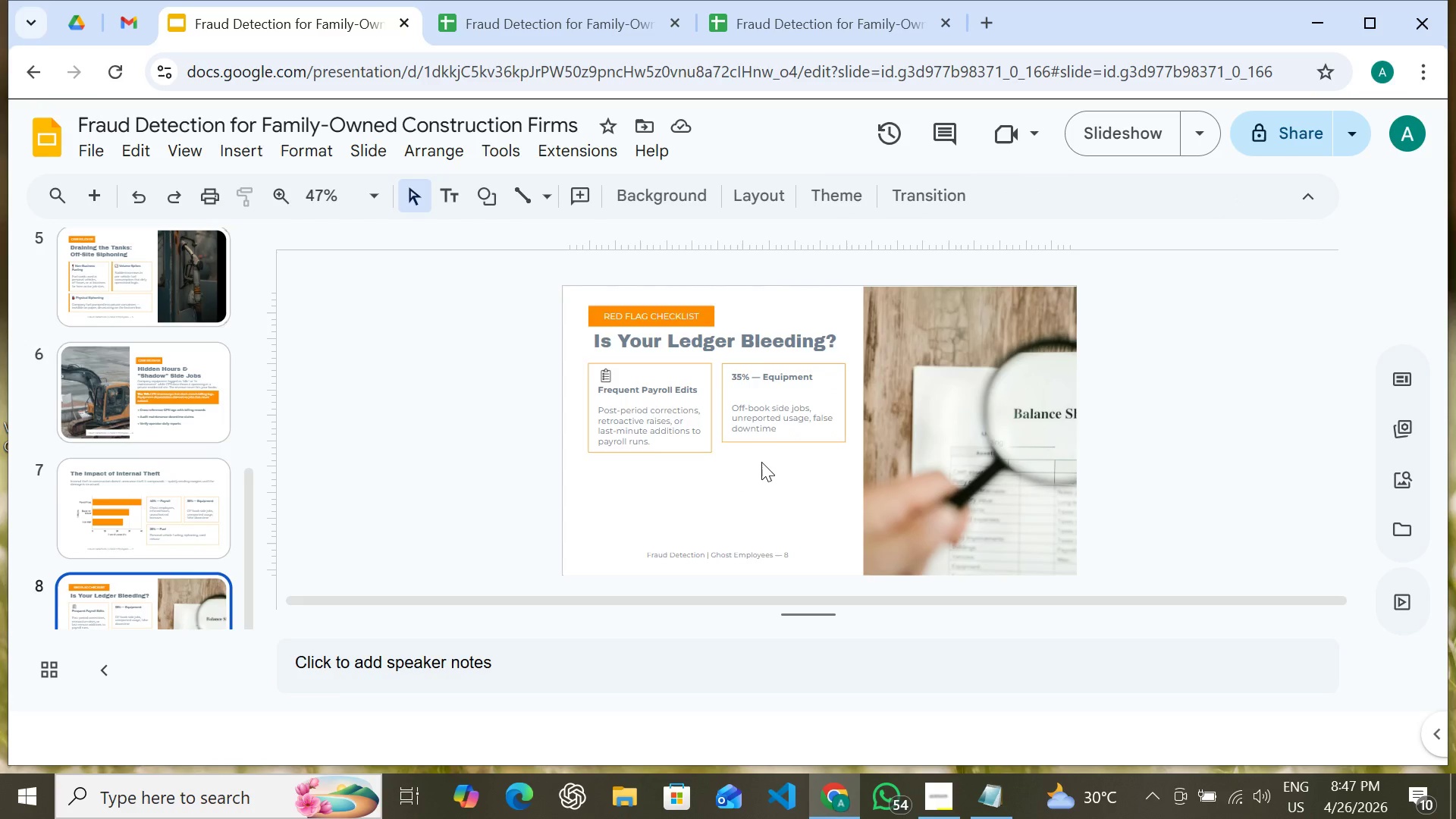 
hold_key(key=ShiftLeft, duration=1.53)
 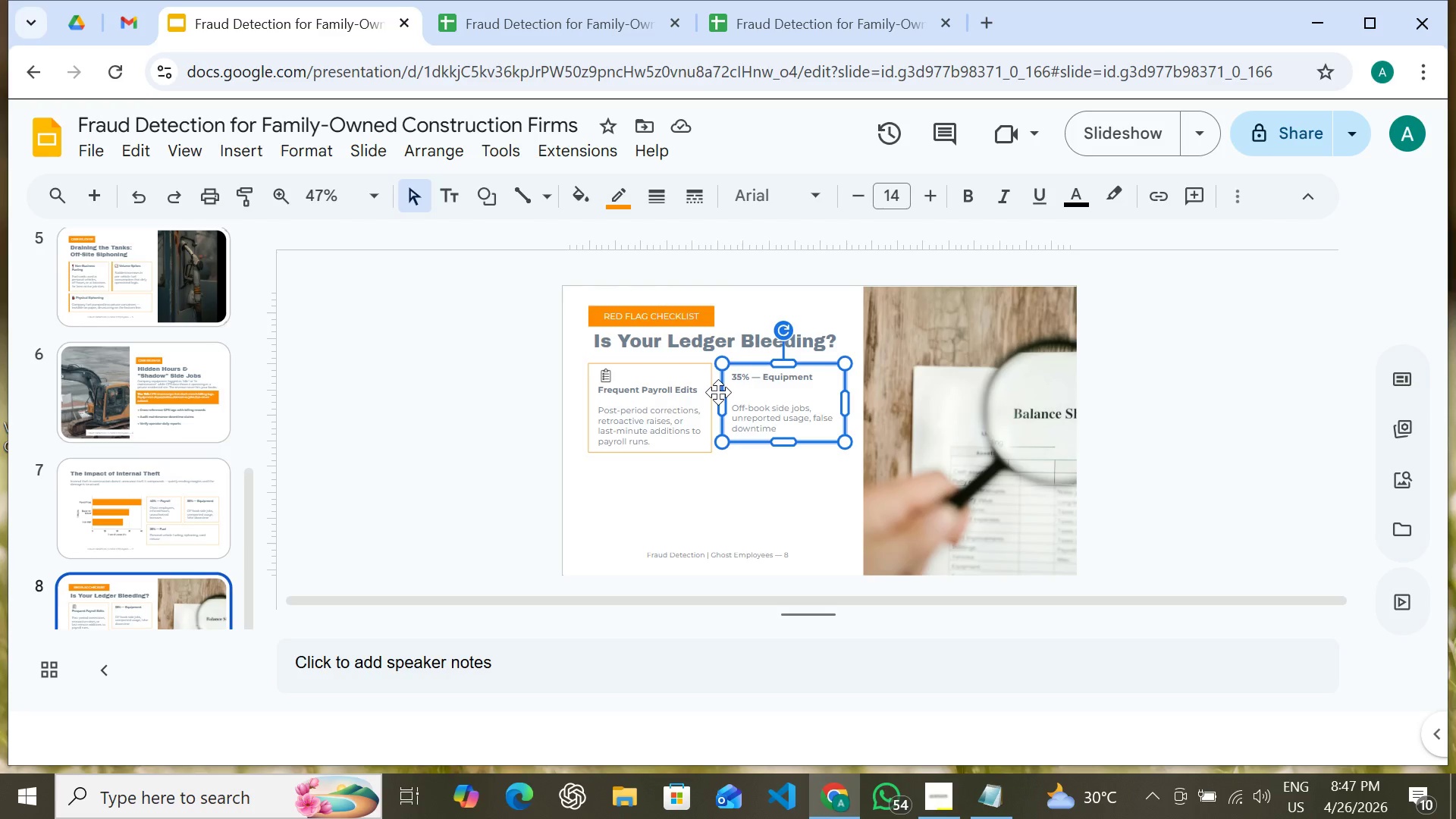 
hold_key(key=ShiftLeft, duration=1.5)
left_click([718, 392])
 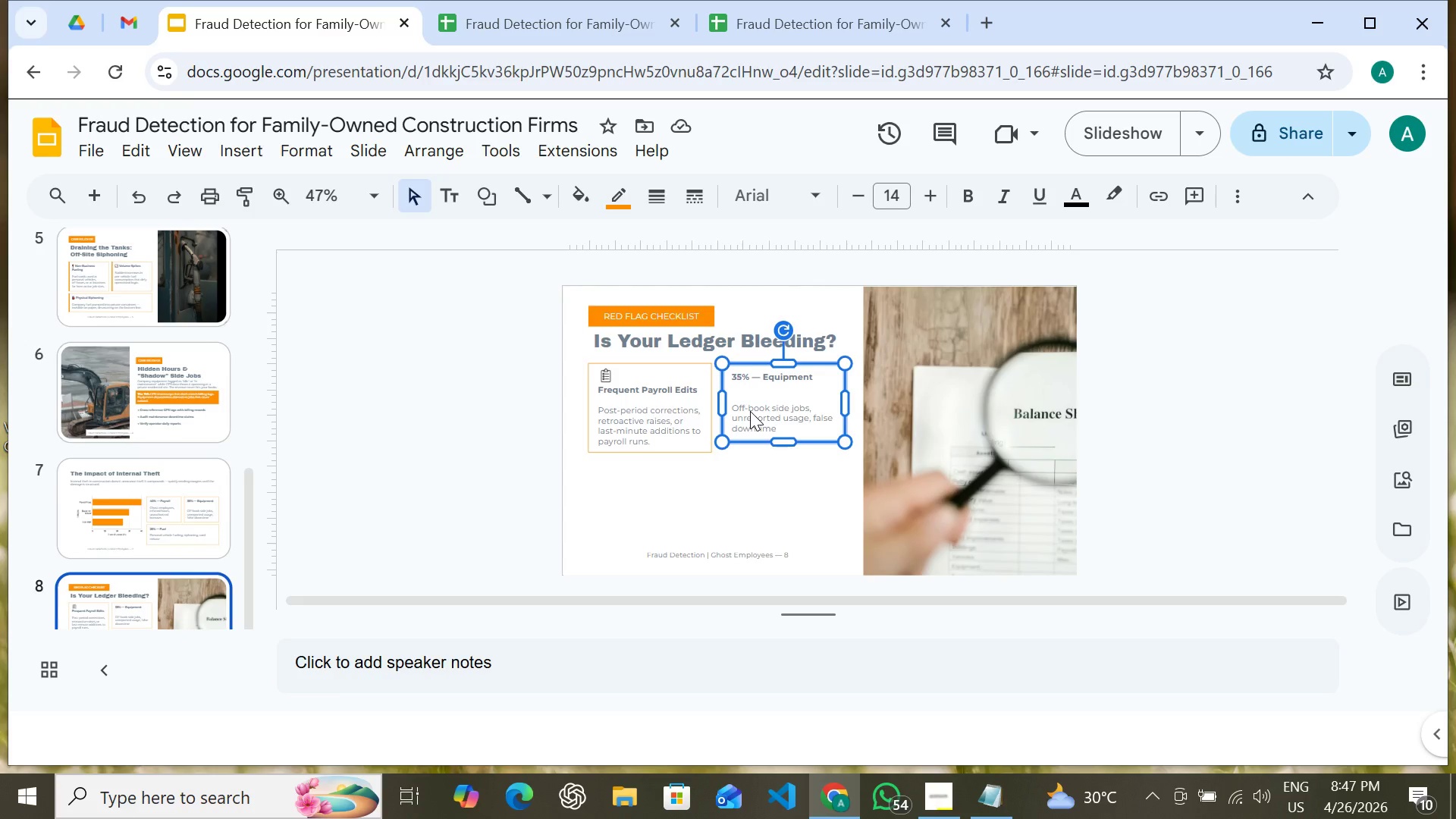 
hold_key(key=ShiftLeft, duration=1.02)
left_click([753, 411])
 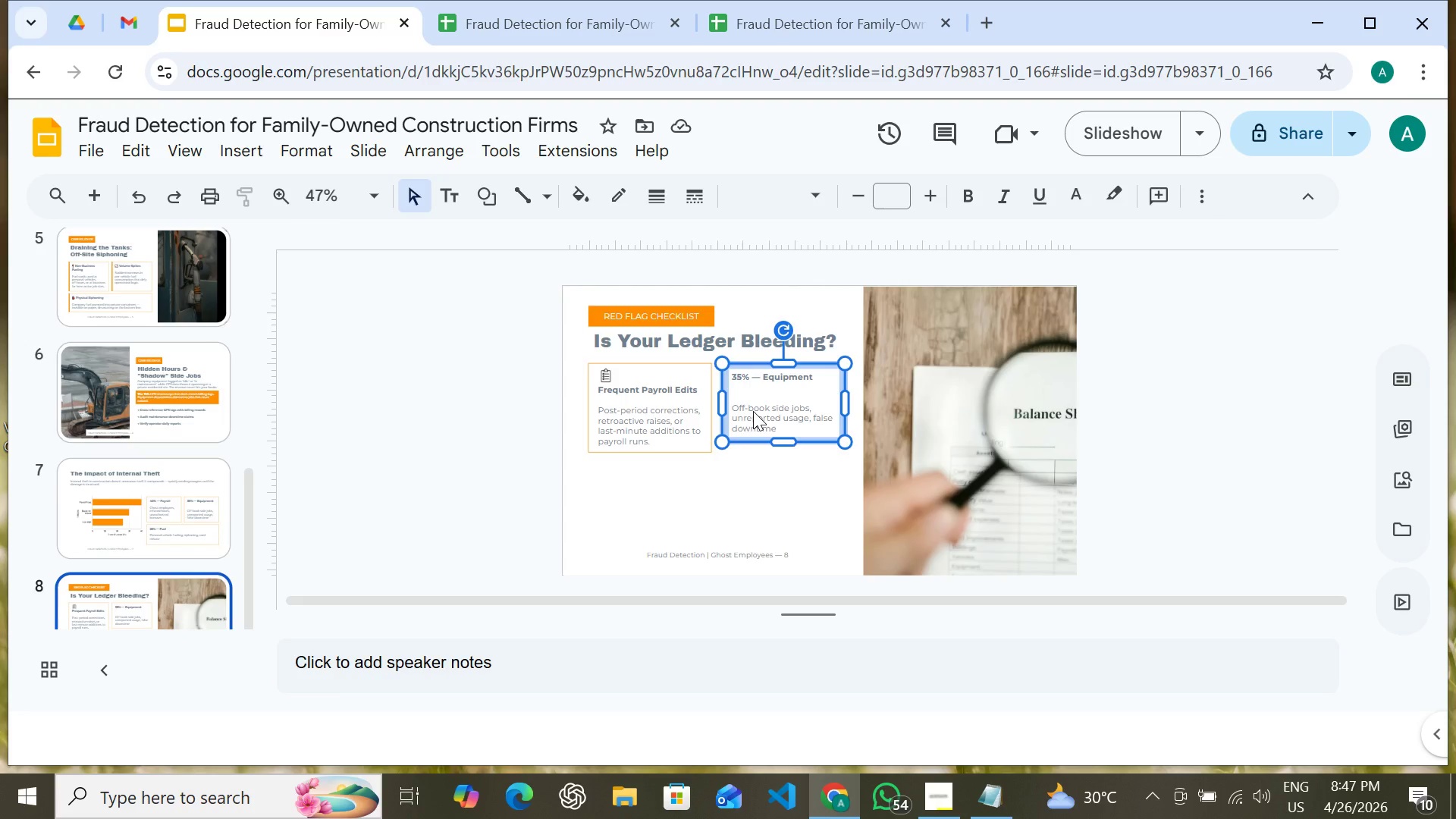 
key(Delete)
 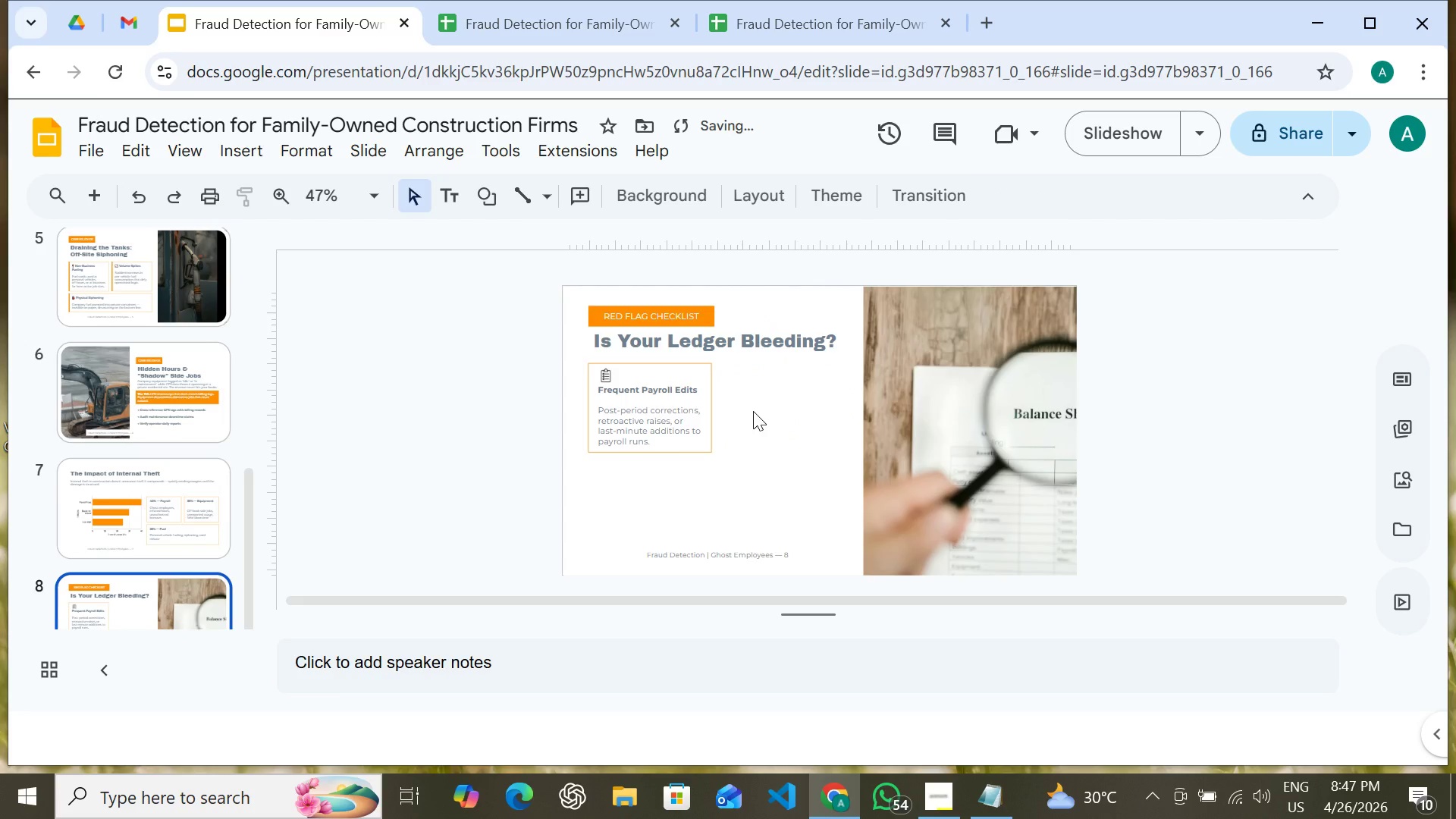 
hold_key(key=ShiftLeft, duration=1.52)
left_click([655, 400])
 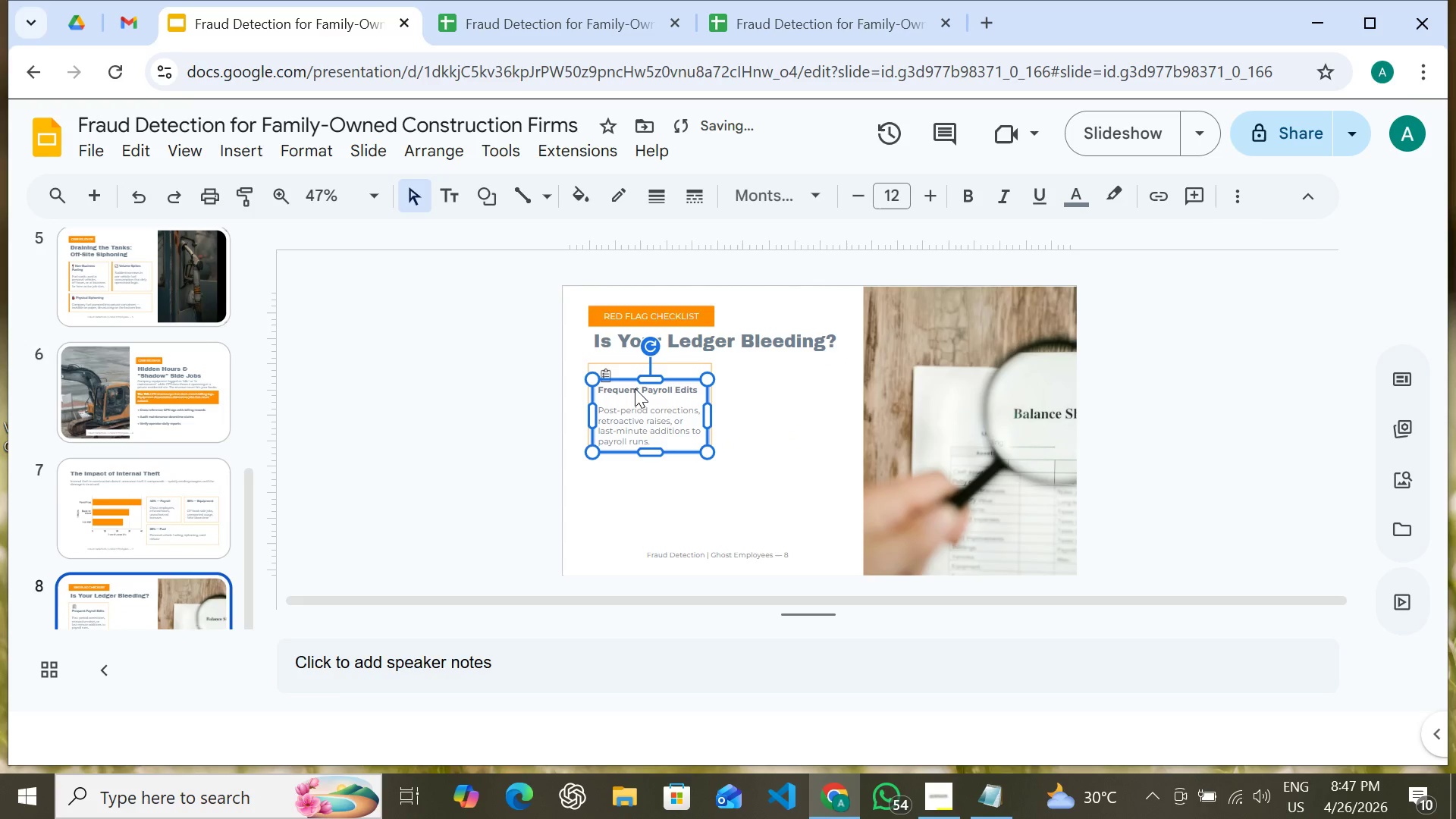 
hold_key(key=ShiftLeft, duration=1.51)
left_click([631, 372])
 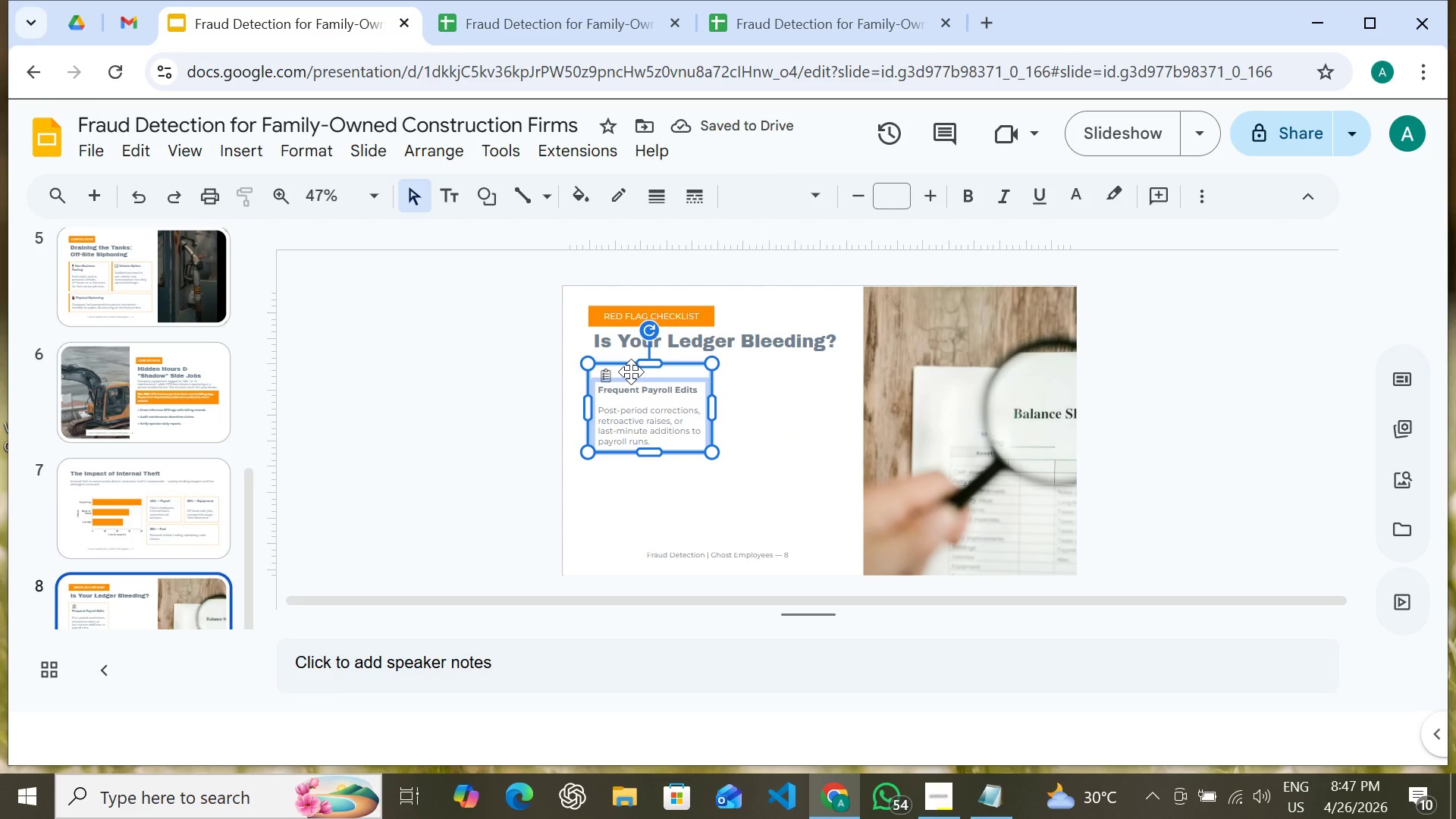 
hold_key(key=ShiftLeft, duration=1.5)
left_click([608, 375])
 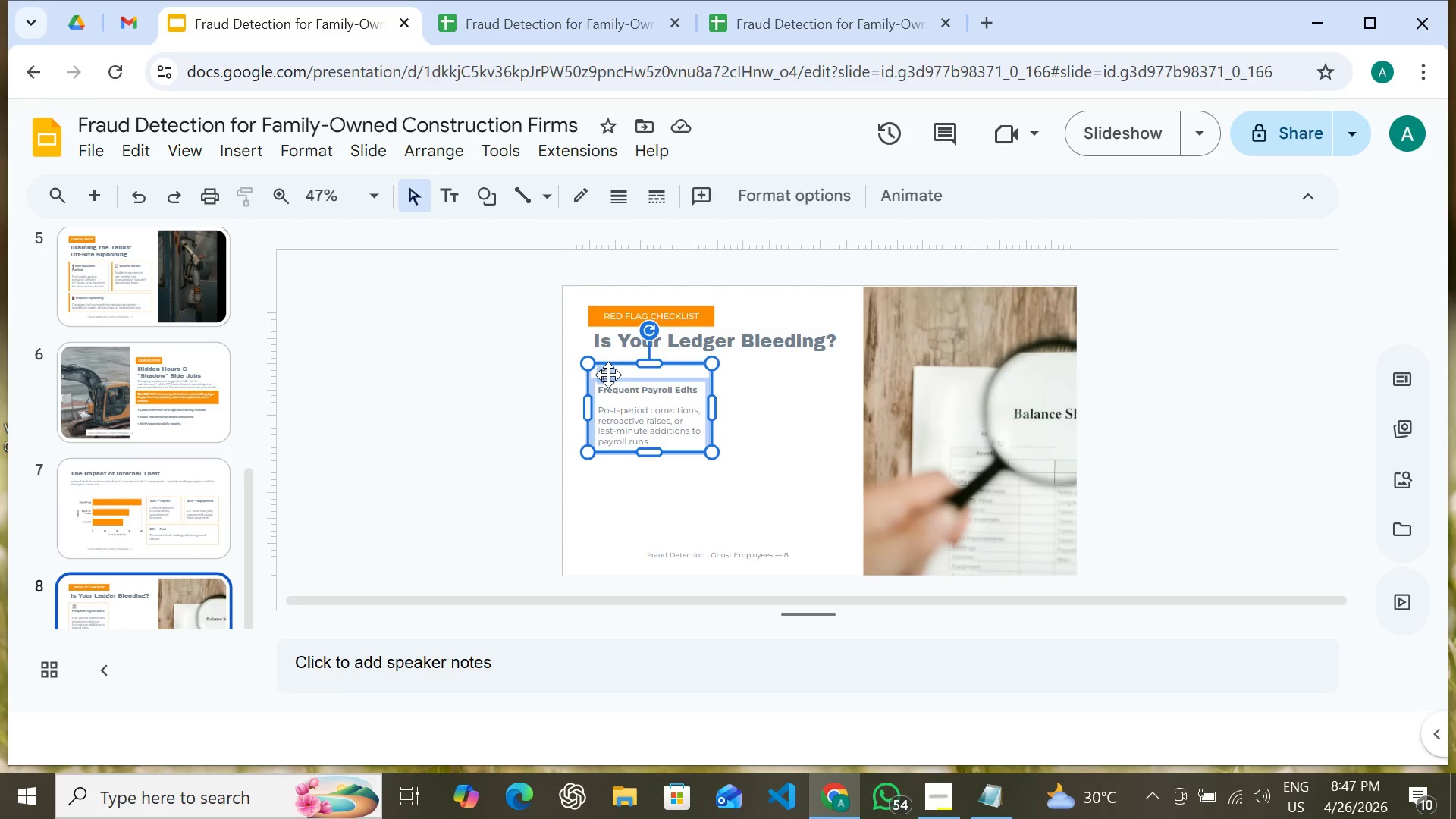 
key(Shift+ShiftLeft)
 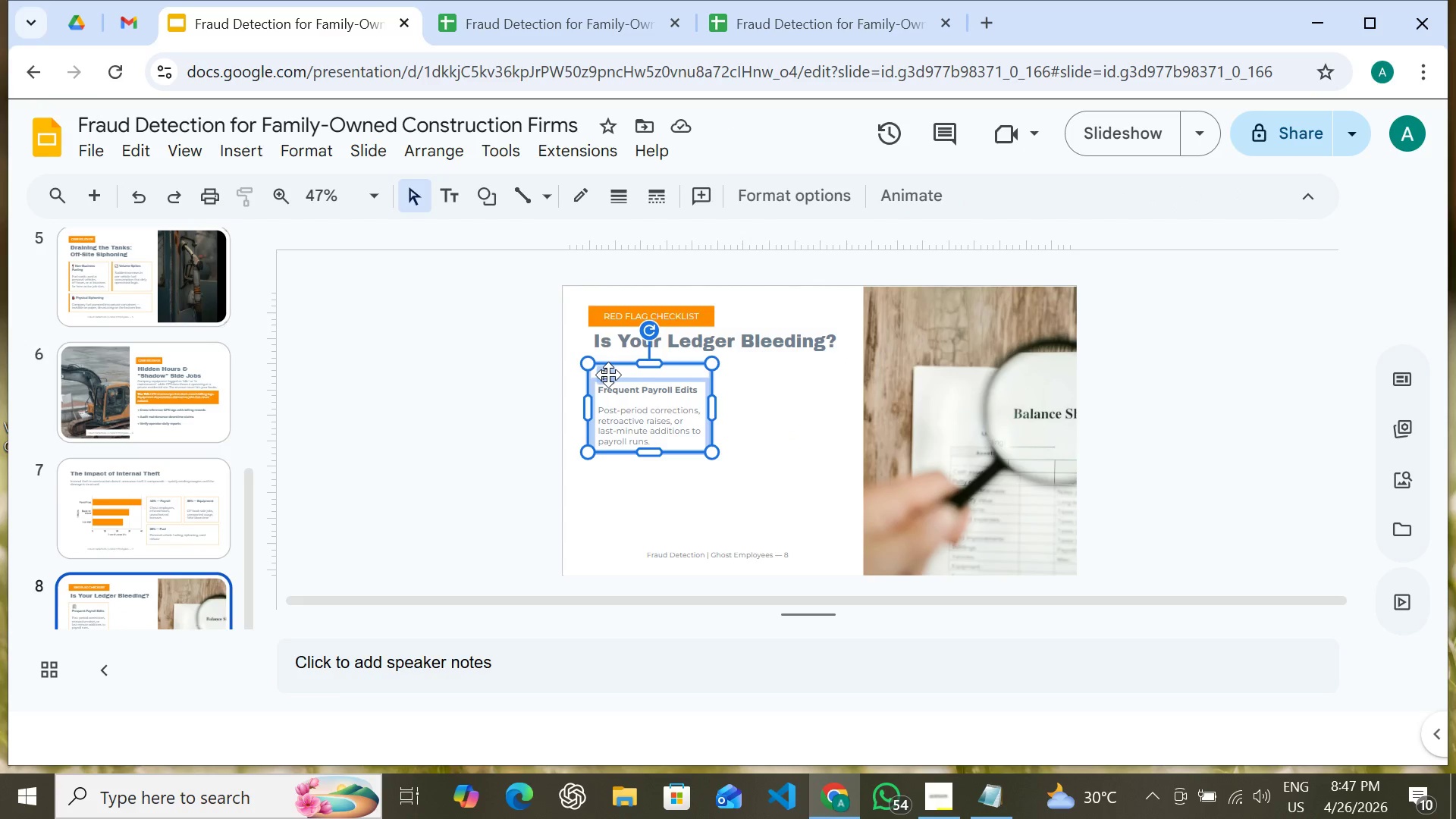 
key(Shift+ShiftLeft)
 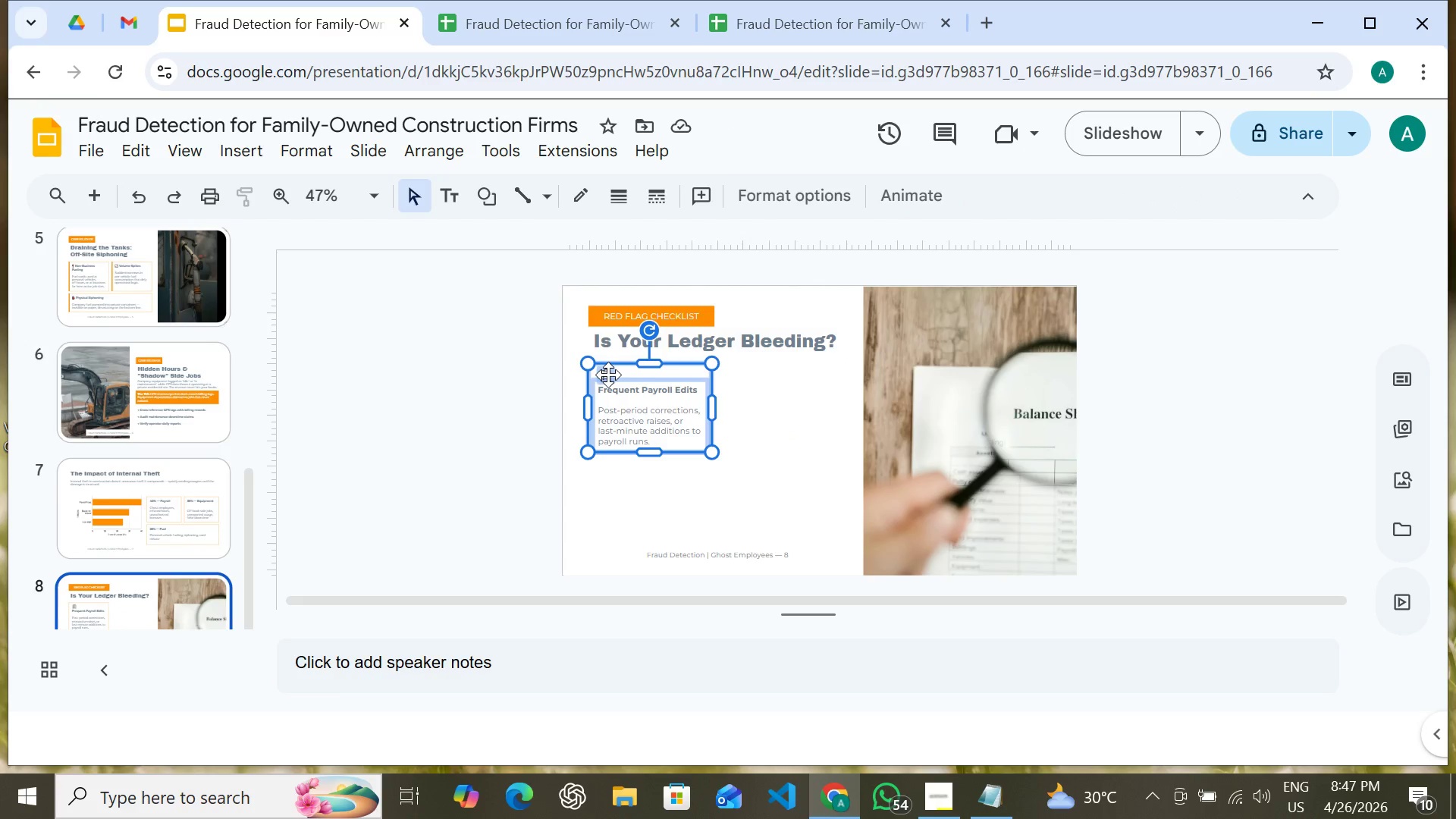 
key(Shift+ShiftLeft)
 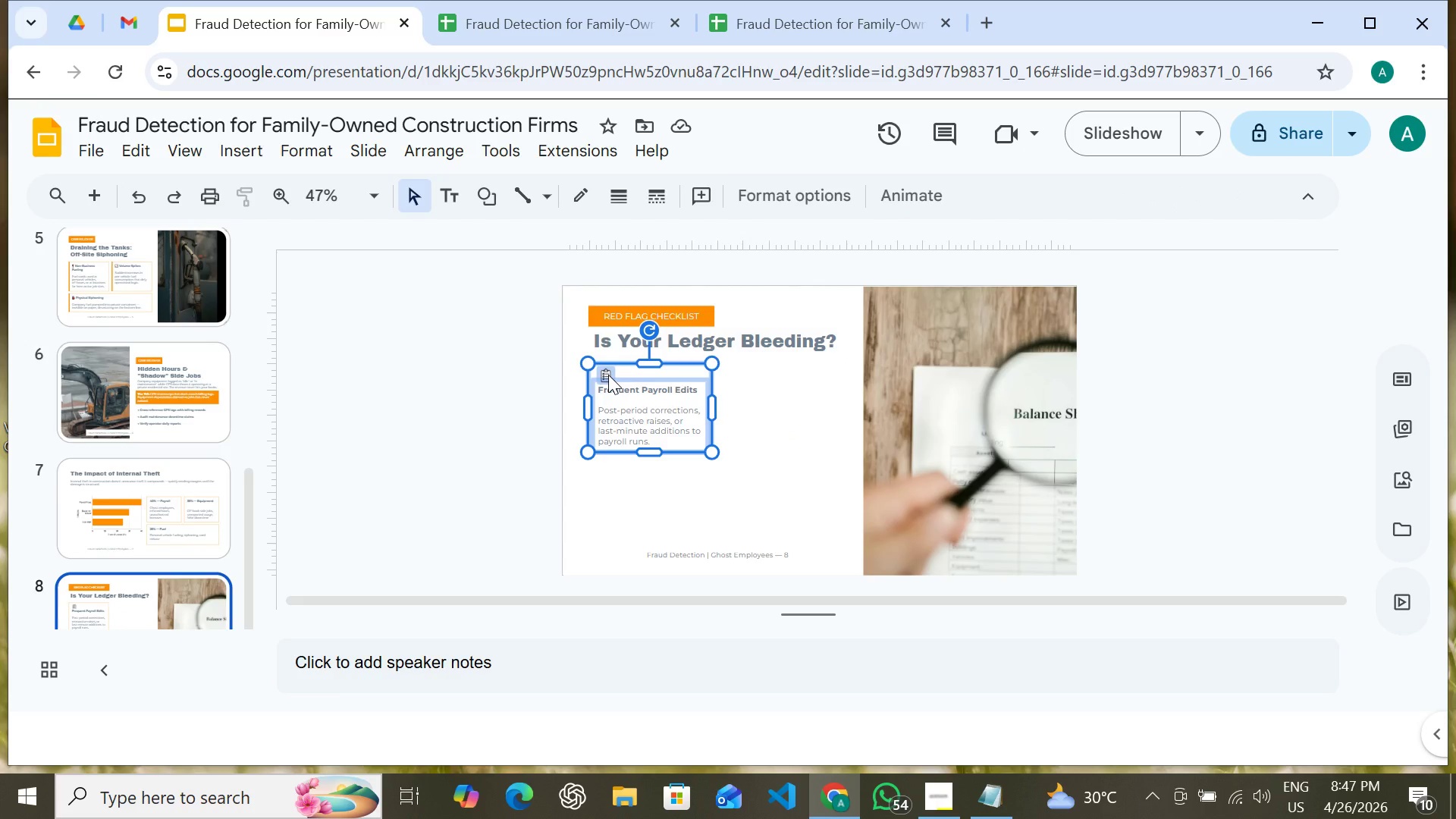 
key(Control+D)
 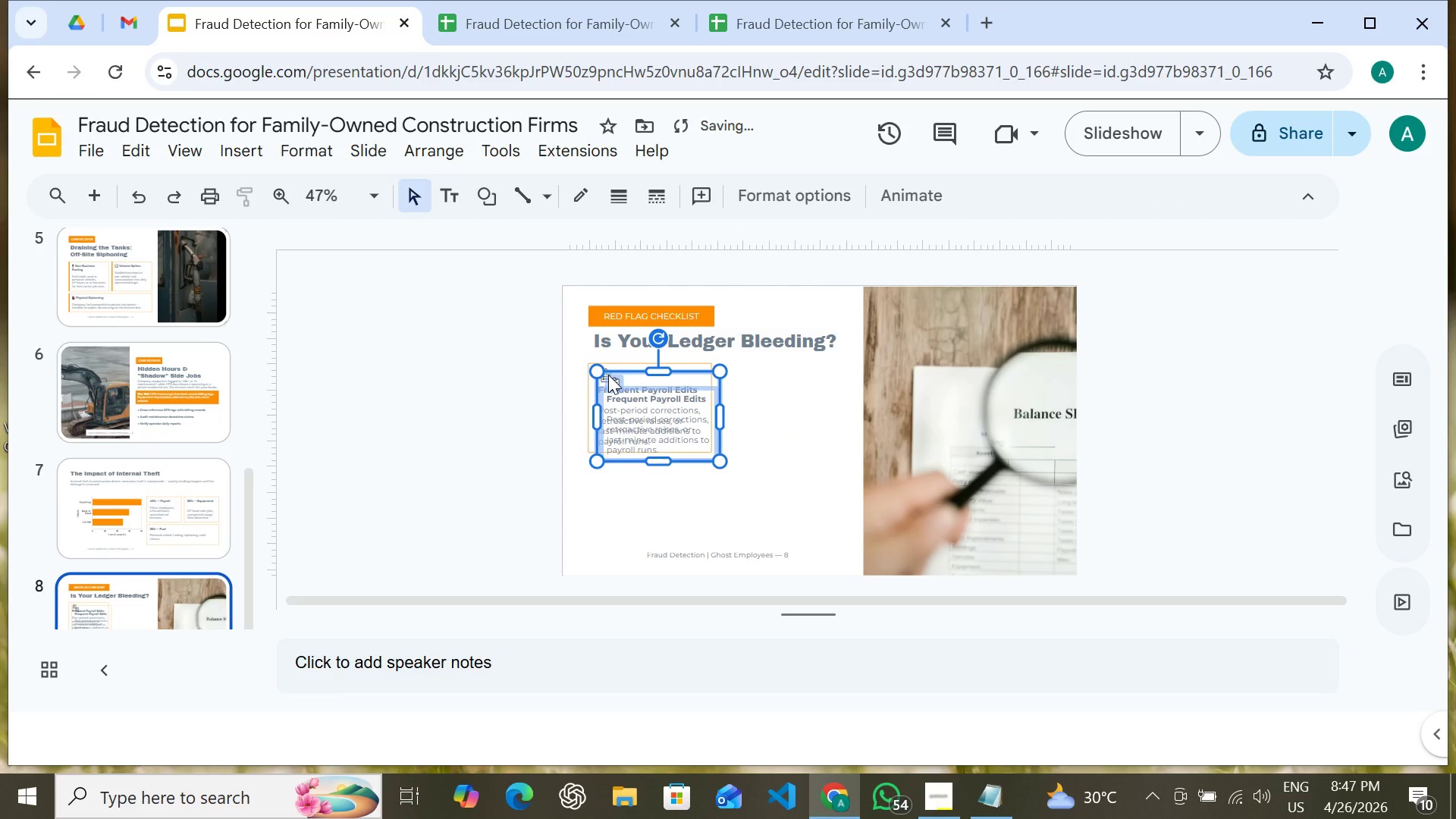 
hold_key(key=ArrowRight, duration=1.49)
 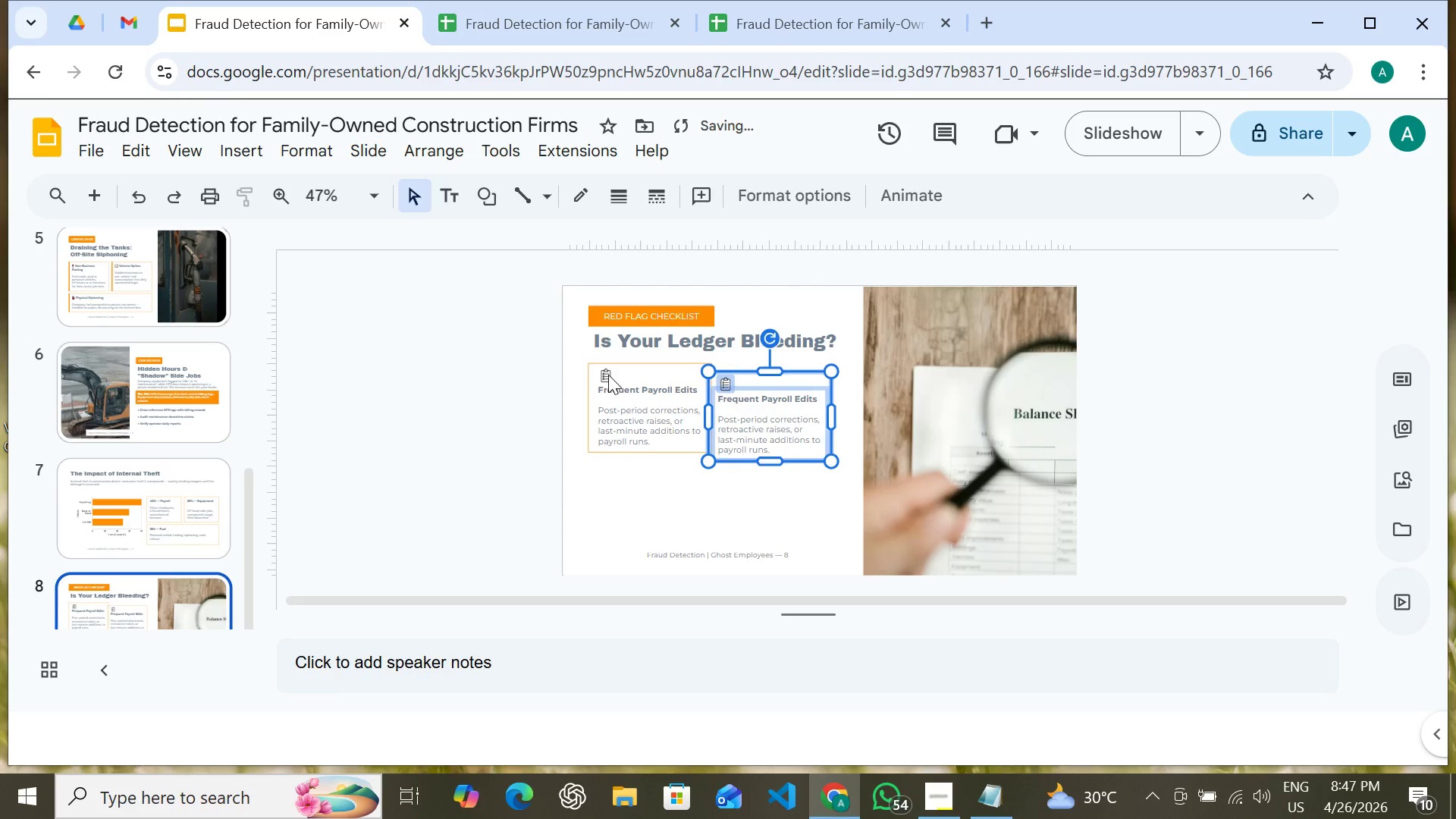 
key(Shift+ArrowRight)
 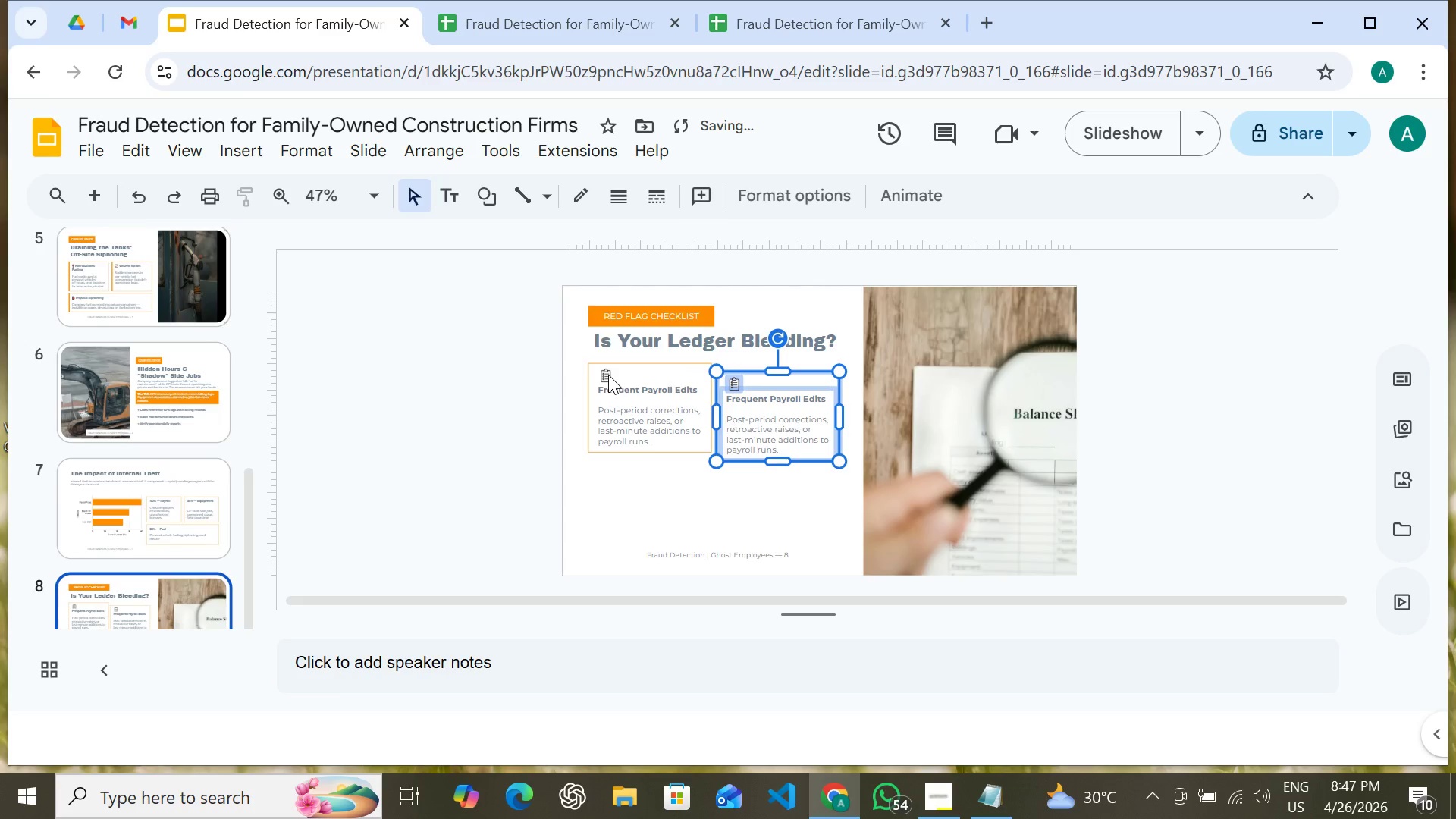 
key(Shift+ArrowRight)
 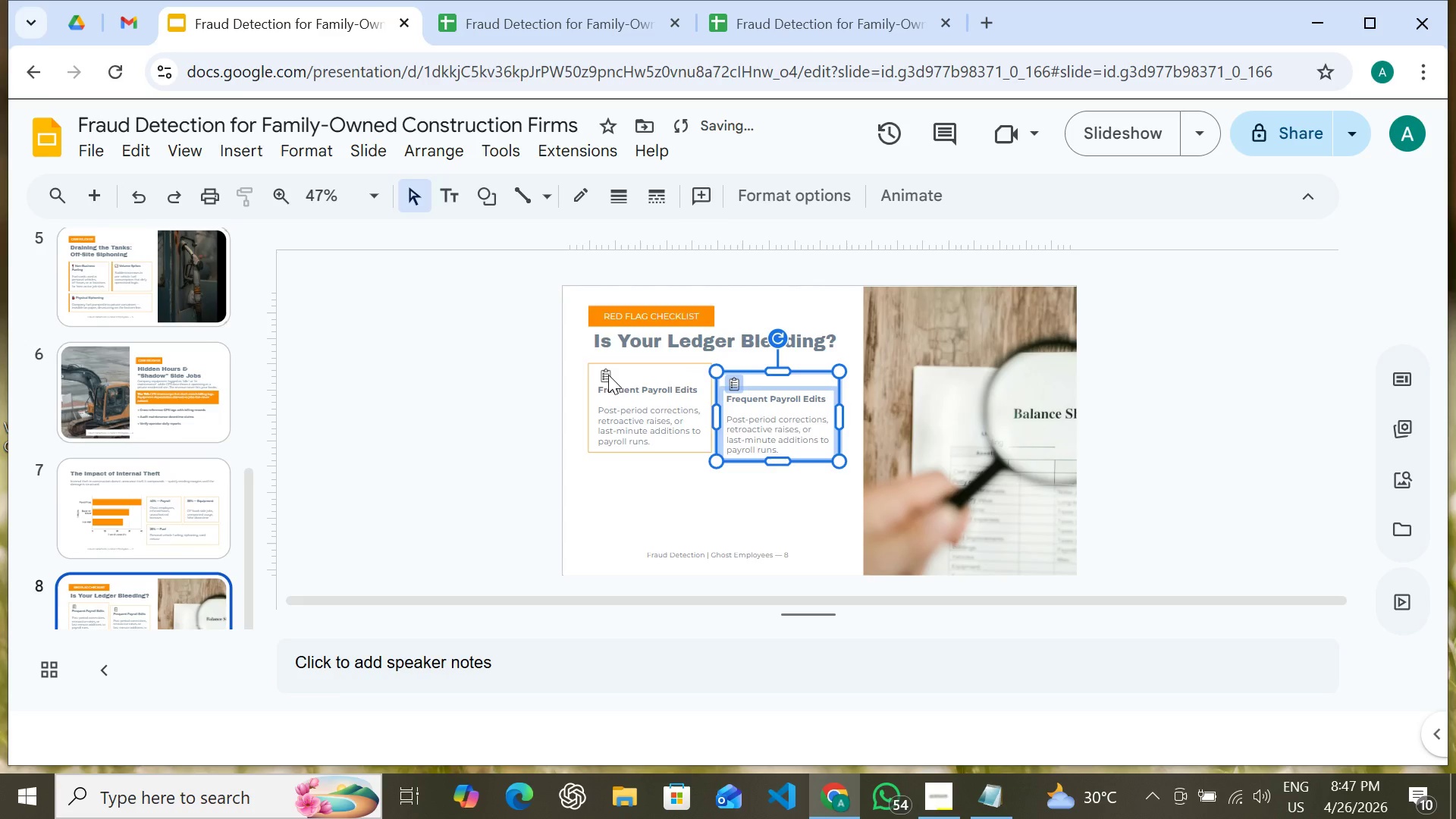 
key(Shift+ArrowRight)
 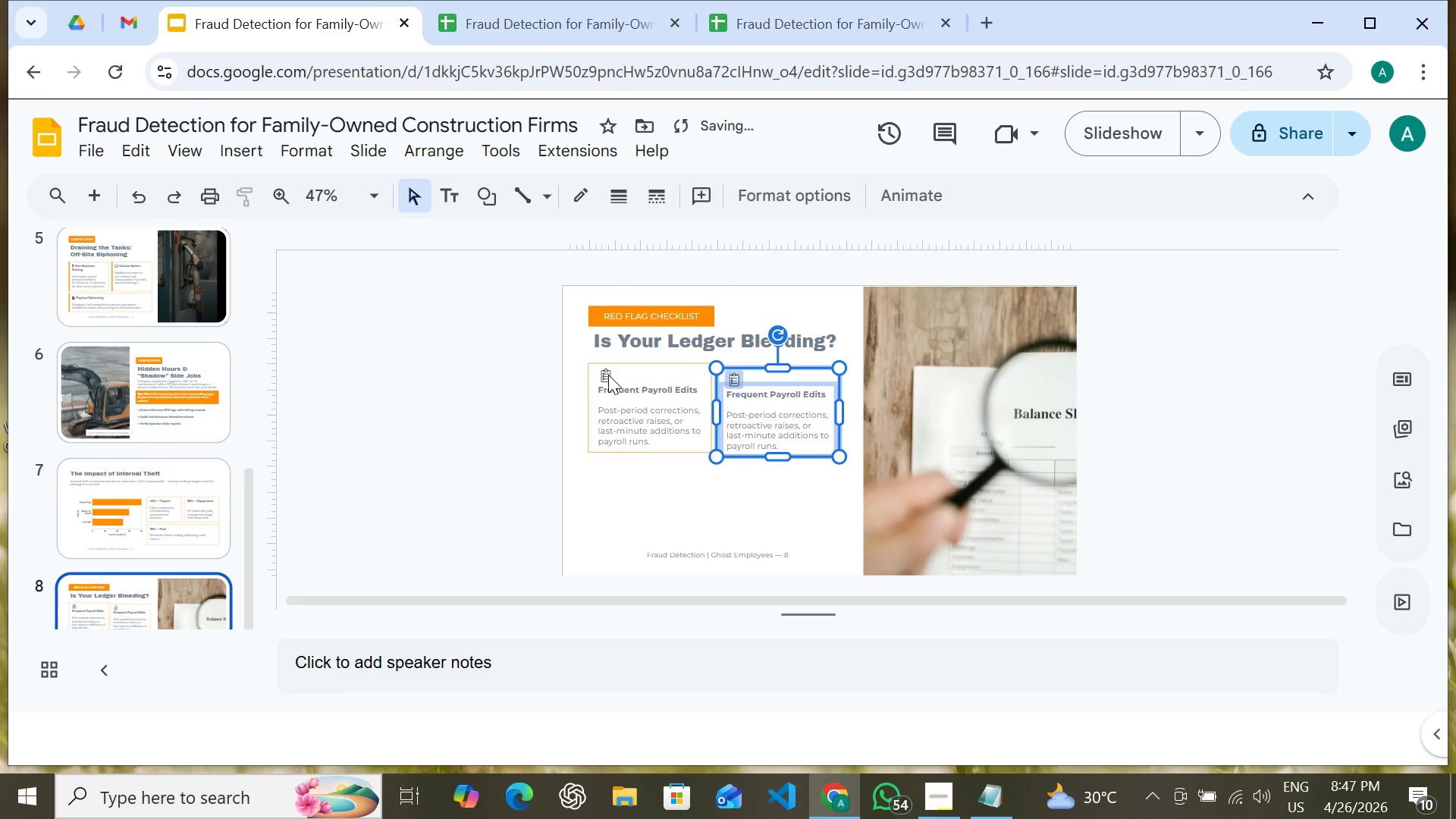 
key(Shift+ArrowUp)
 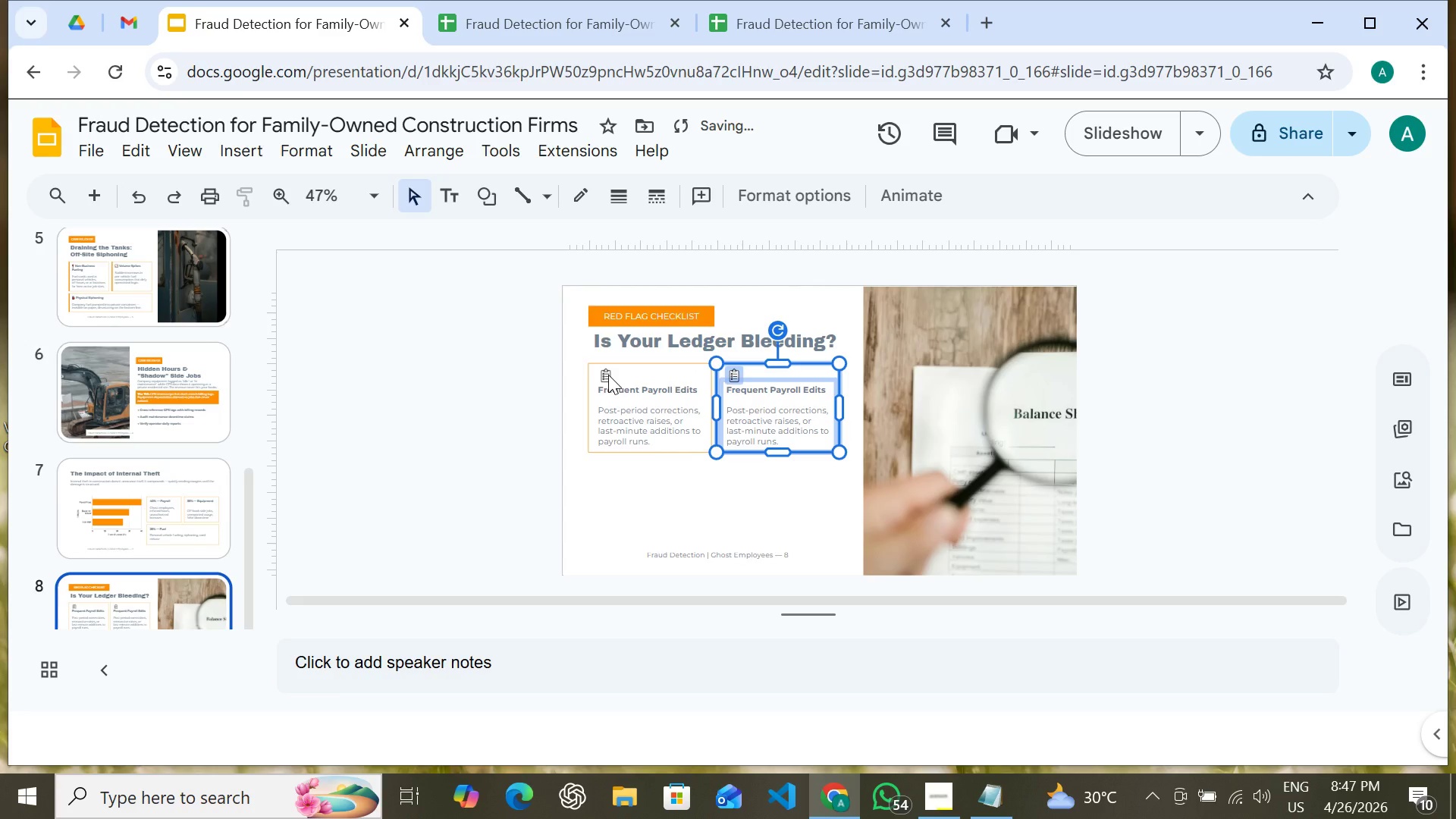 
key(Shift+ArrowUp)
 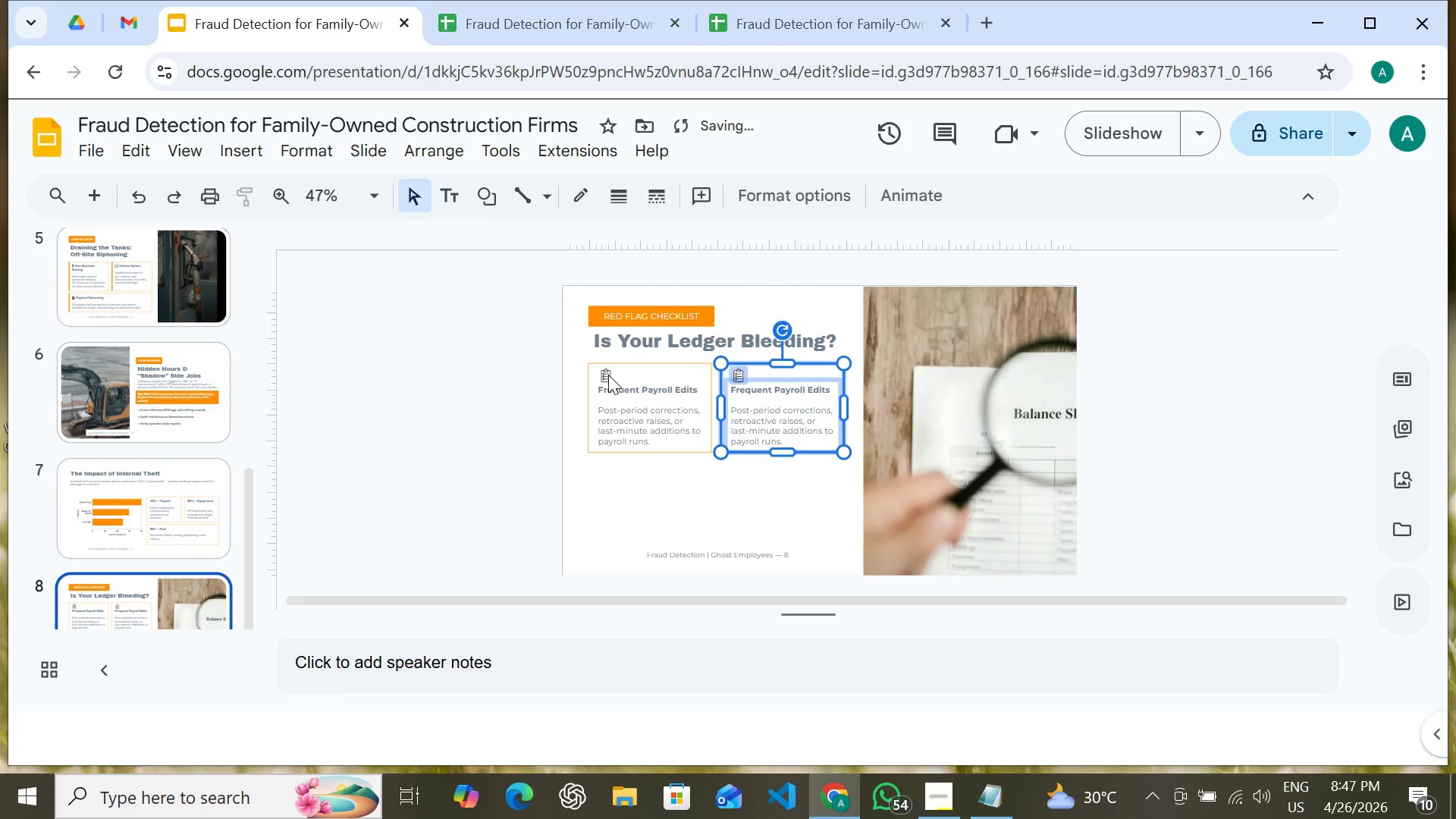 
key(Shift+ArrowRight)
 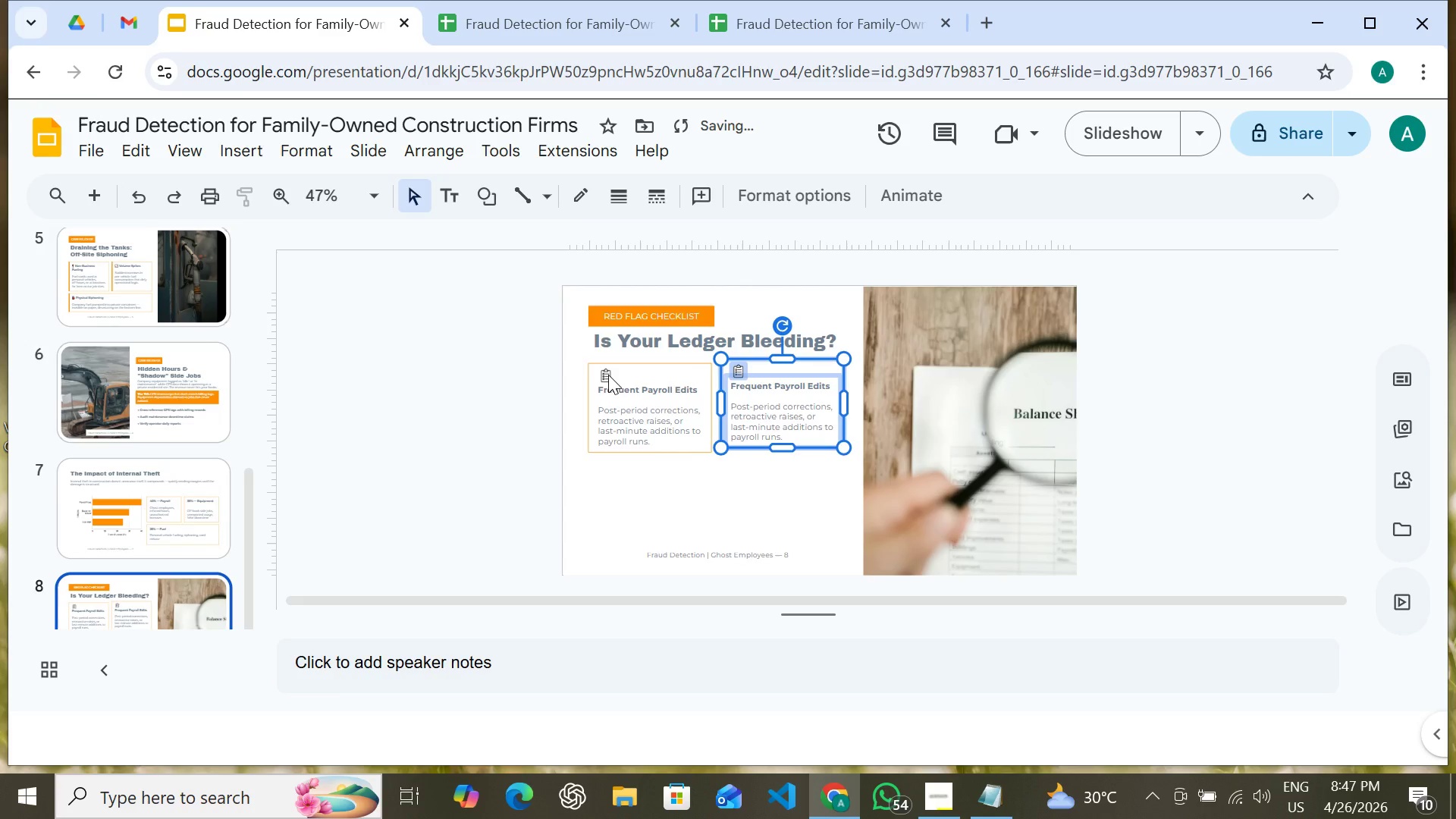 
key(Shift+ArrowUp)
 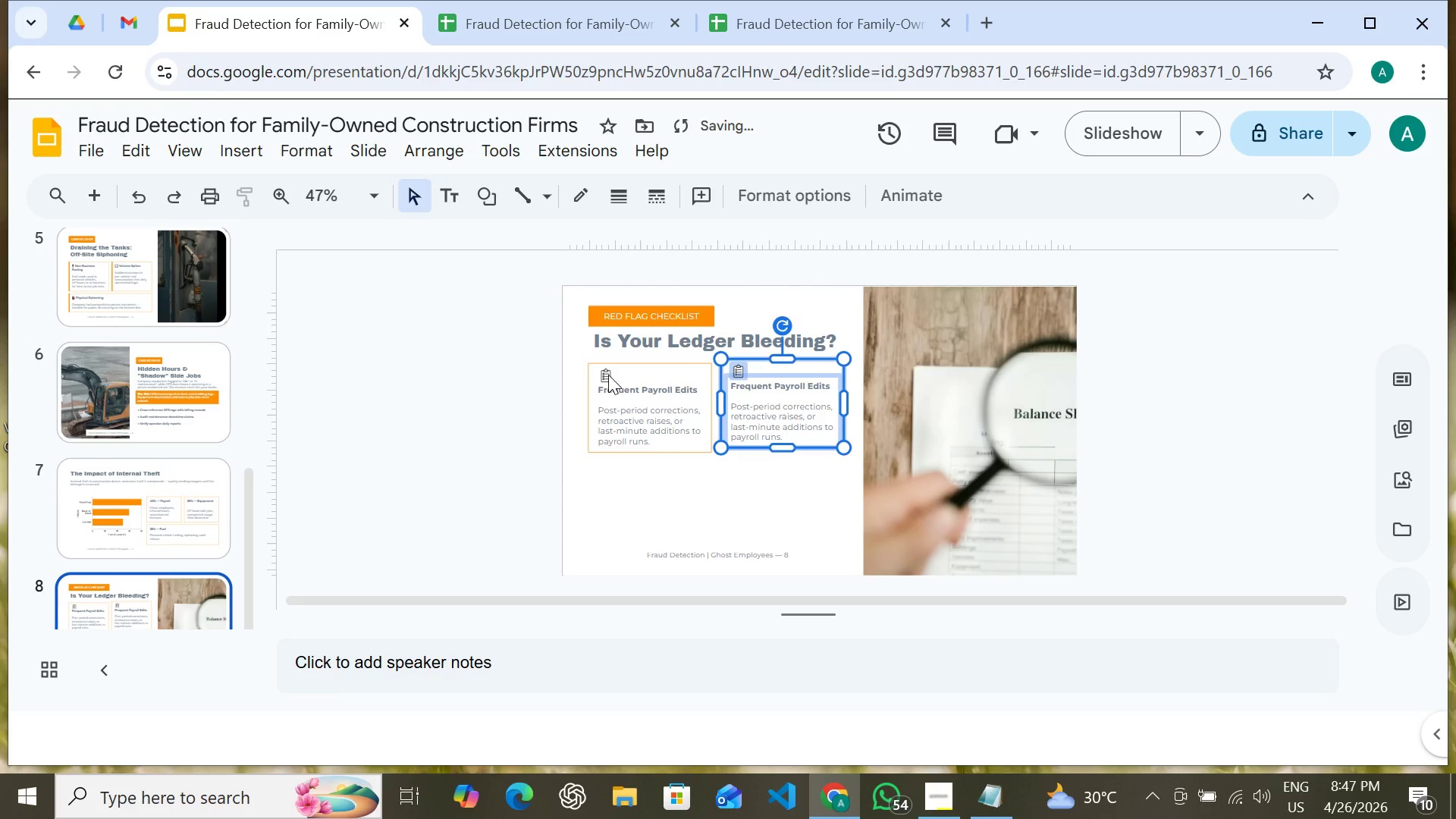 
key(Shift+ArrowDown)
 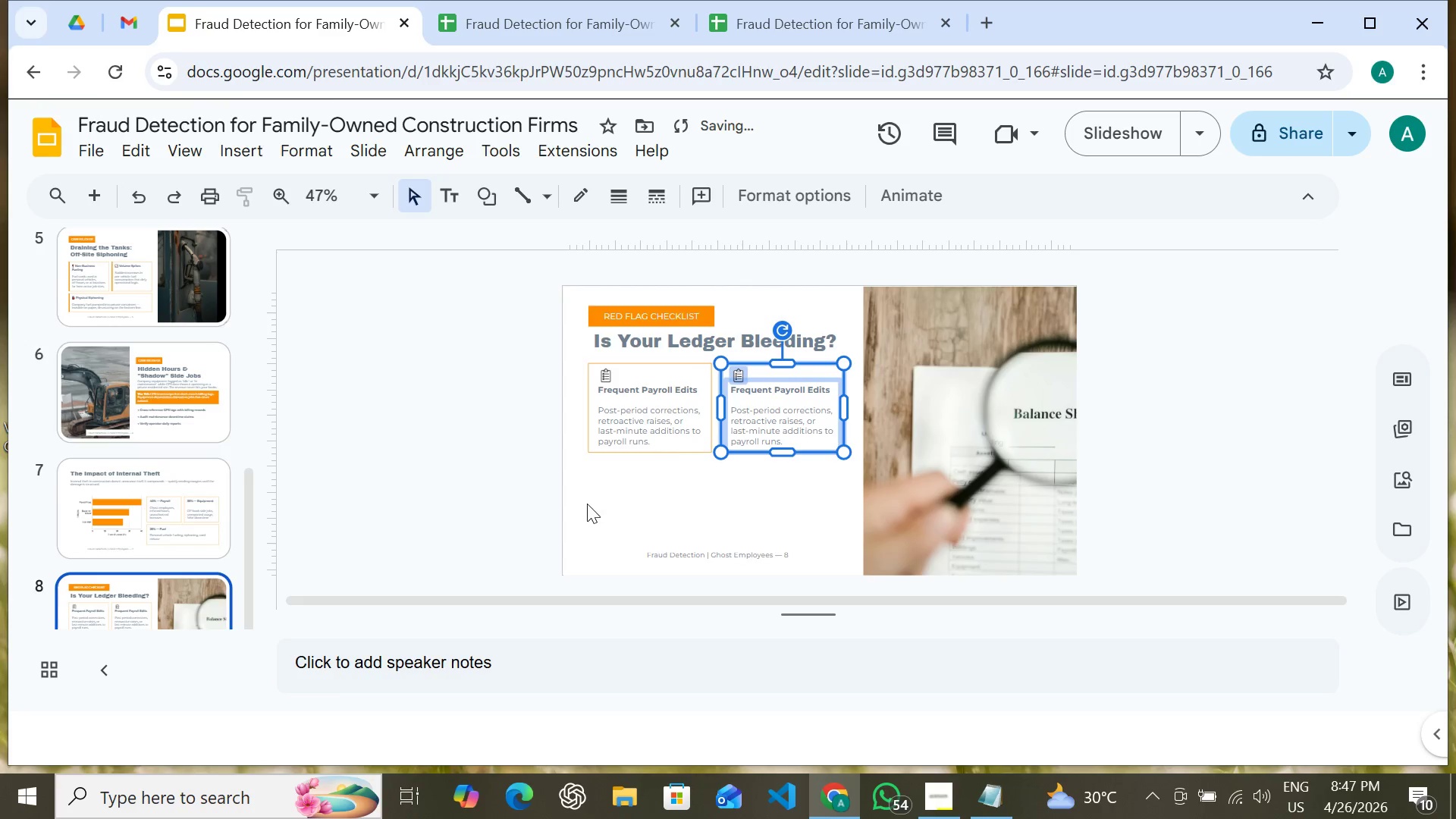 
left_click([587, 504])
 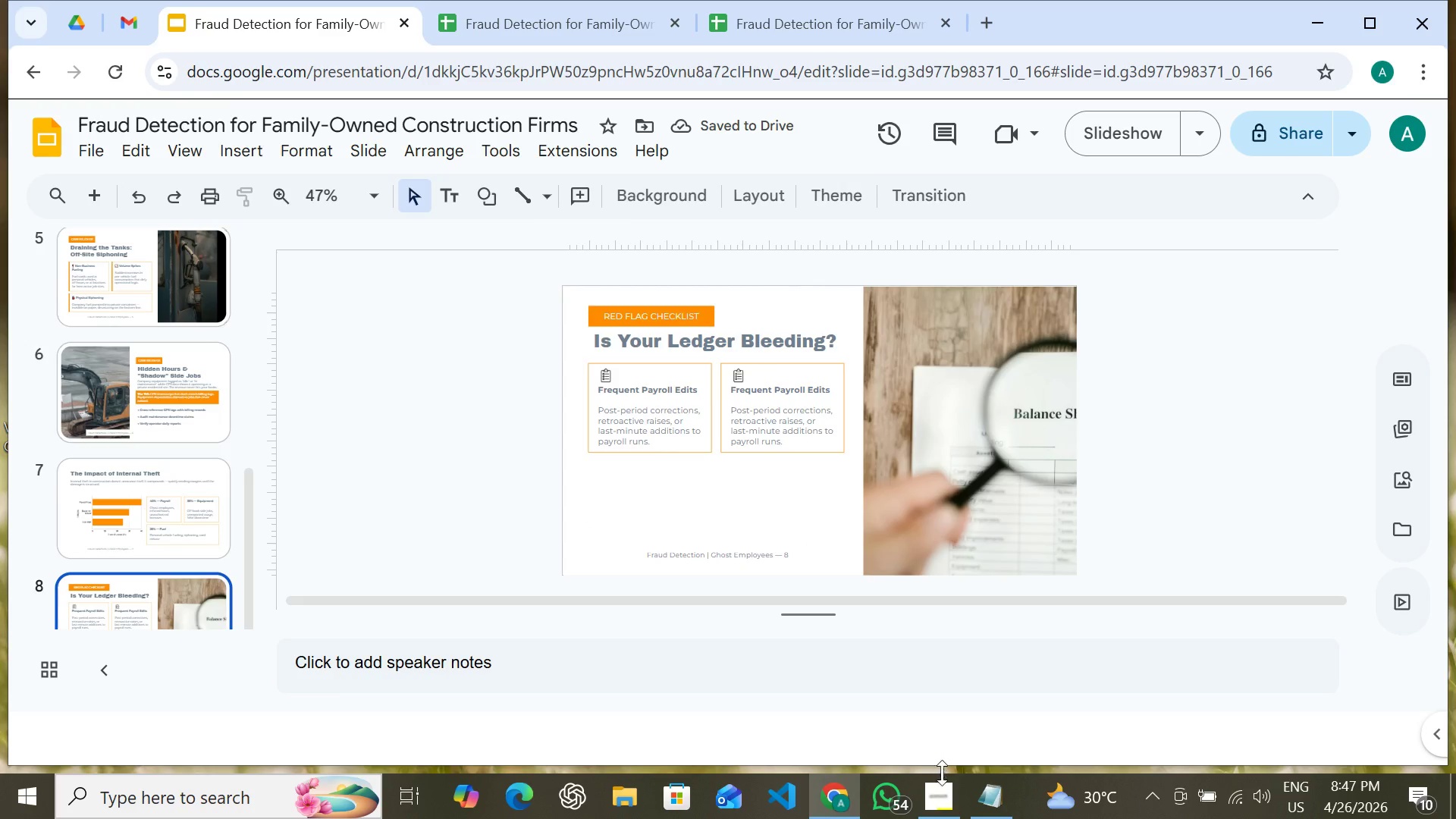 
left_click([996, 806])
 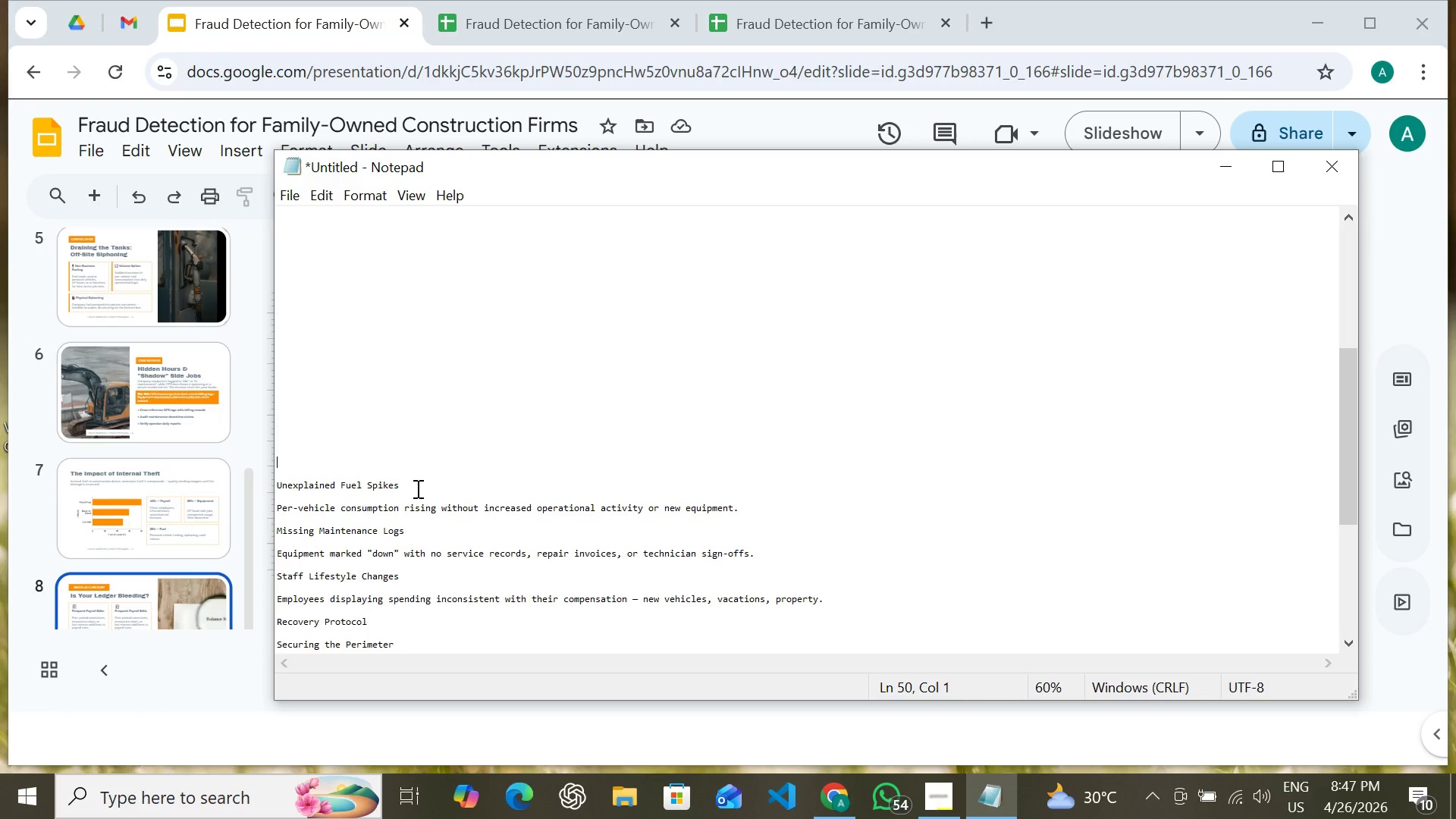 
left_click_drag(start_coordinate=[408, 485], to_coordinate=[268, 482])
 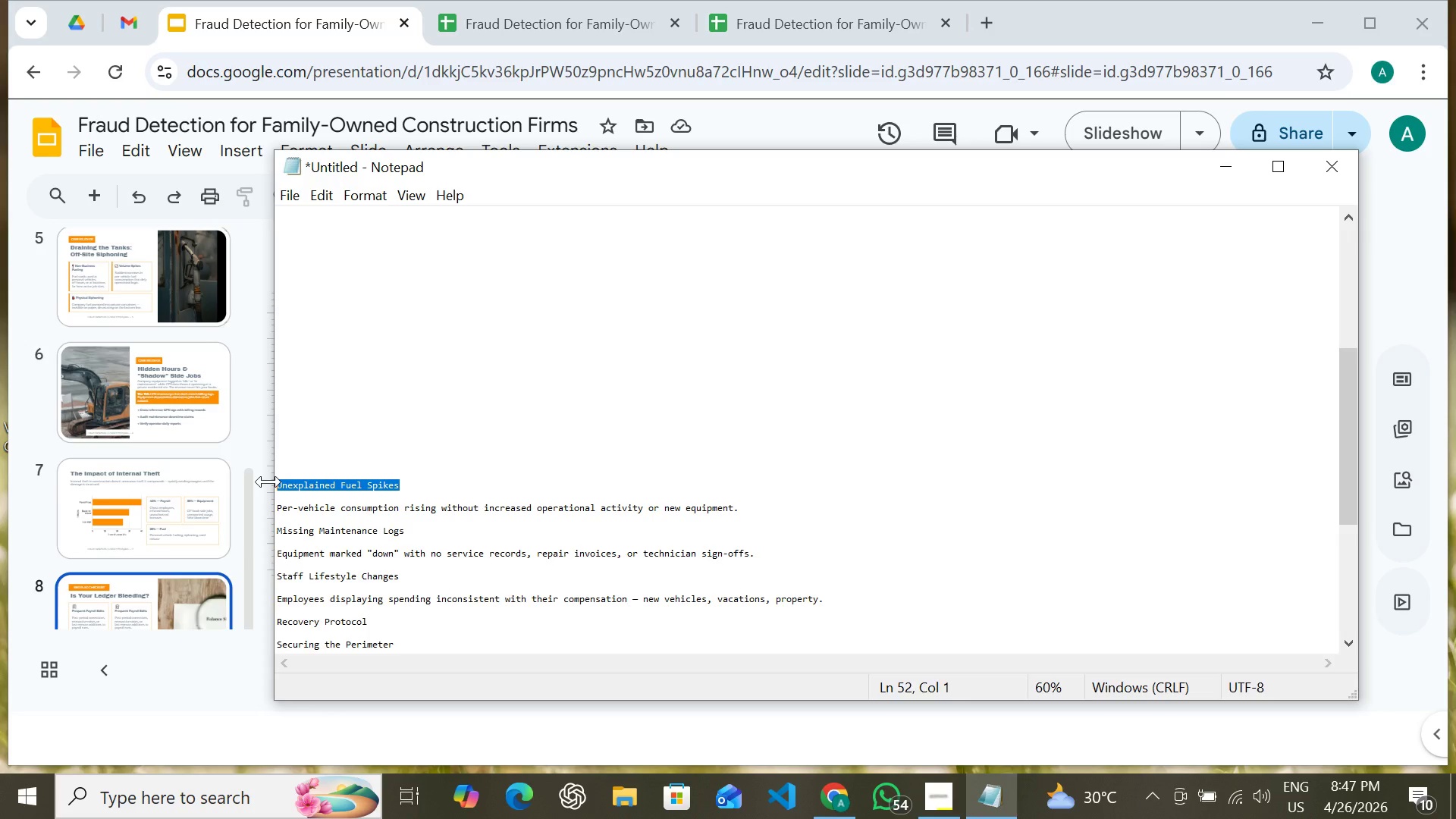 
key(Control+X)
 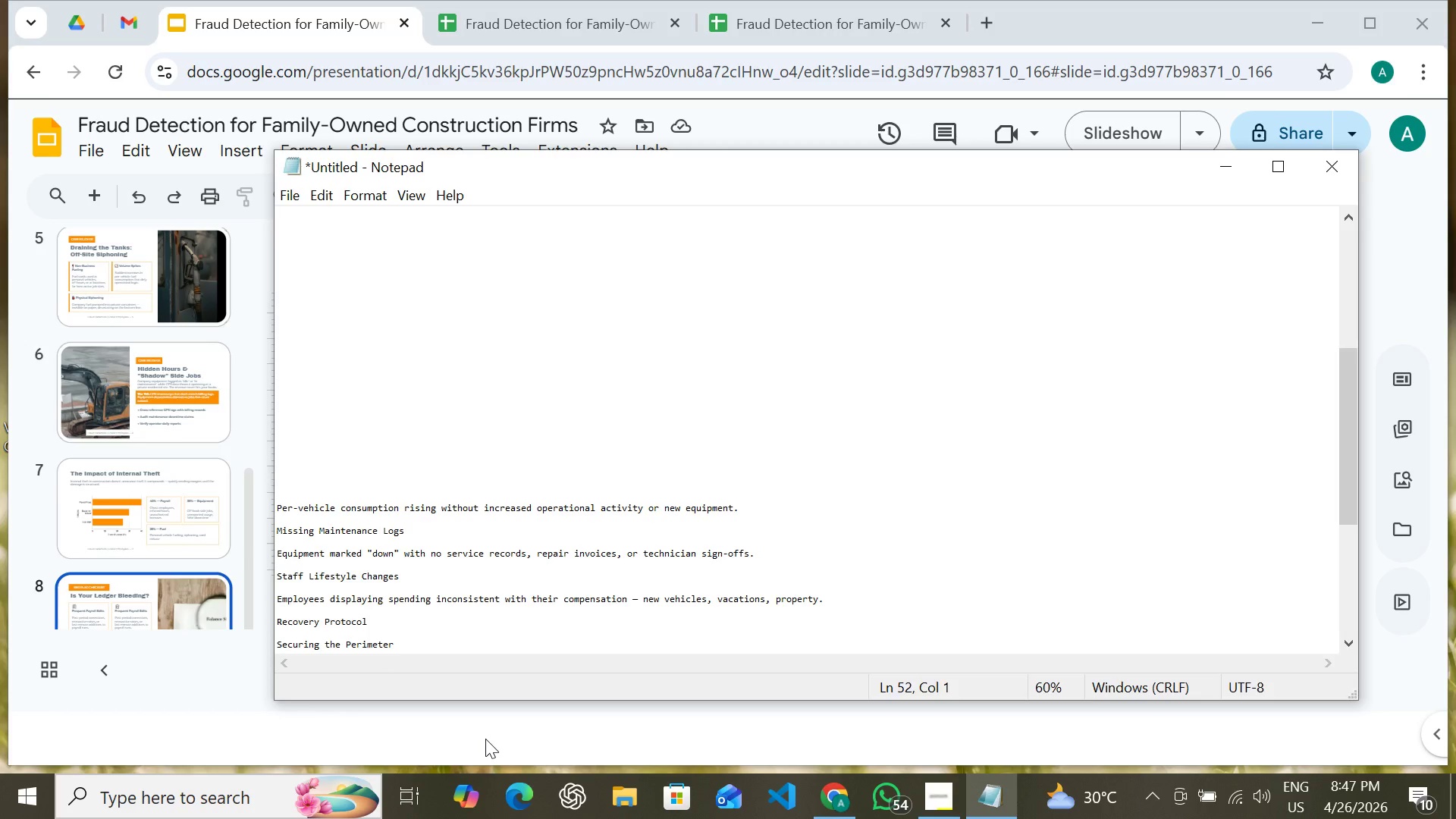 
left_click([485, 739])
 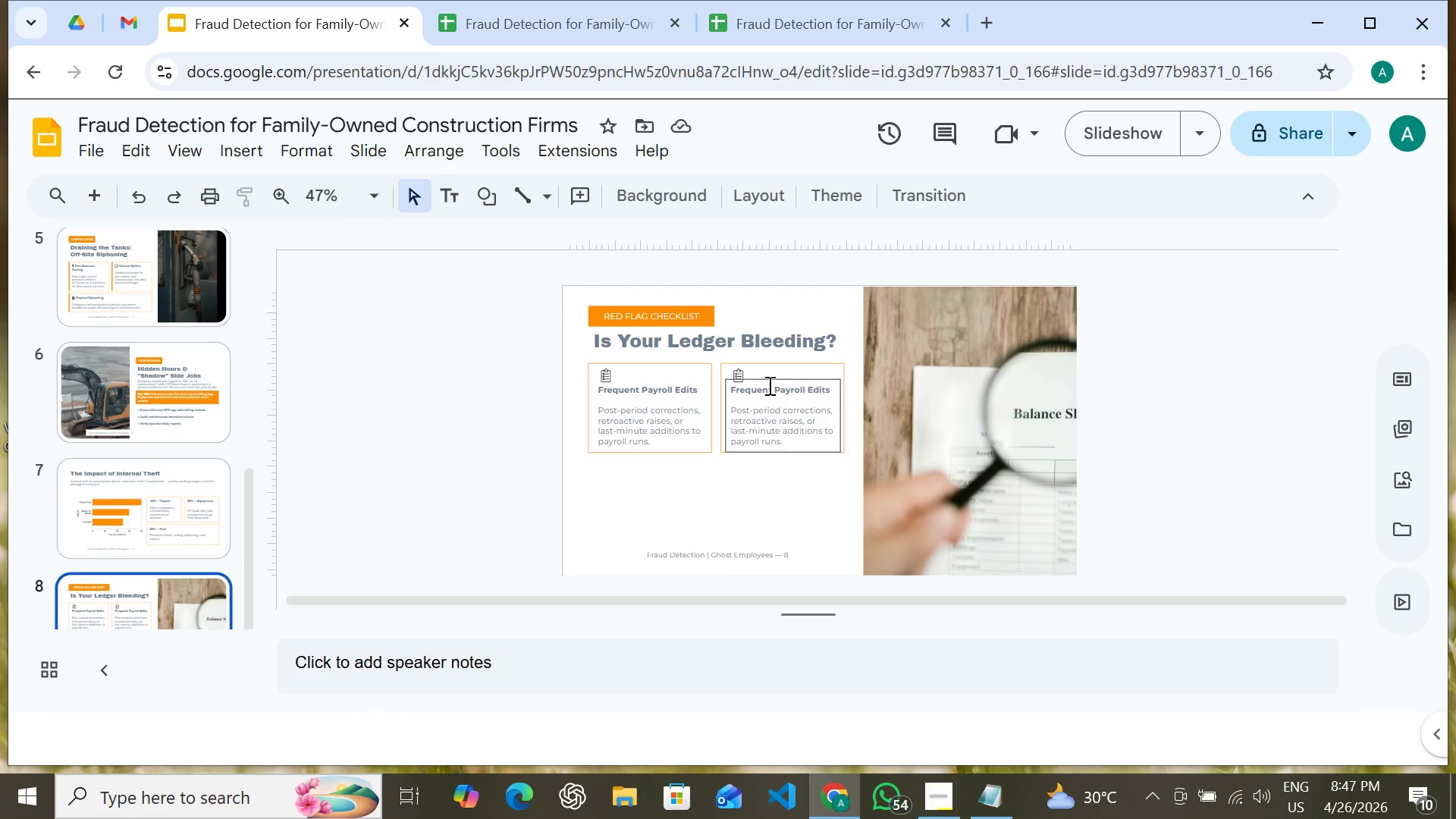 
double_click([768, 385])
 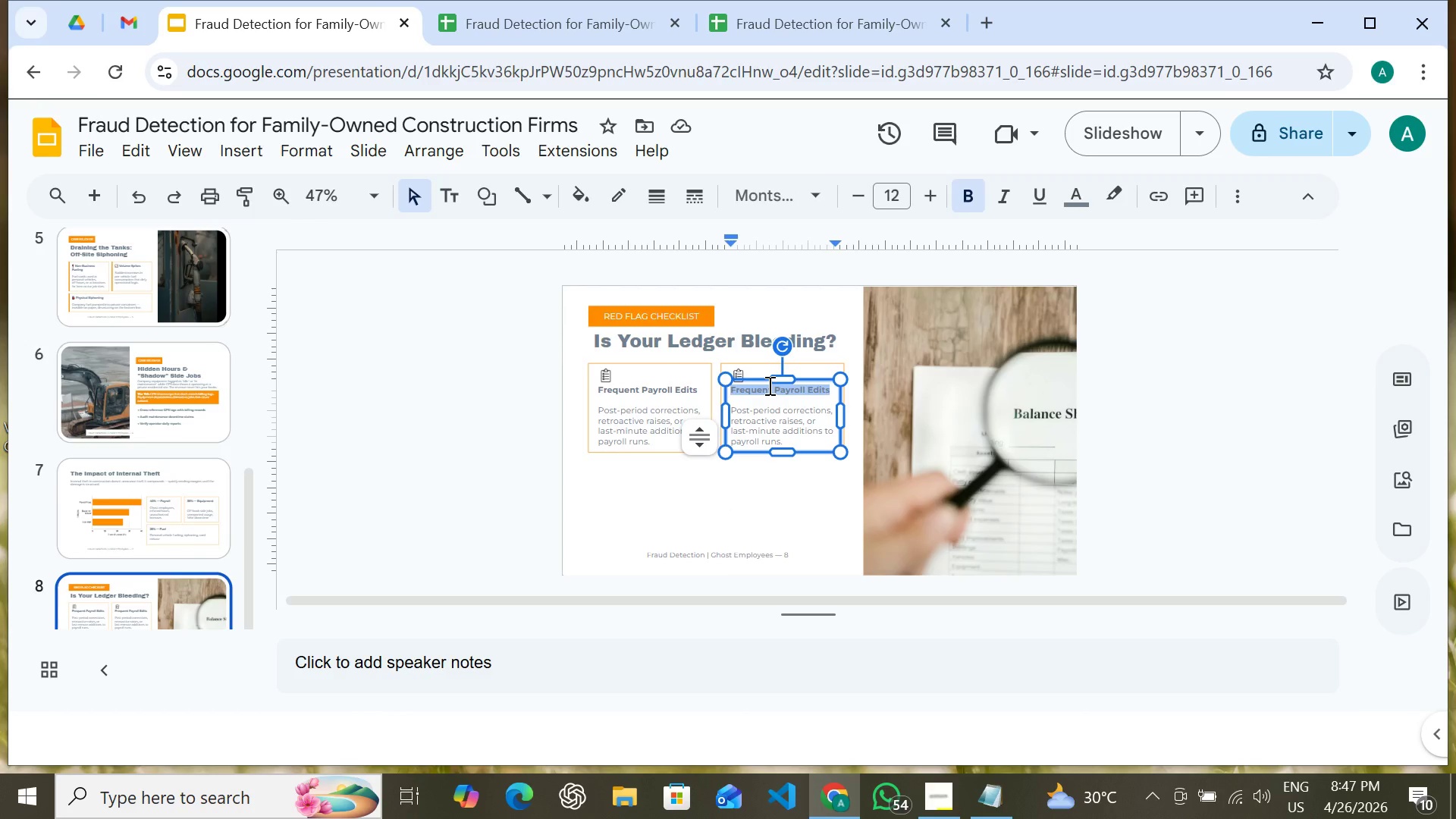 
triple_click([768, 385])
 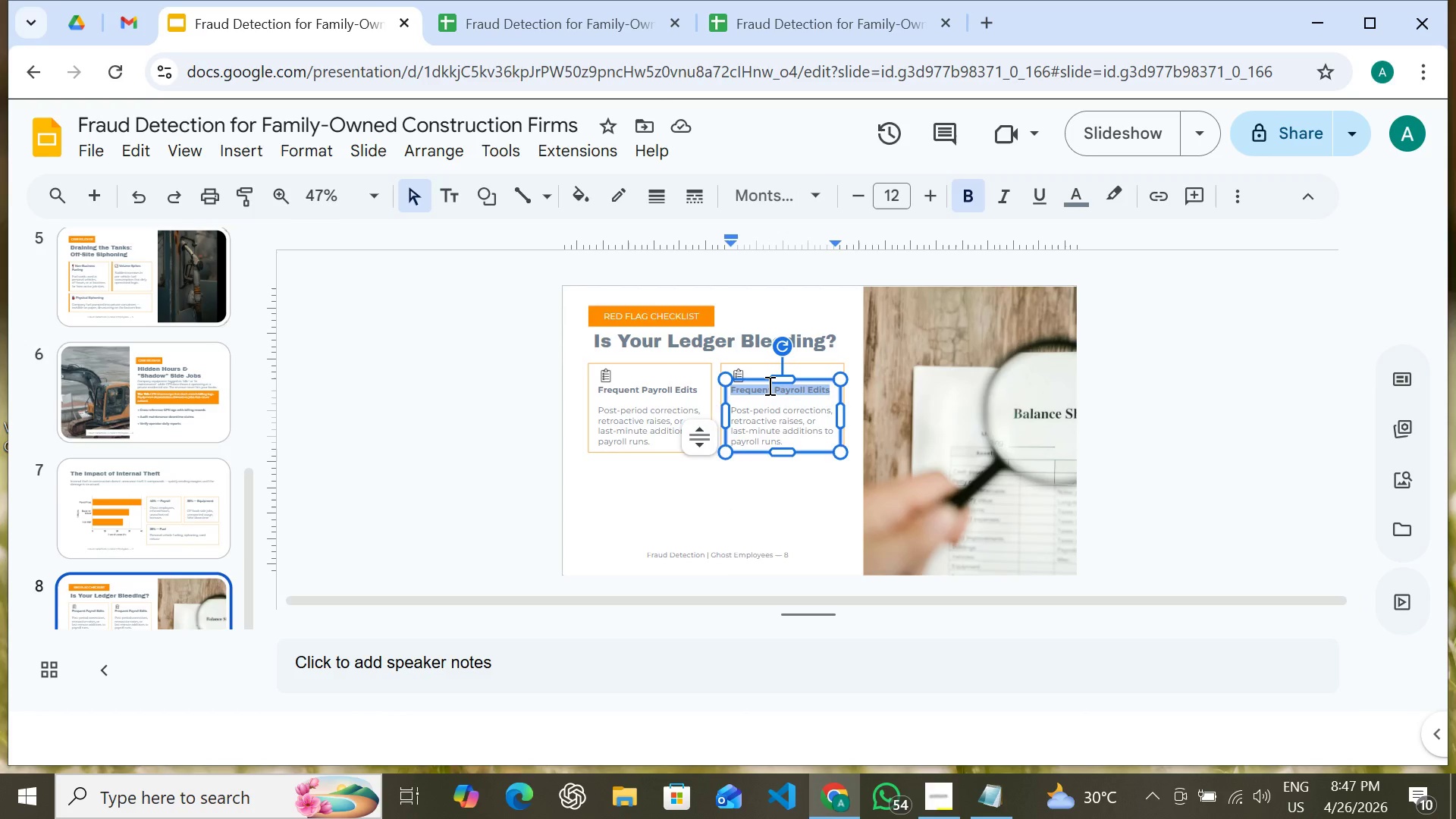 
key(Control+V)
 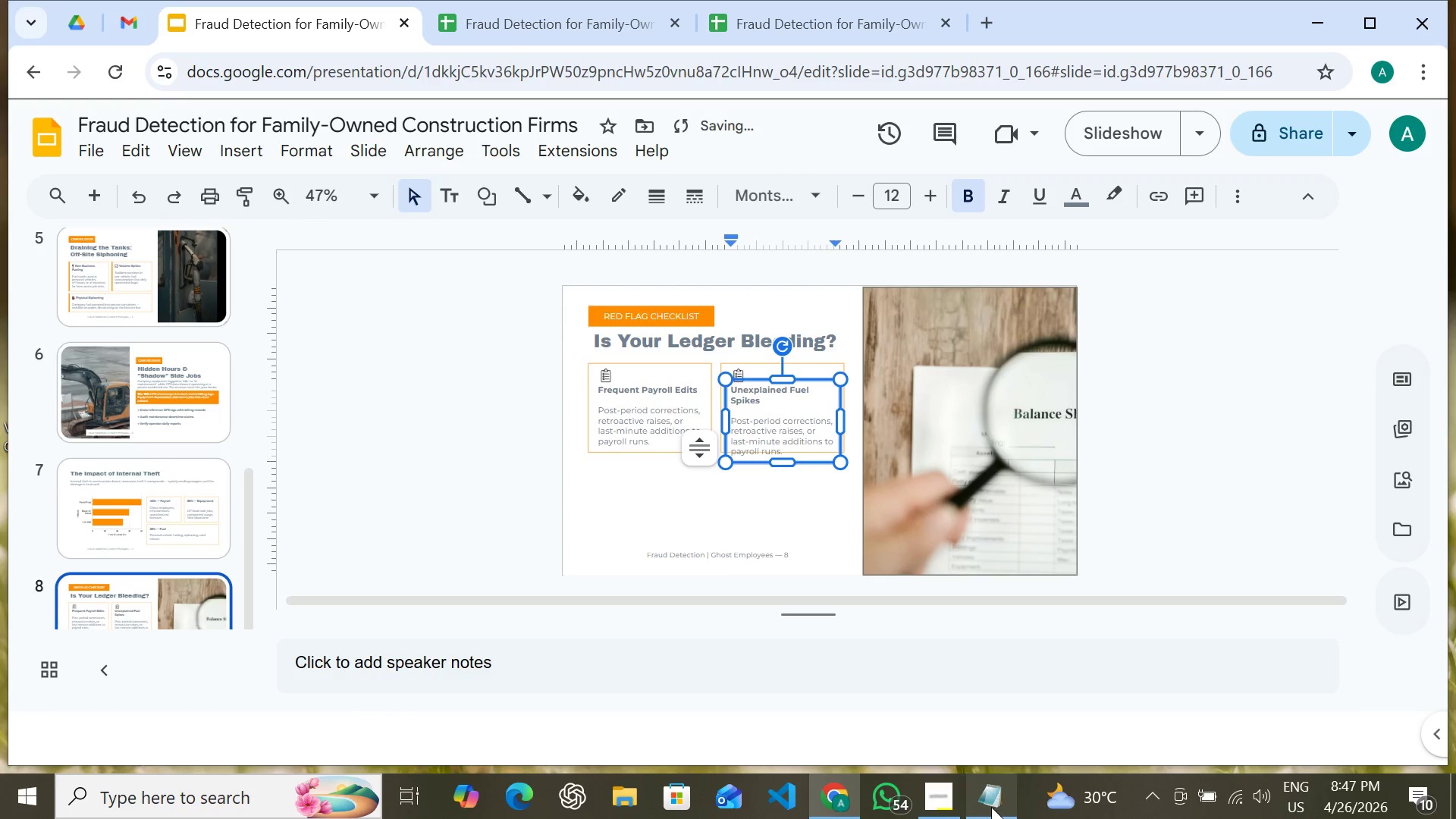 
left_click([991, 807])
 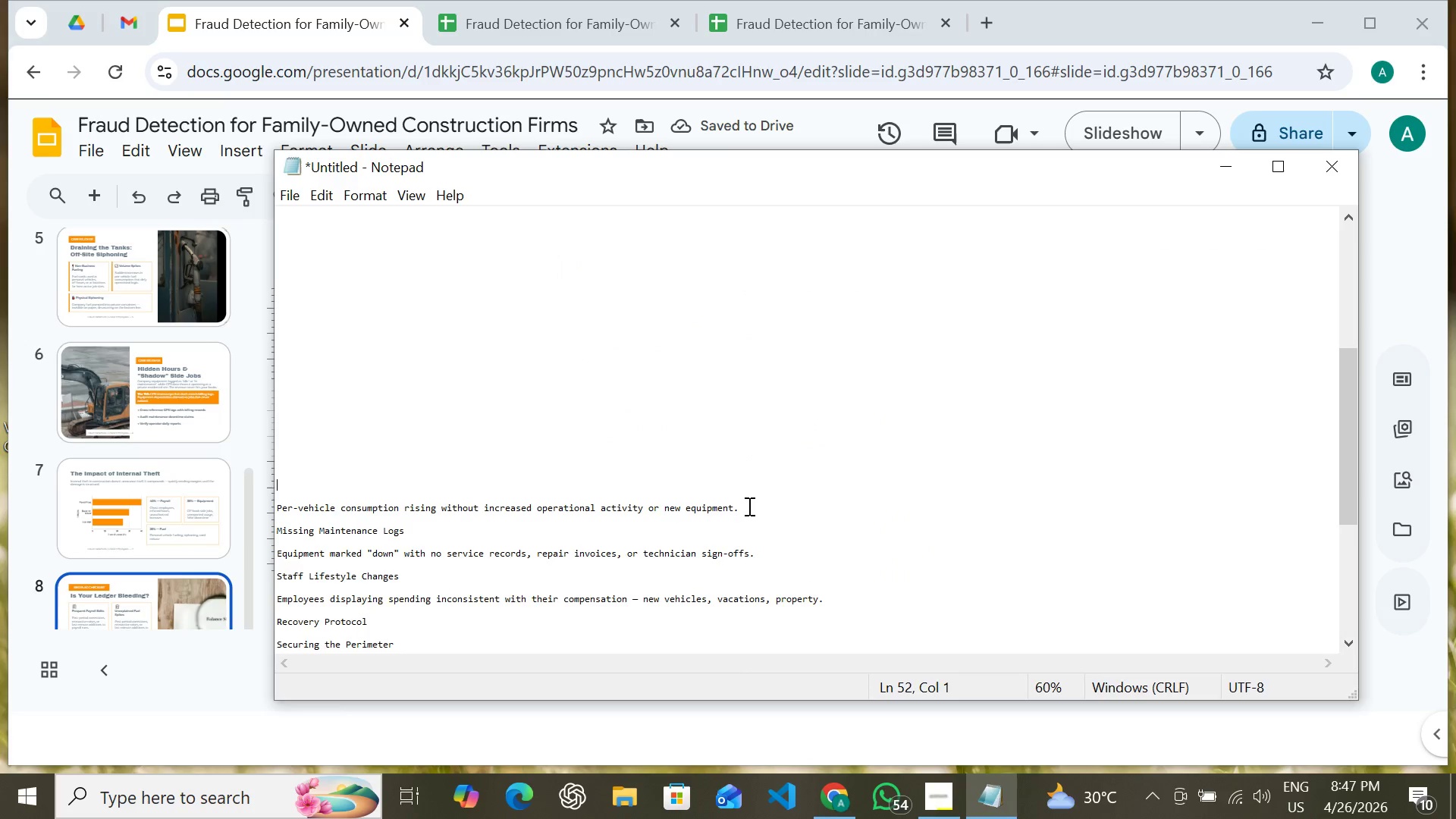 
left_click_drag(start_coordinate=[748, 506], to_coordinate=[267, 510])
 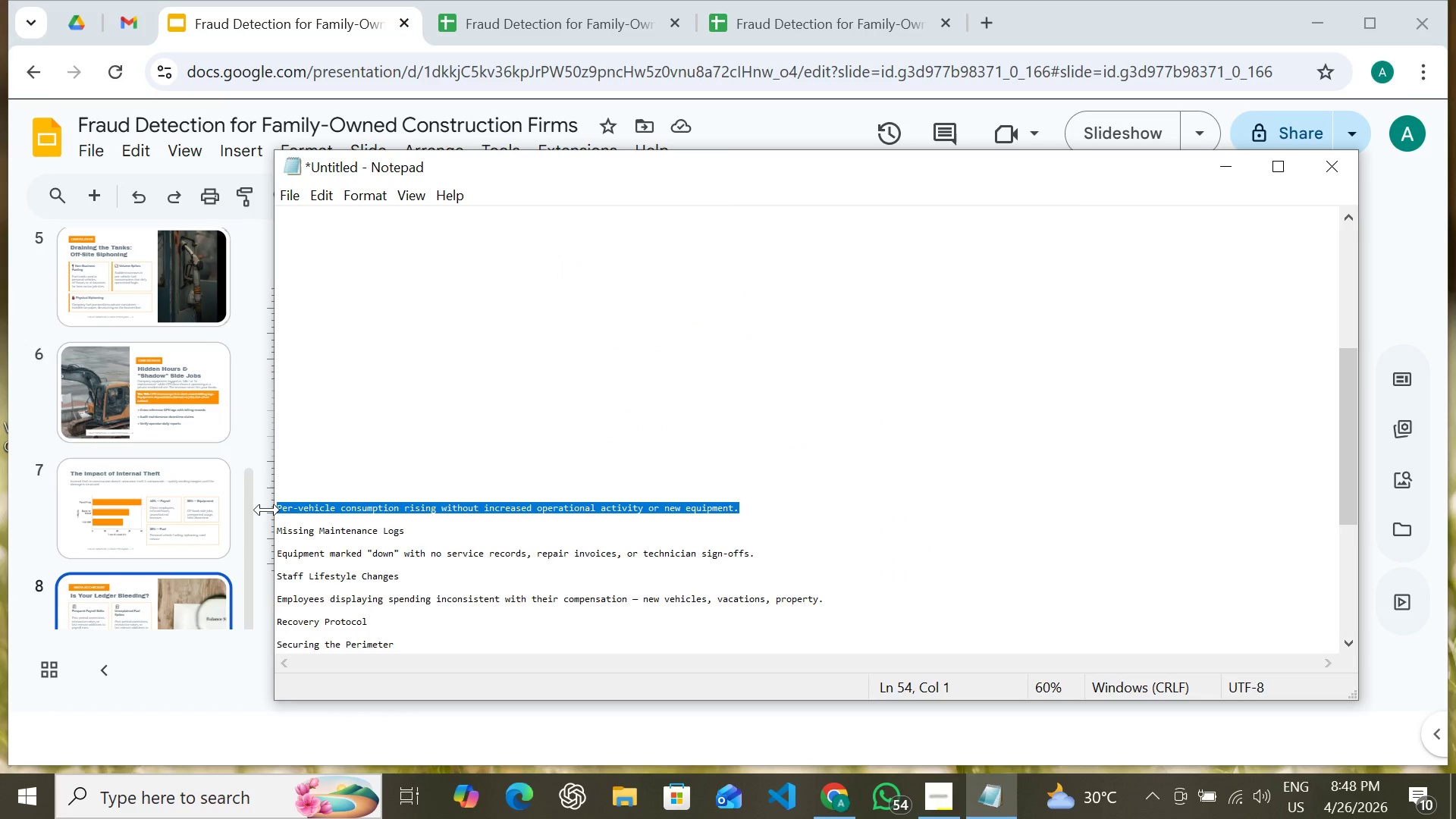 
key(Control+X)
 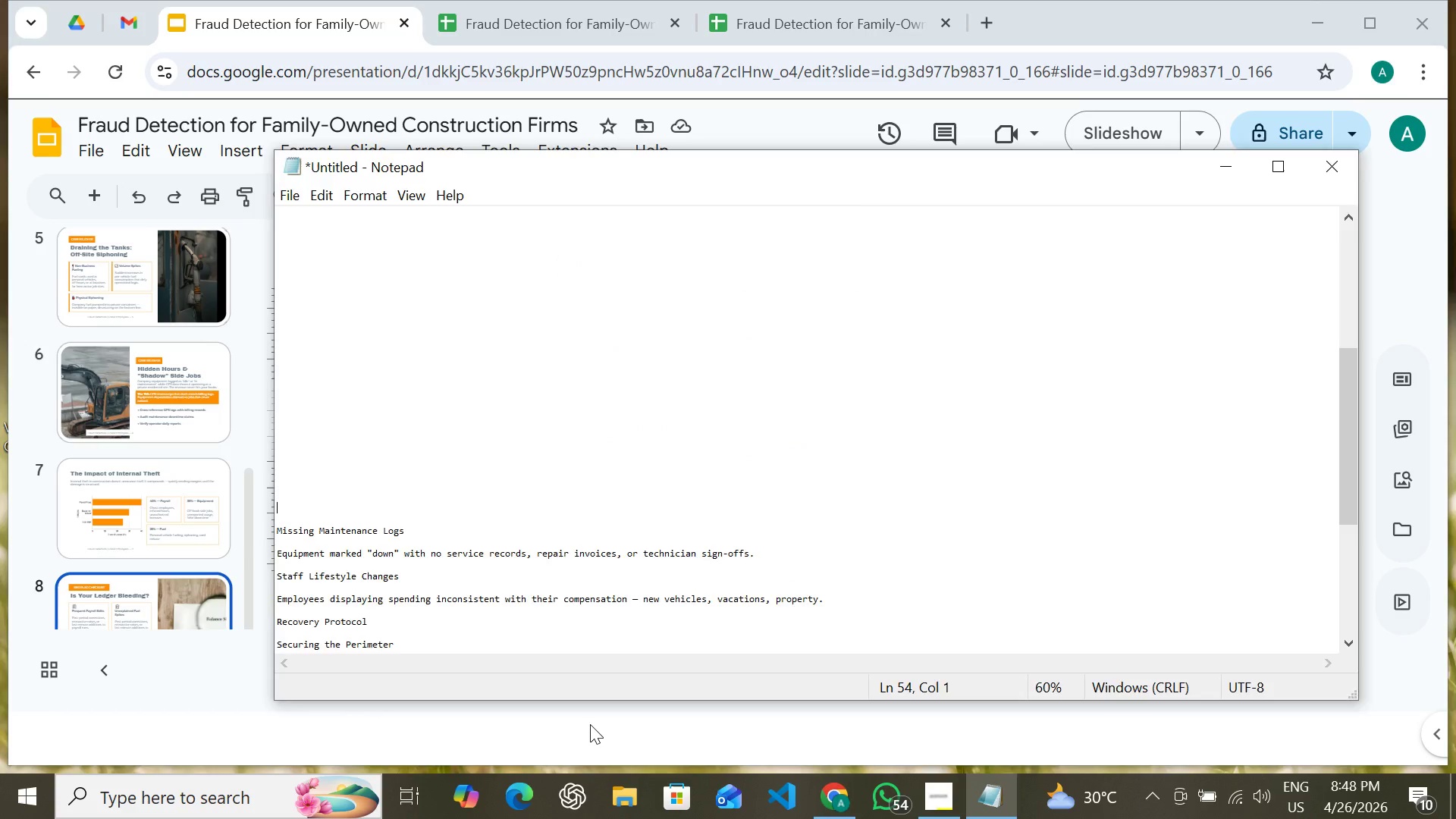 
left_click([590, 724])
 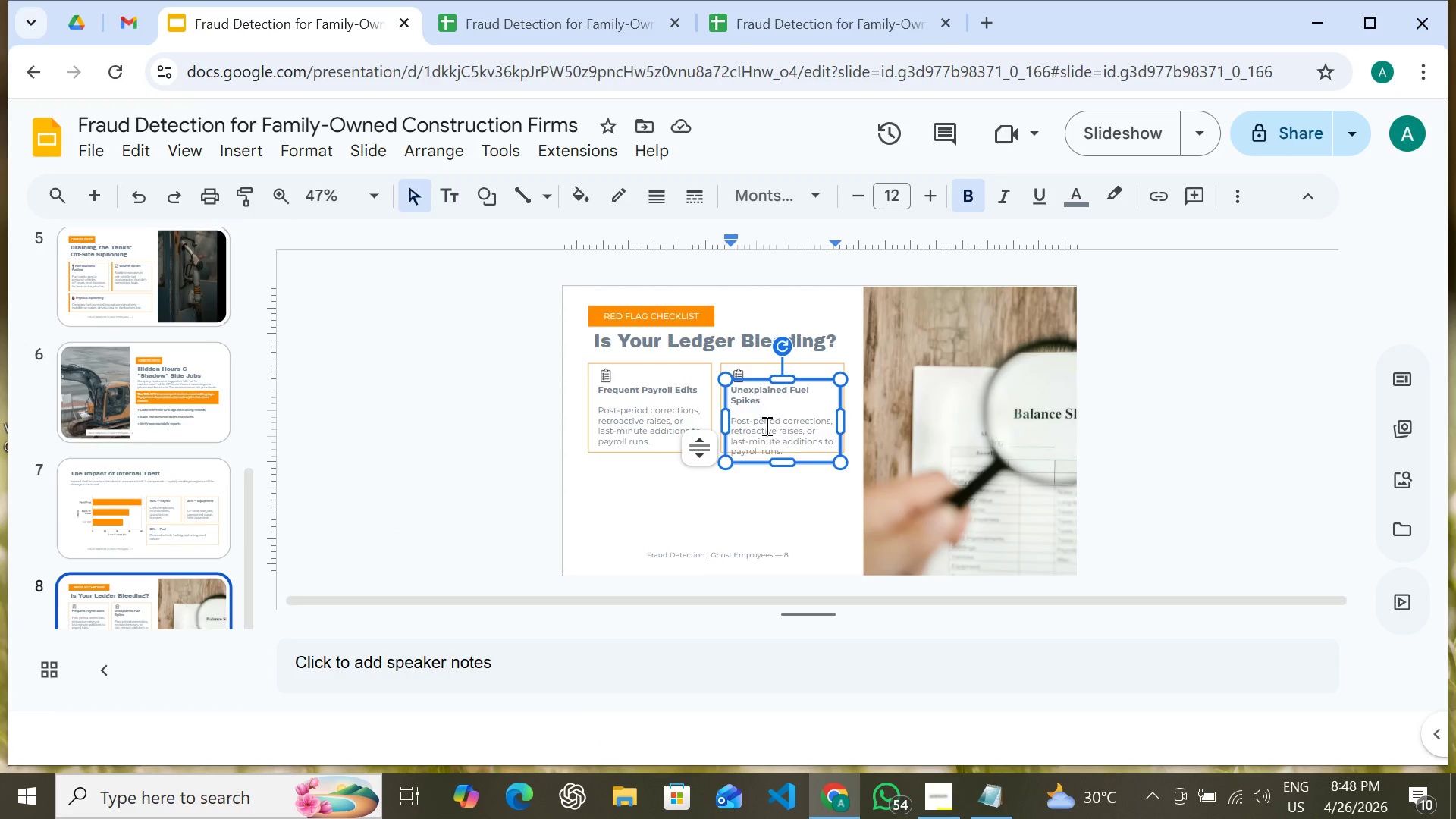 
double_click([765, 425])
 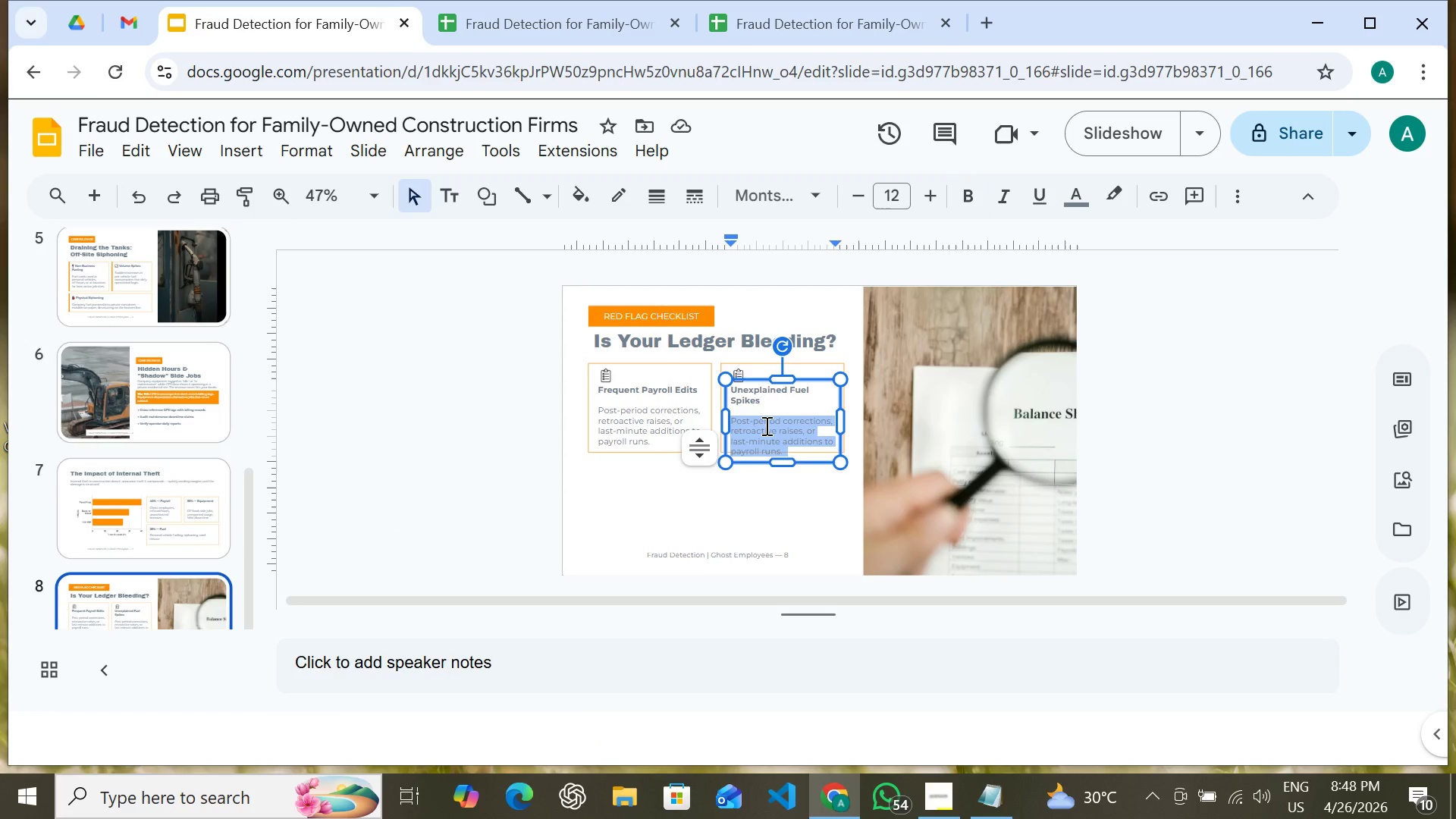 
triple_click([765, 425])
 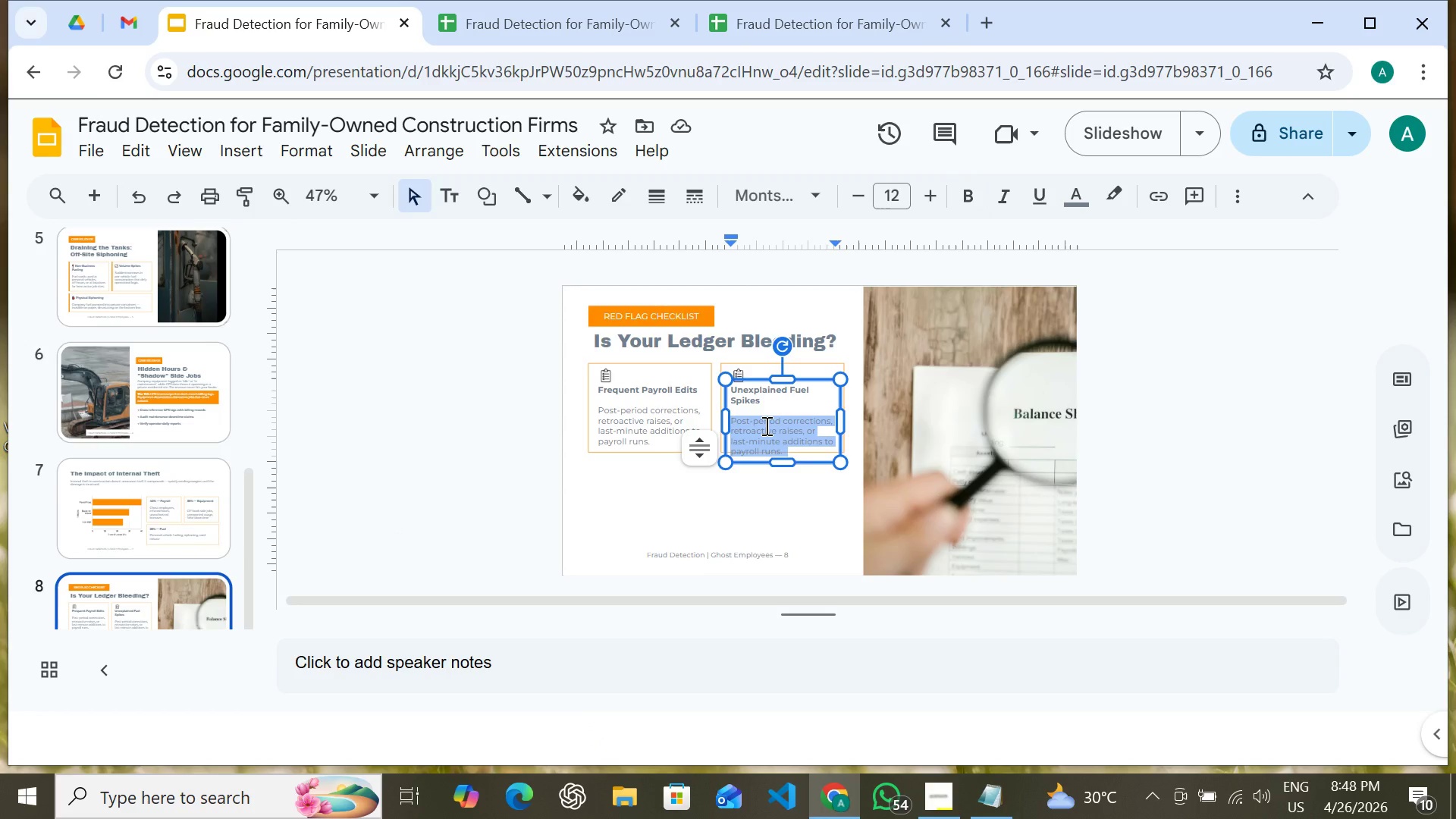 
key(Control+V)
 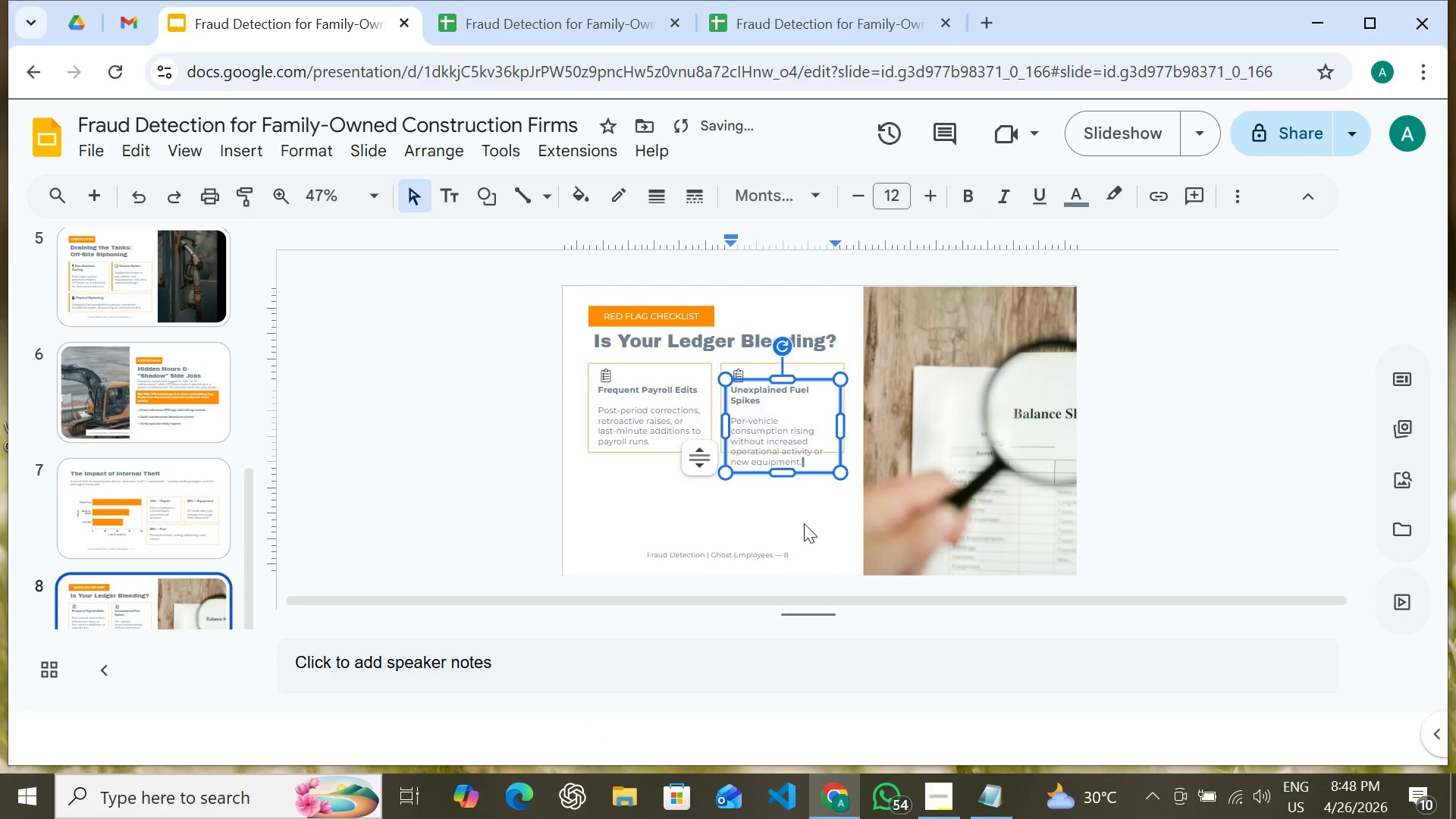 
left_click([804, 523])
 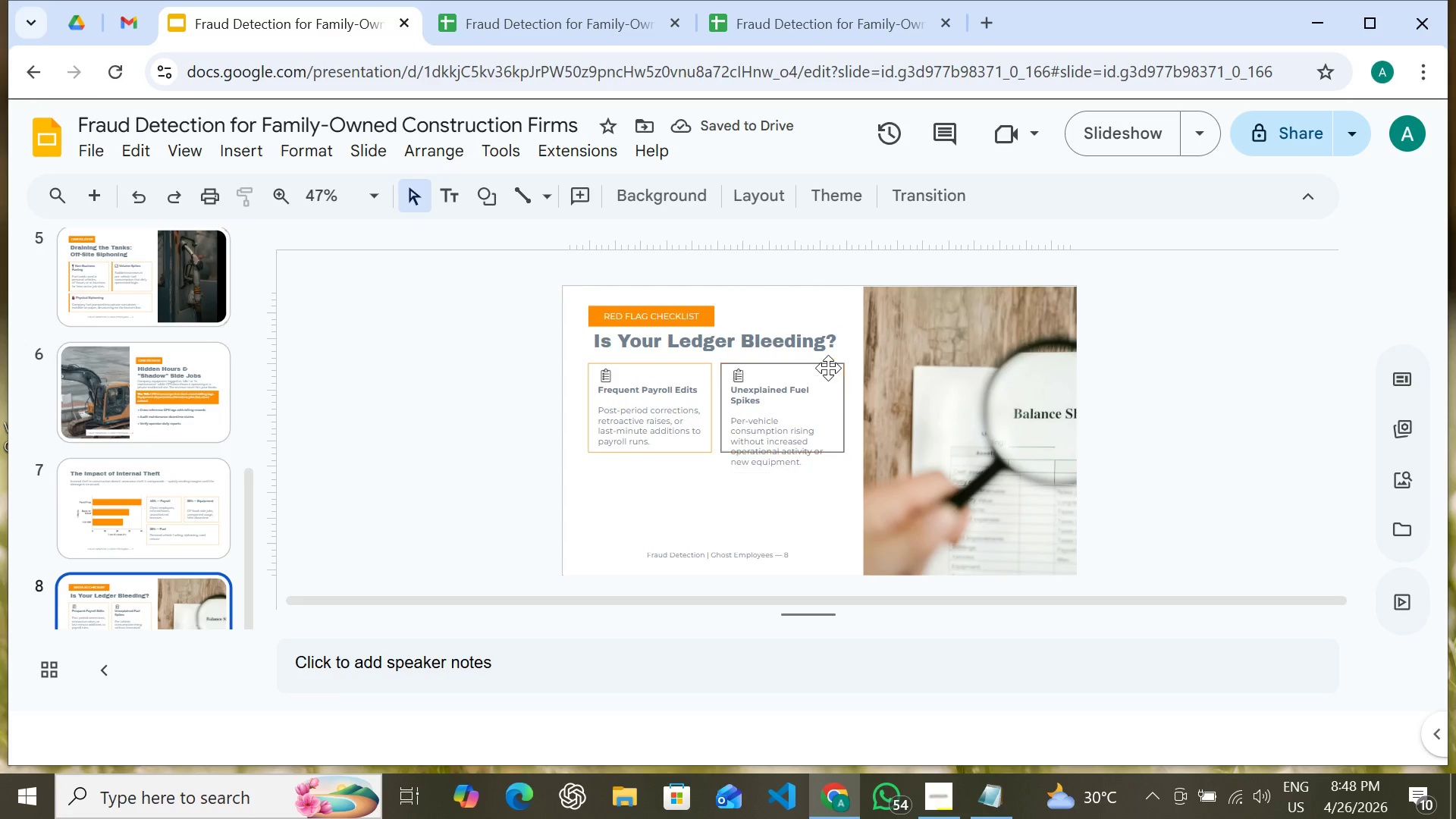 
left_click([828, 368])
 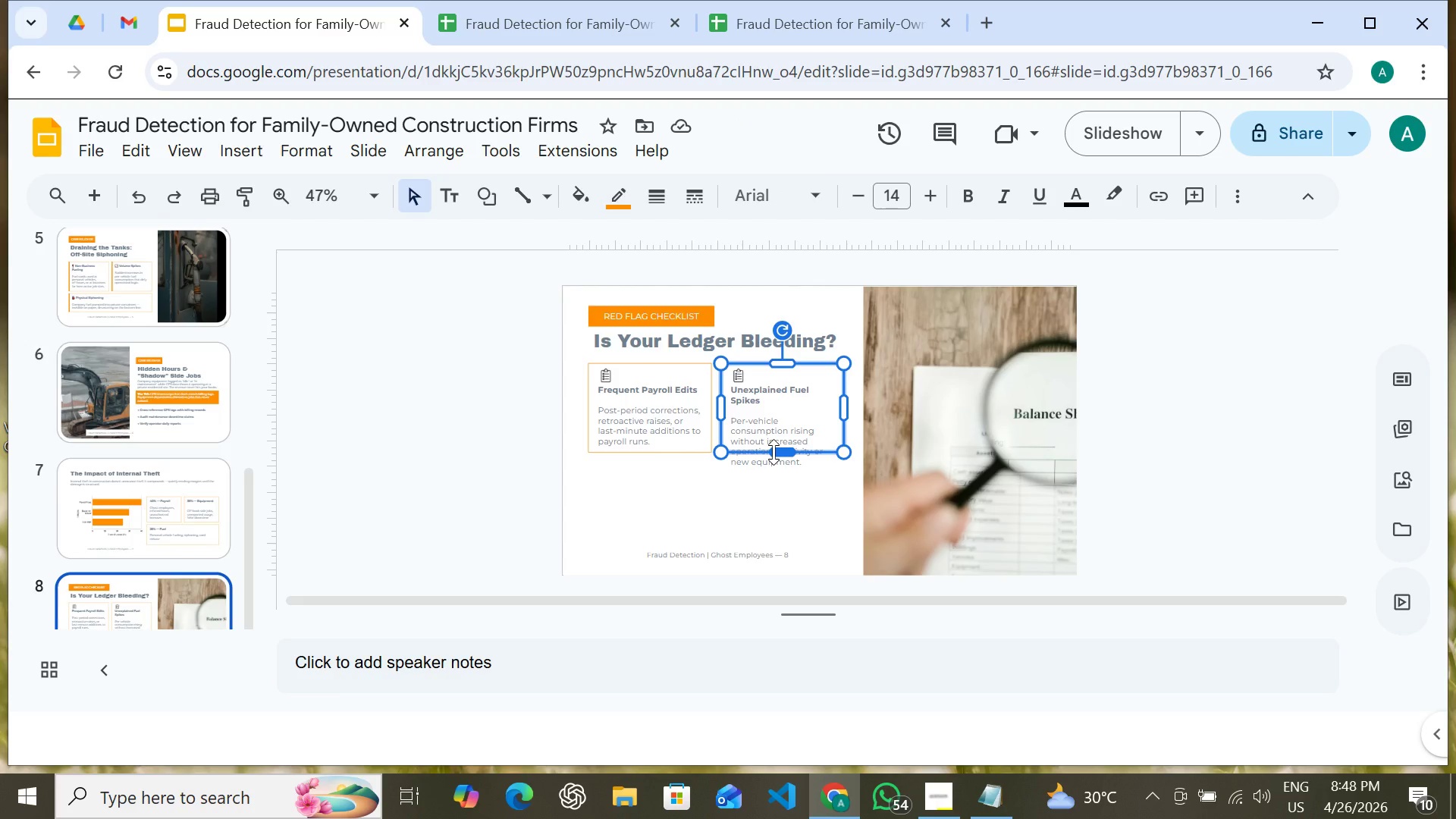 
left_click_drag(start_coordinate=[774, 451], to_coordinate=[774, 471])
 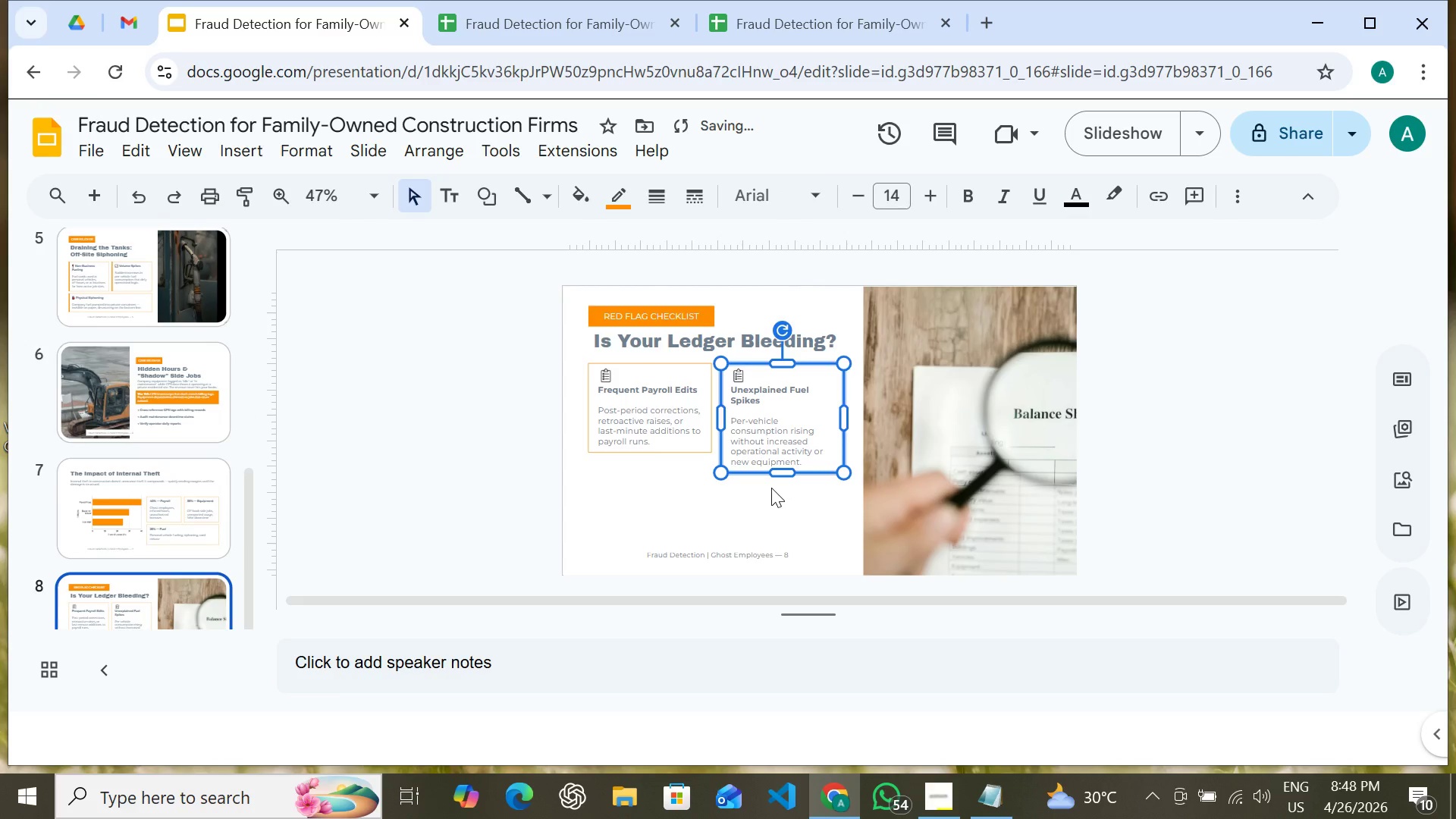 
left_click([771, 488])
 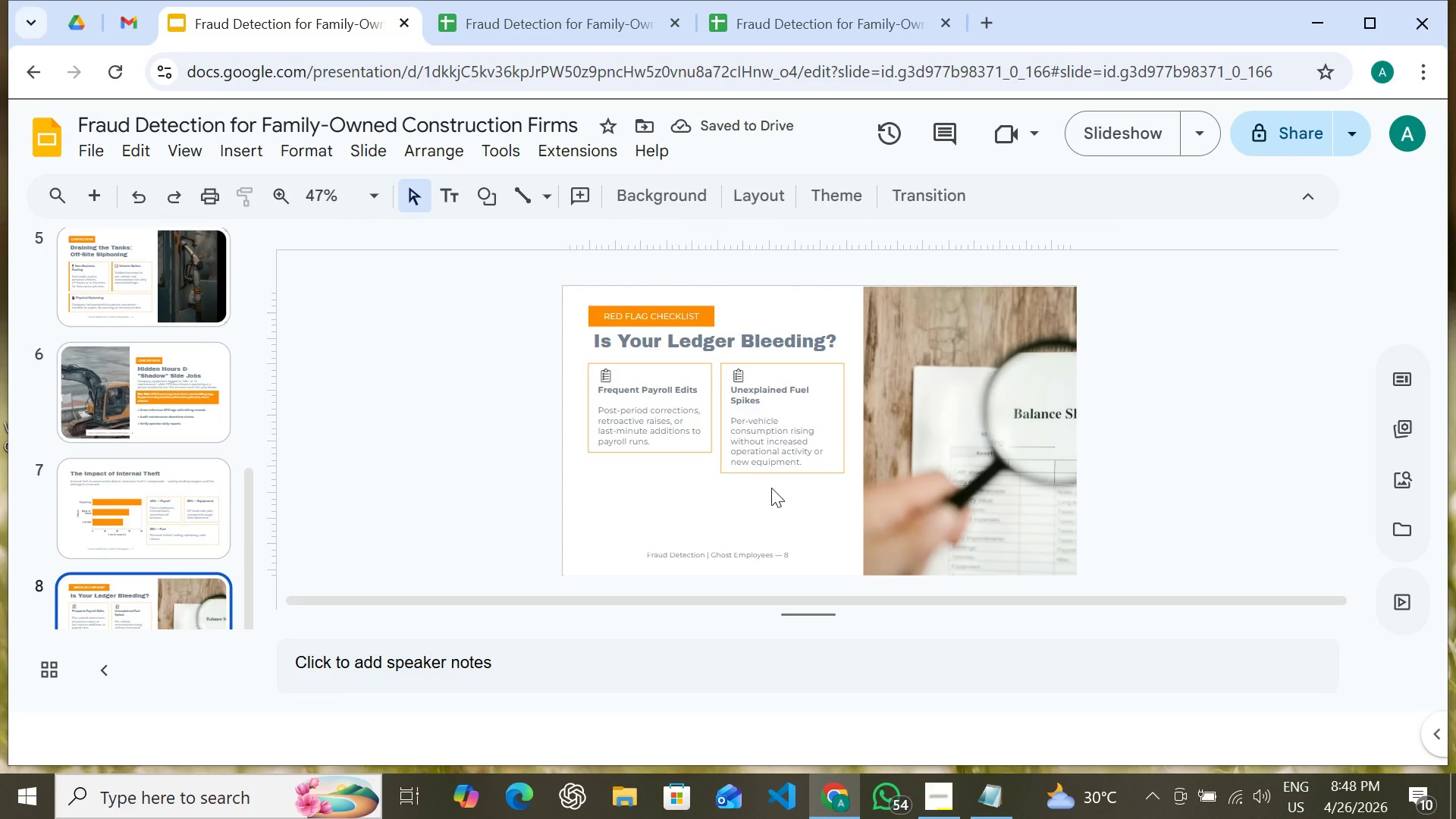 
hold_key(key=ShiftLeft, duration=1.53)
left_click([752, 394])
 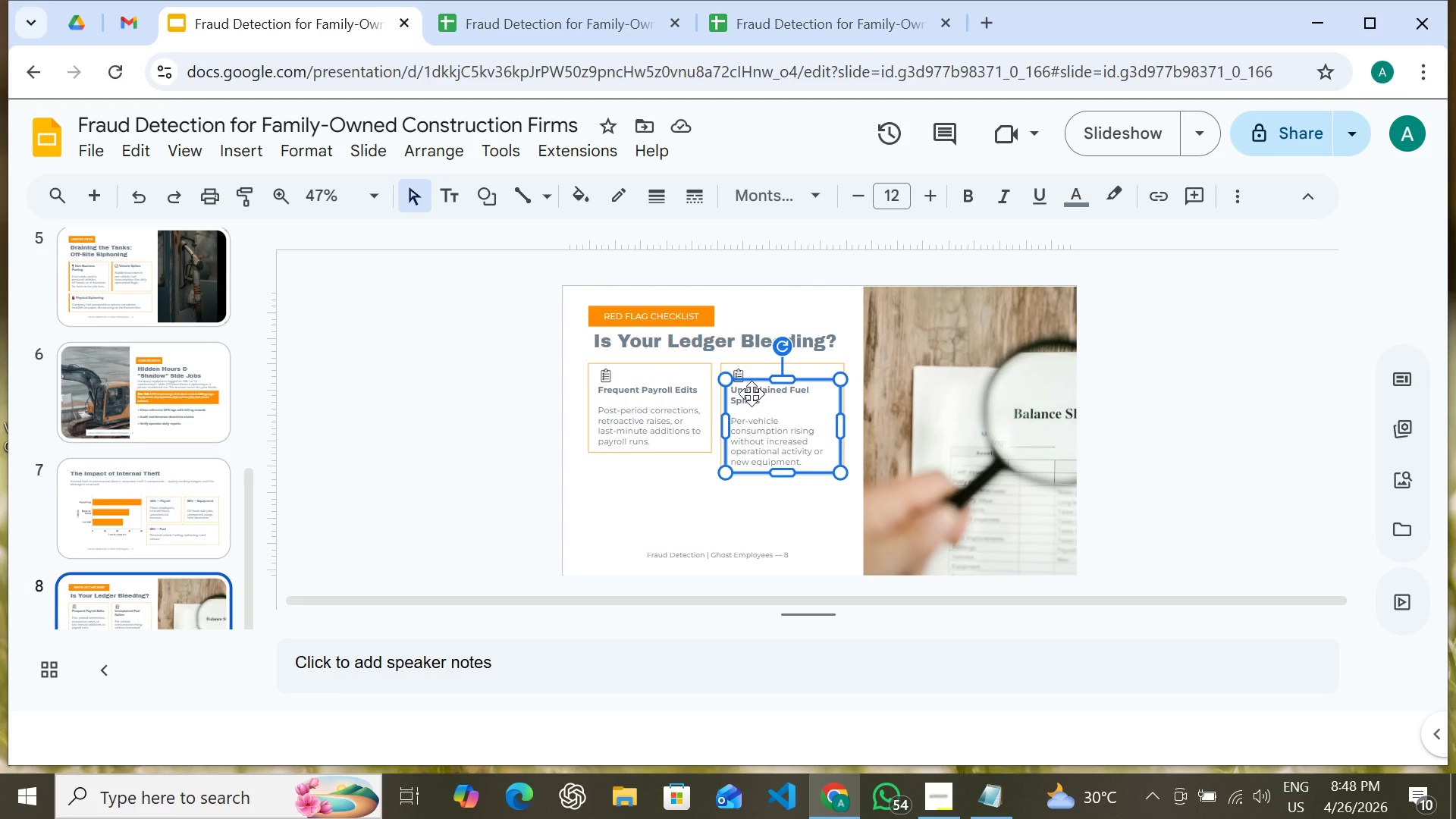 
hold_key(key=ShiftLeft, duration=1.5)
left_click([752, 394])
 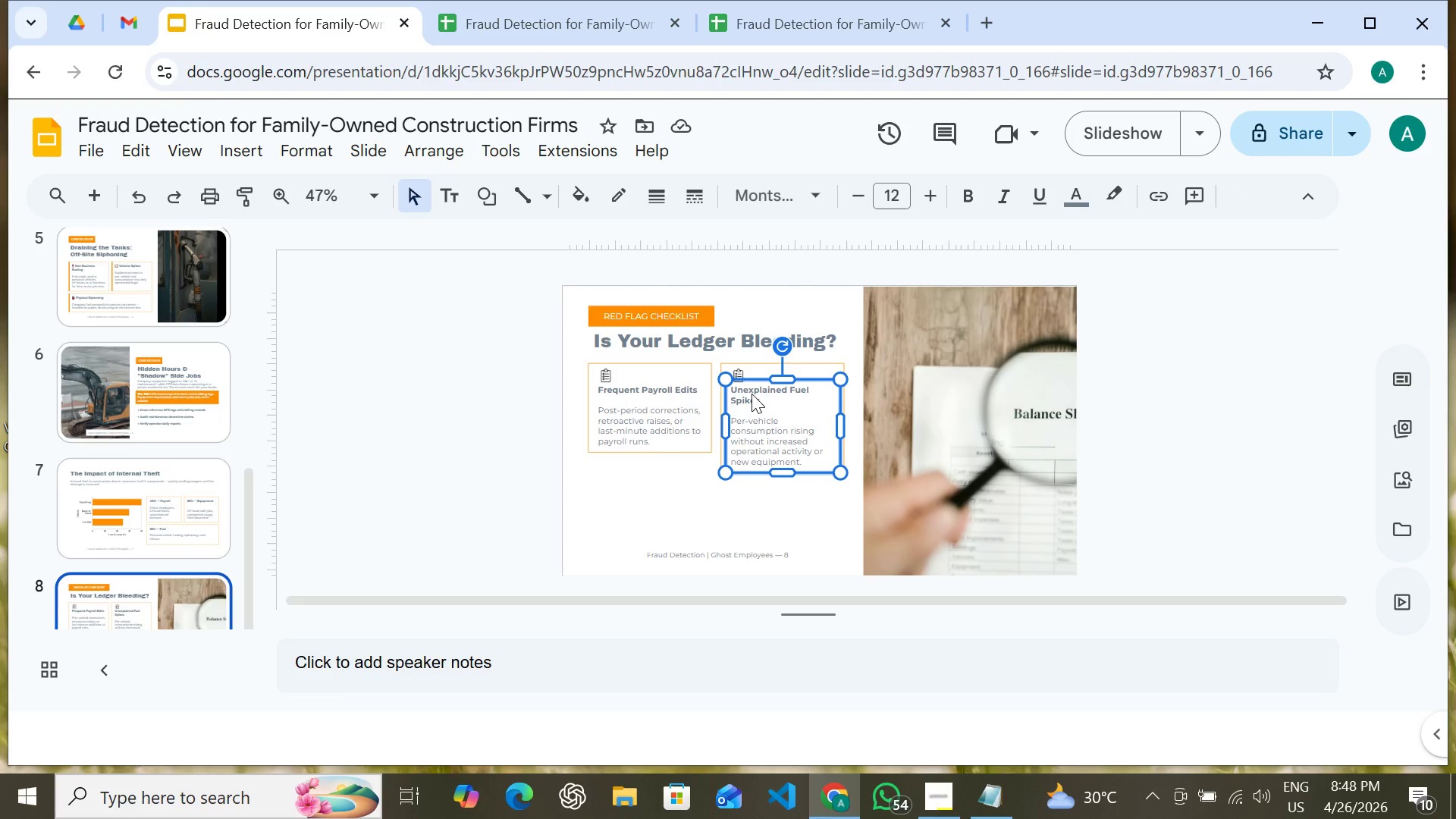 
left_click([752, 394])
 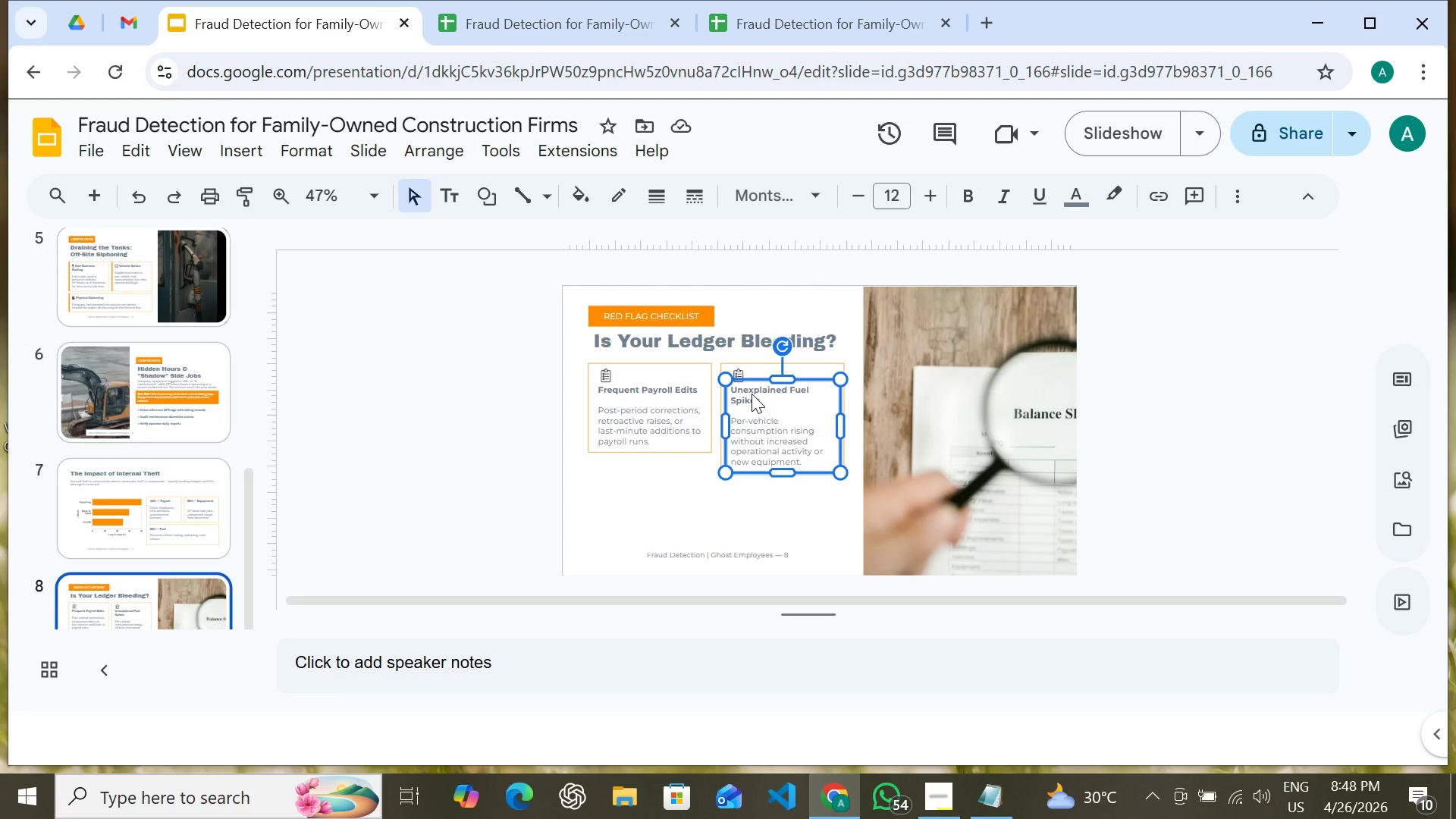 
hold_key(key=ShiftLeft, duration=1.5)
left_click([752, 394])
 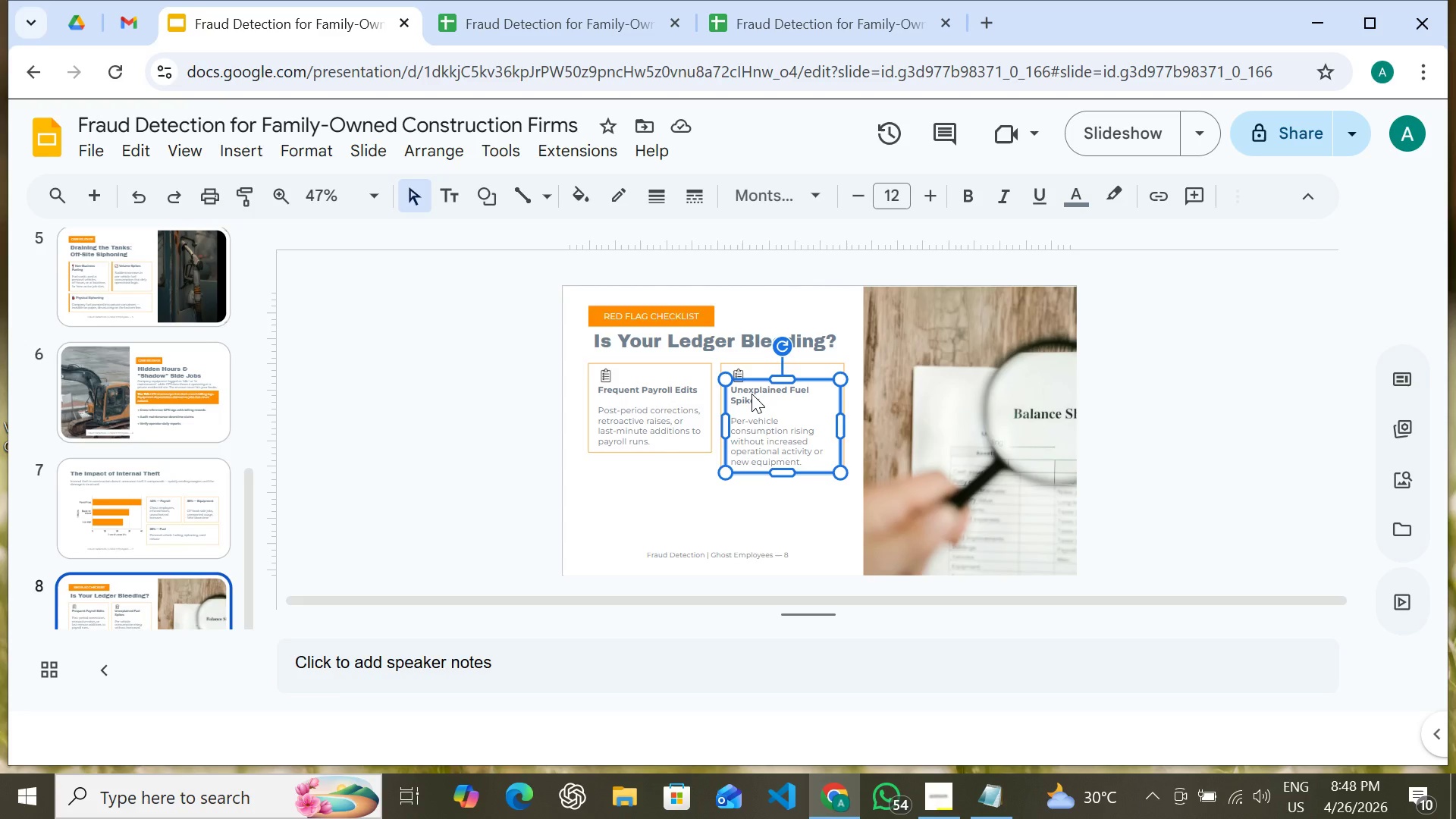 
left_click([752, 394])
 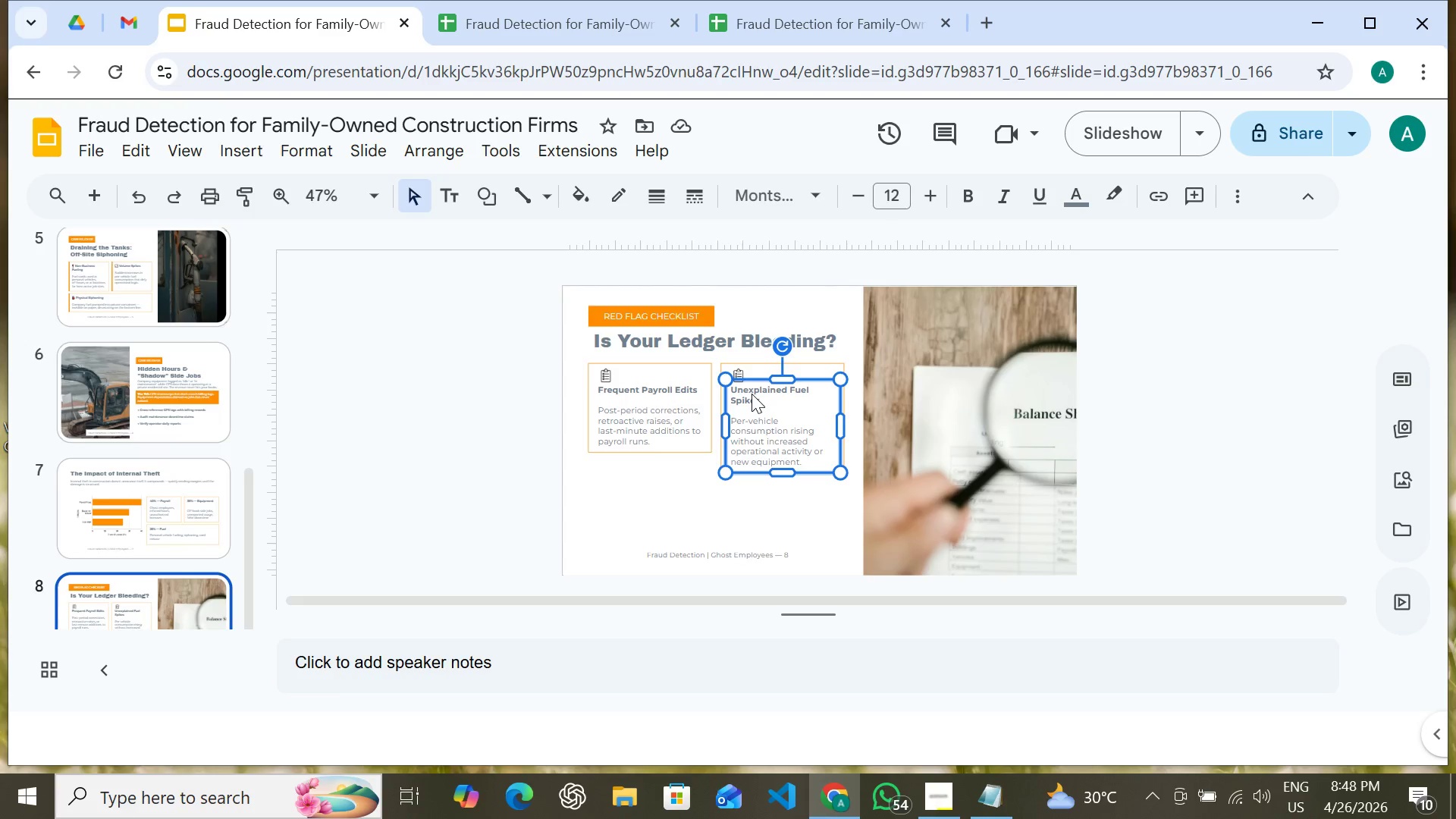 
hold_key(key=ShiftLeft, duration=1.11)
left_click([752, 394])
 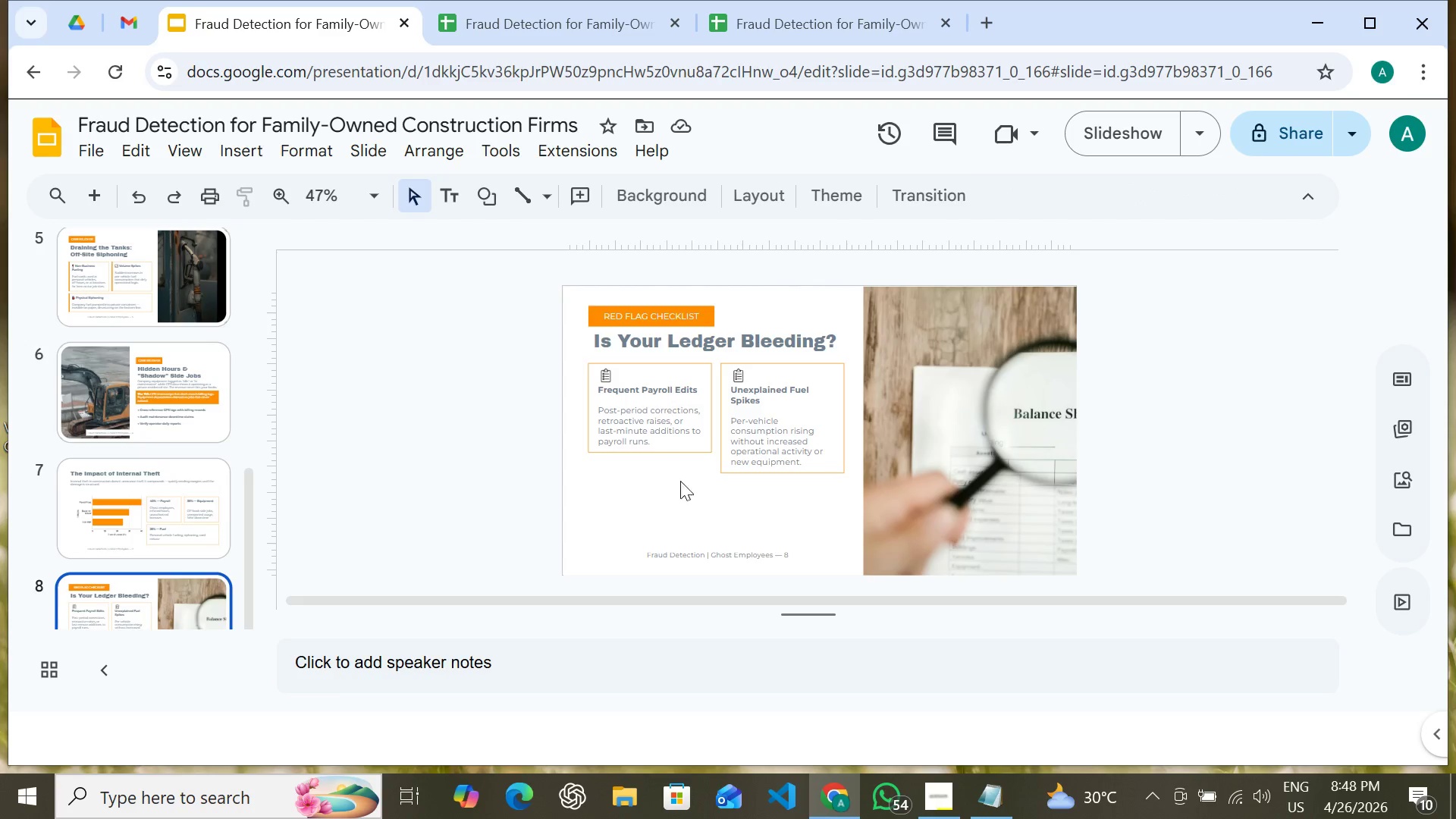 
hold_key(key=ShiftLeft, duration=0.81)
left_click([775, 438])
 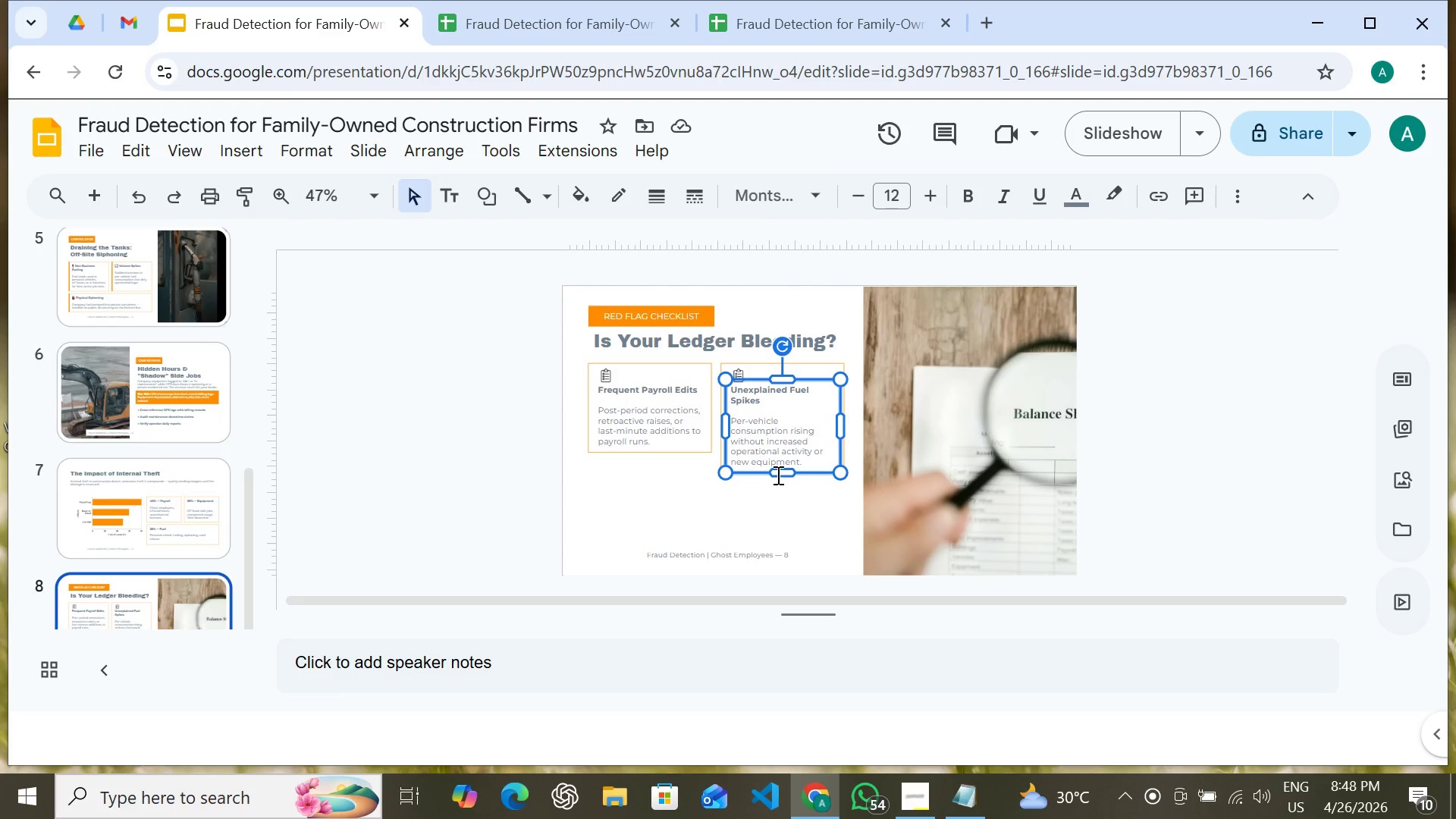 
hold_key(key=ShiftLeft, duration=0.58)
left_click([758, 533])
 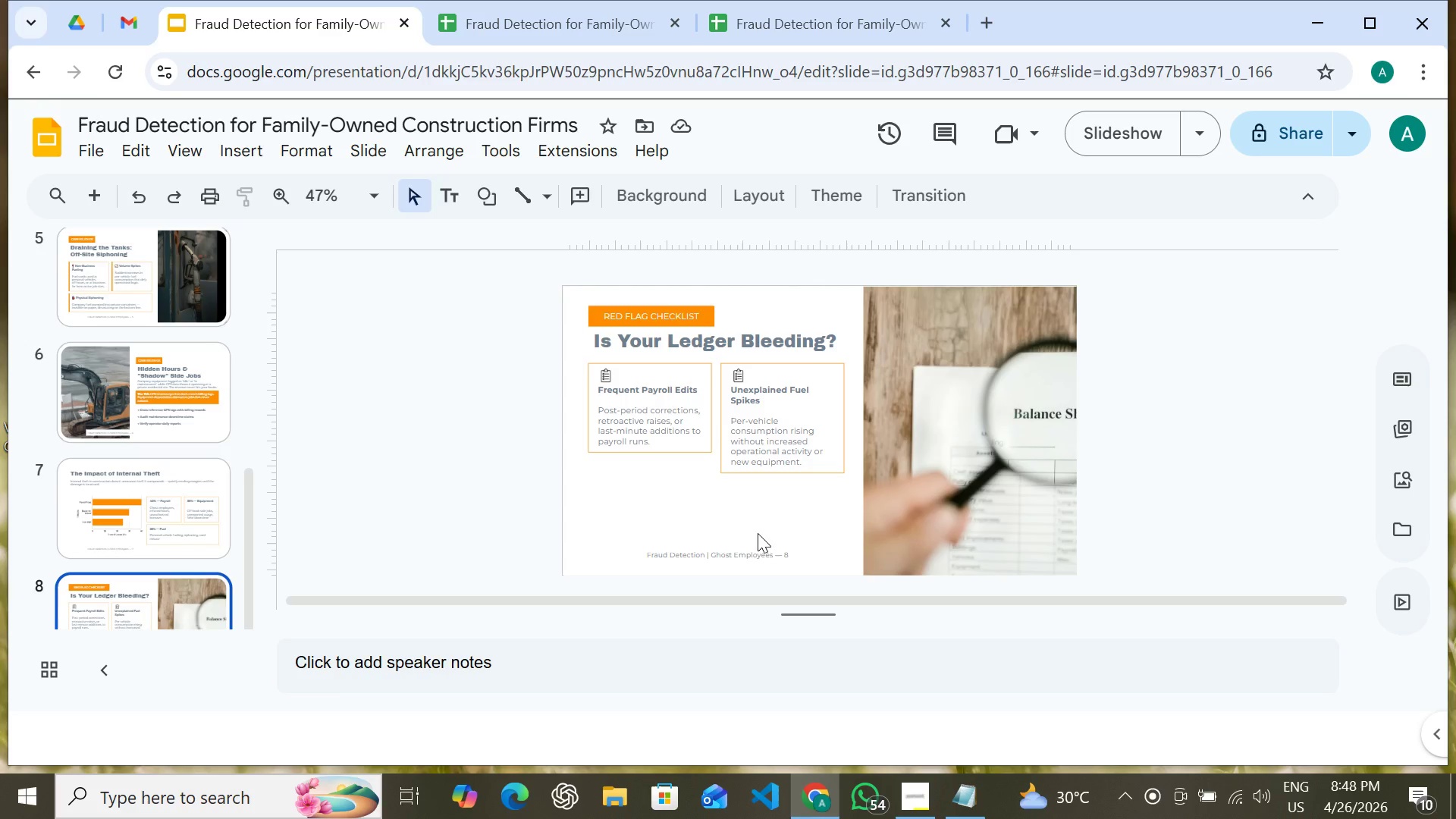 
double_click([758, 533])
 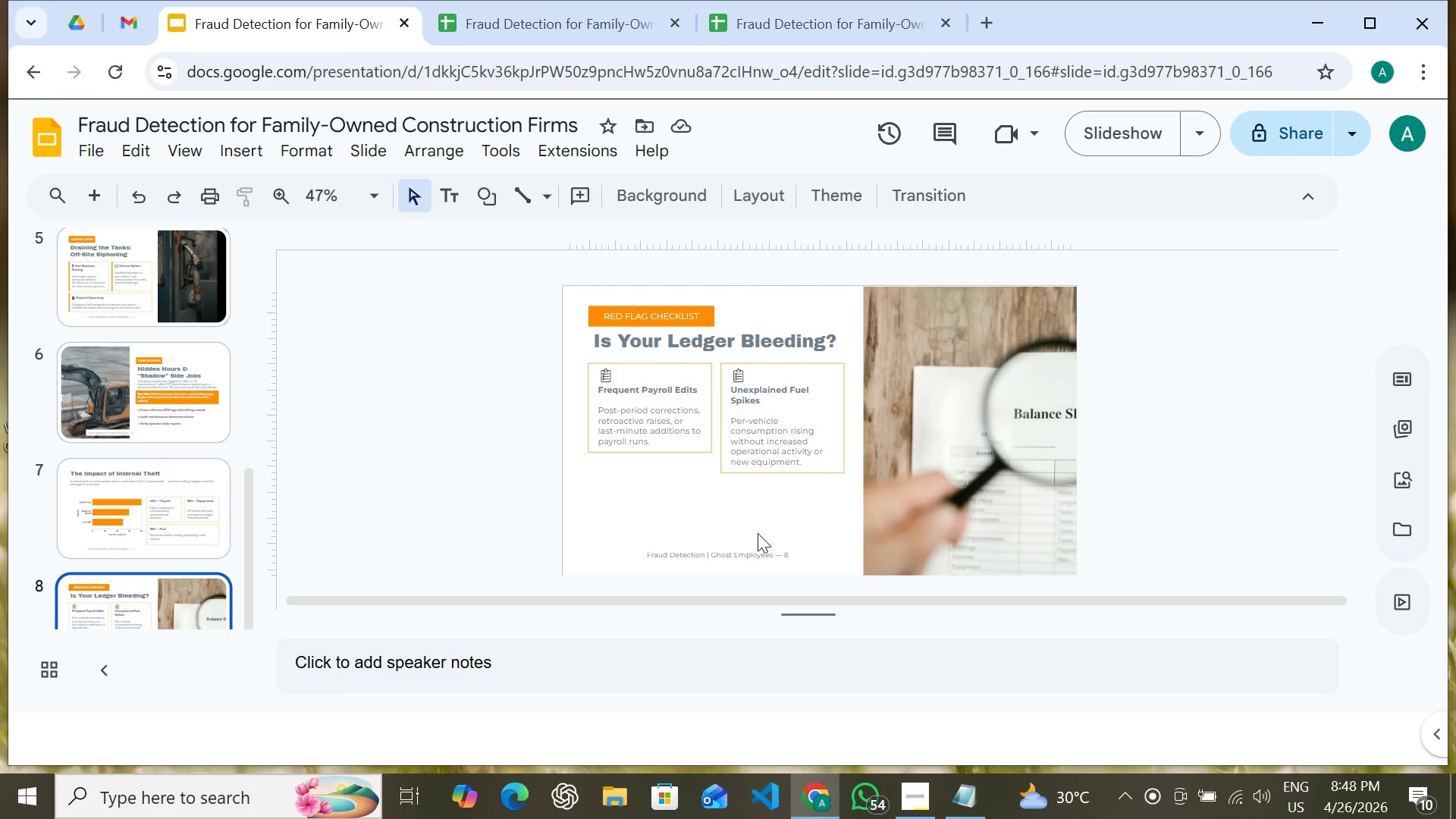 
hold_key(key=ShiftLeft, duration=1.52)
 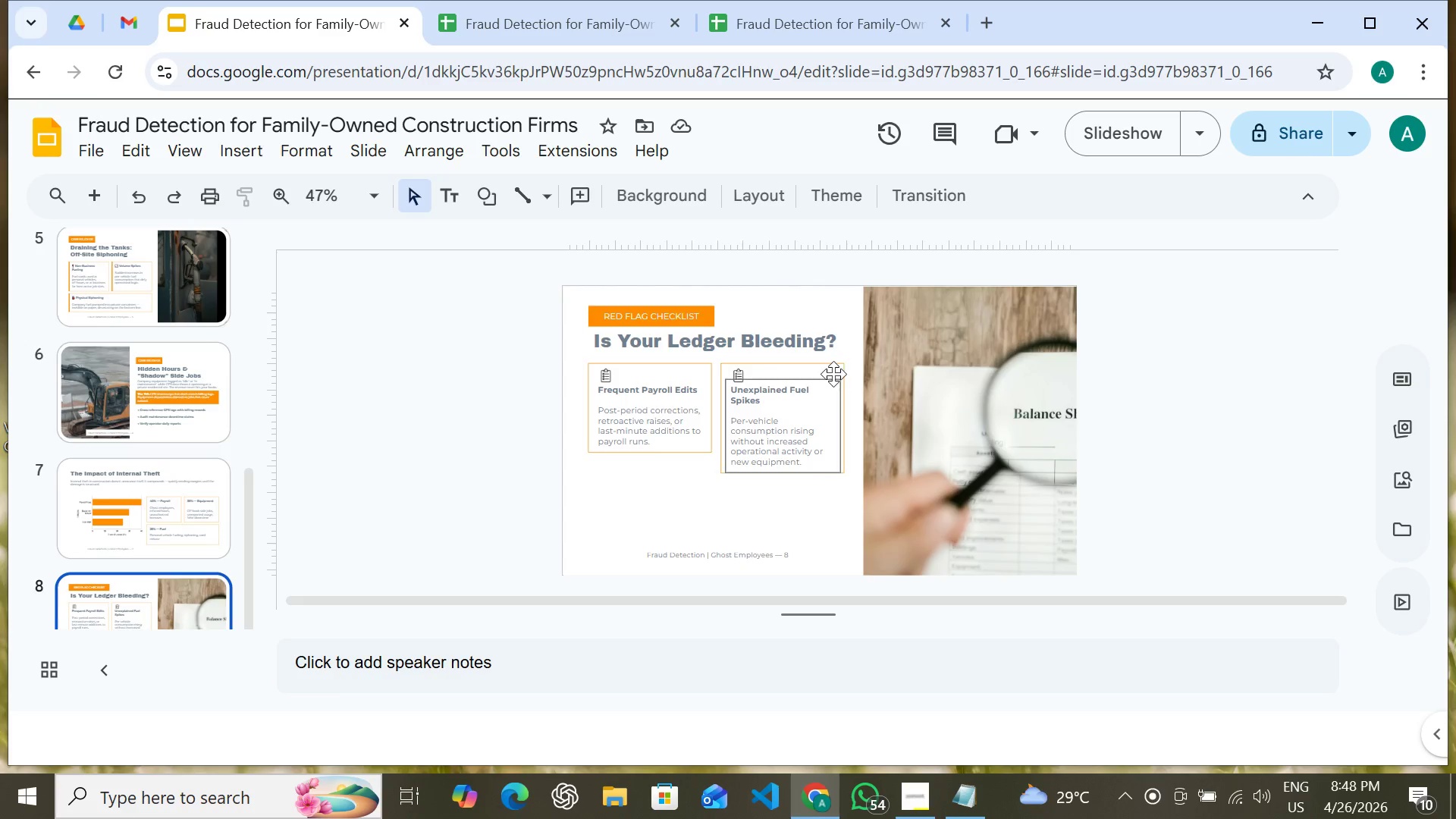 
hold_key(key=ShiftLeft, duration=1.5)
left_click([833, 374])
 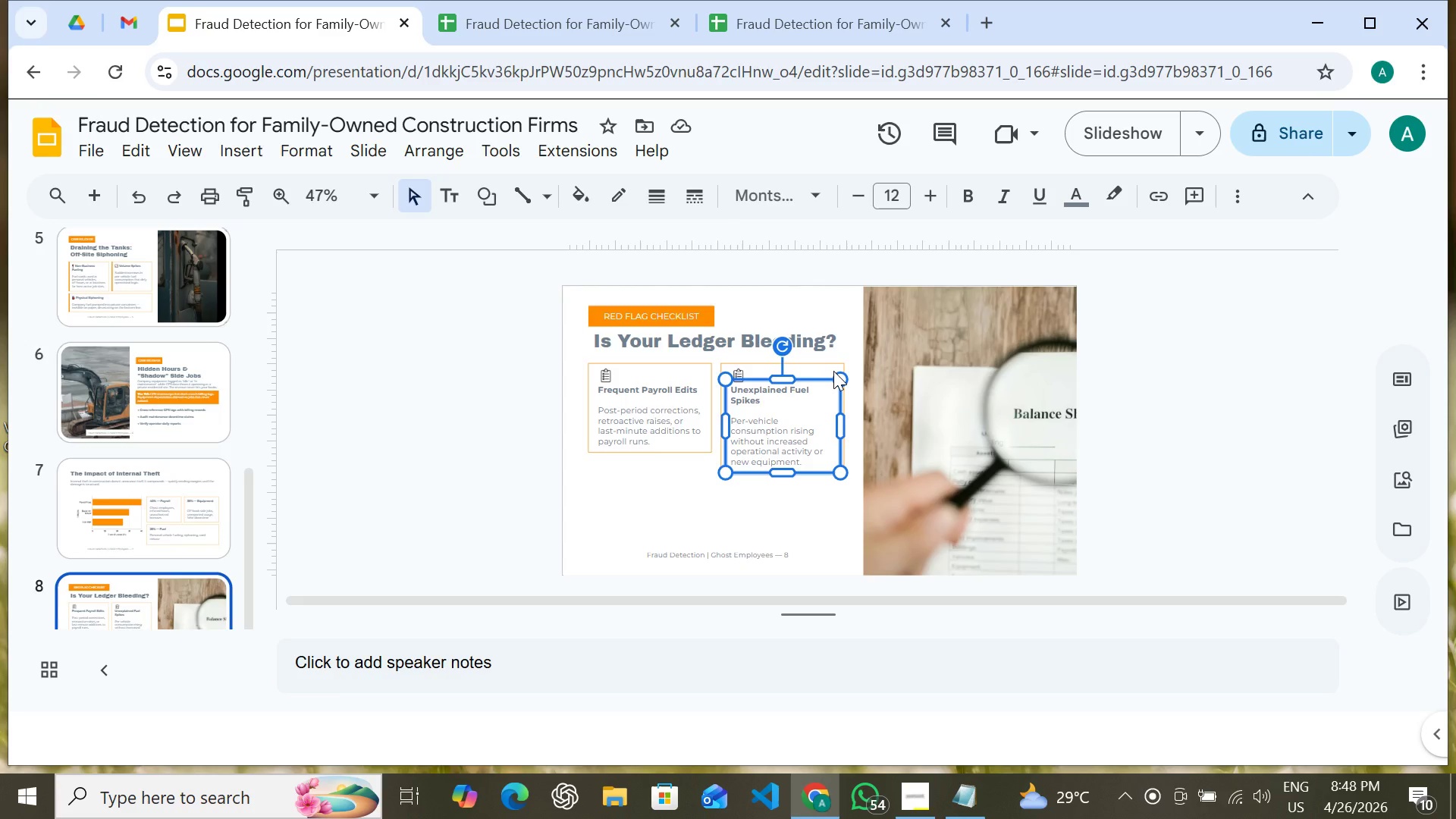 
hold_key(key=ShiftLeft, duration=1.16)
left_click([833, 366])
 